 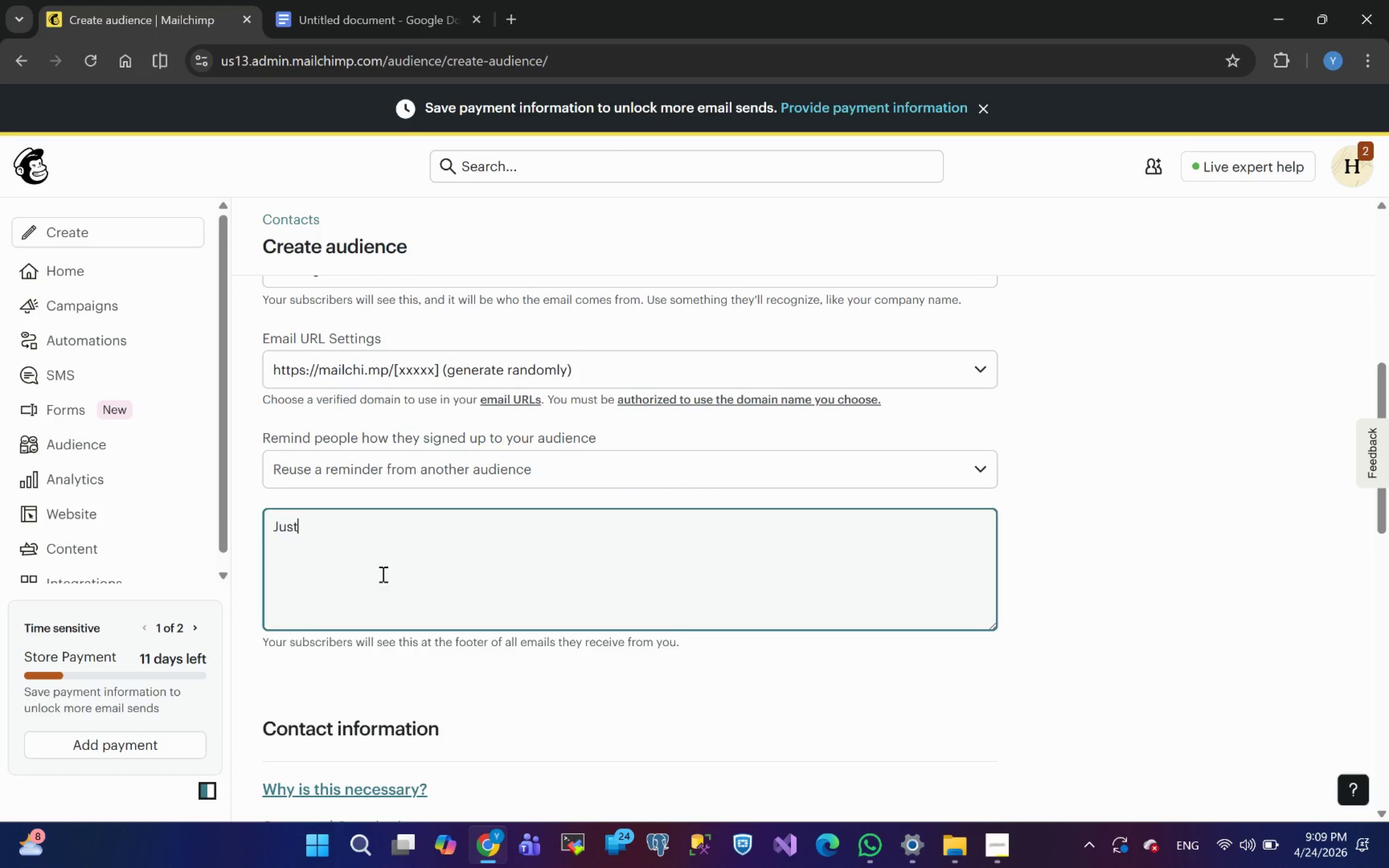 
hold_key(key=ShiftLeft, duration=0.36)
 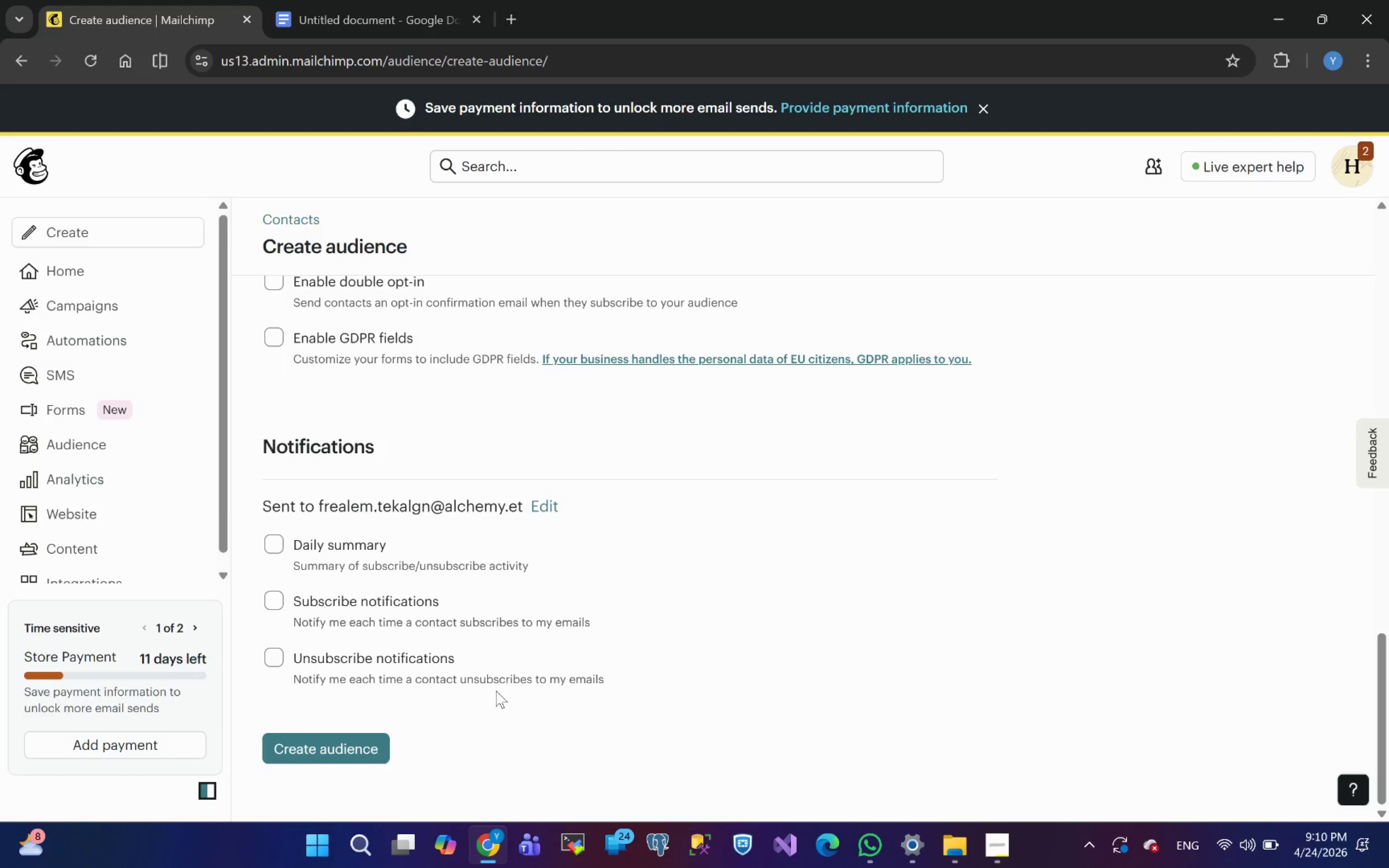 
wait(17.02)
 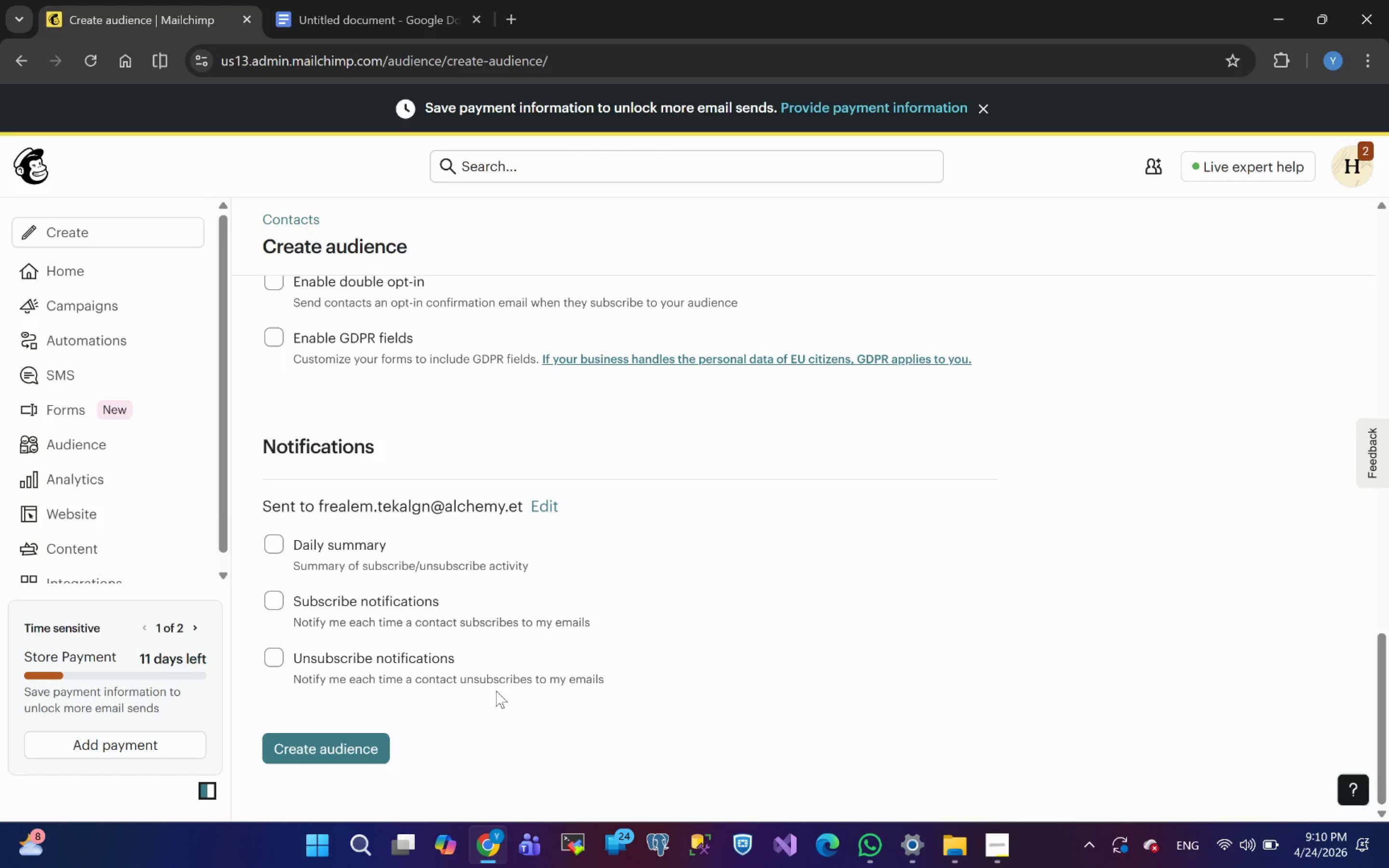 
left_click([318, 746])
 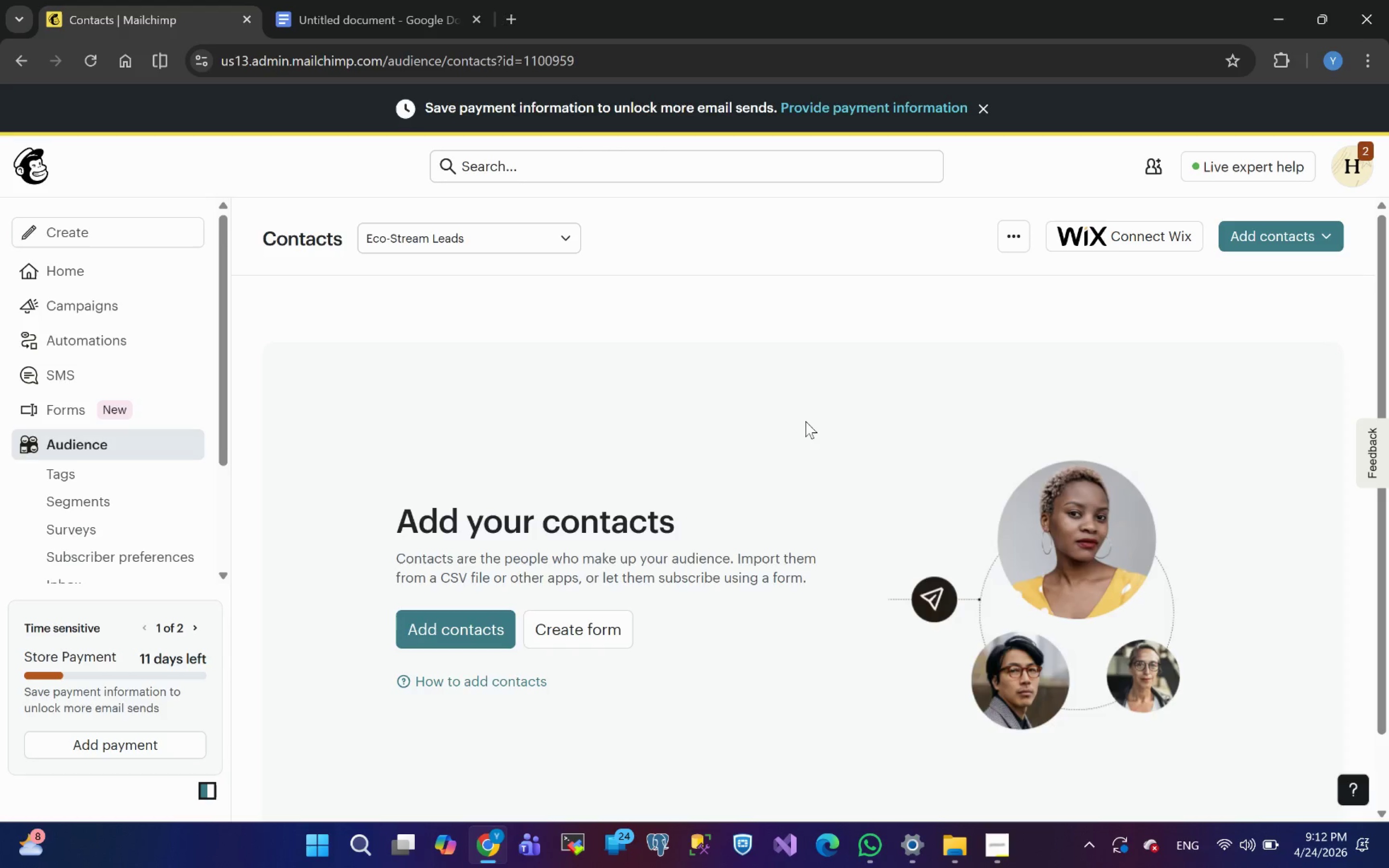 
wait(118.26)
 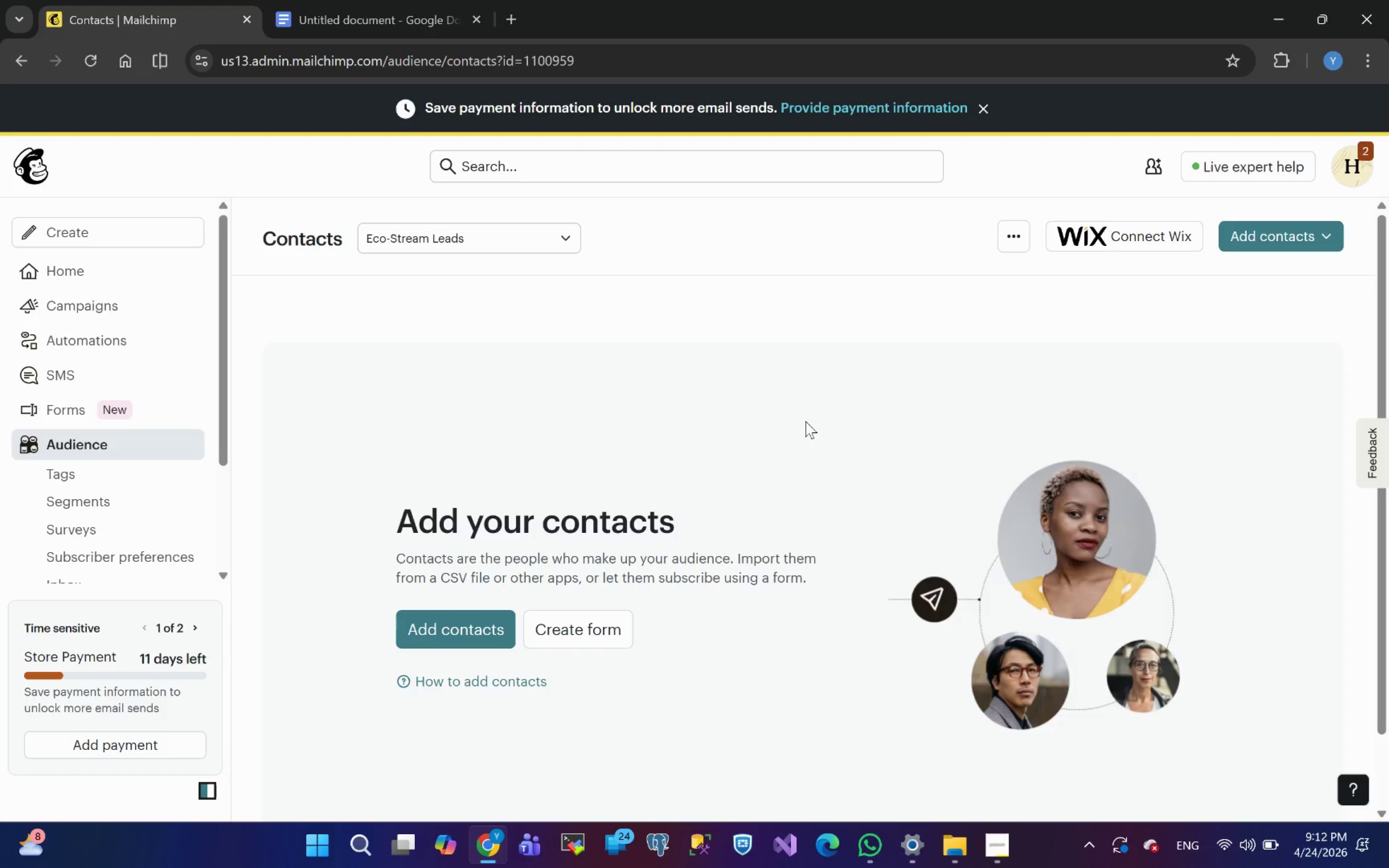 
left_click([1012, 234])
 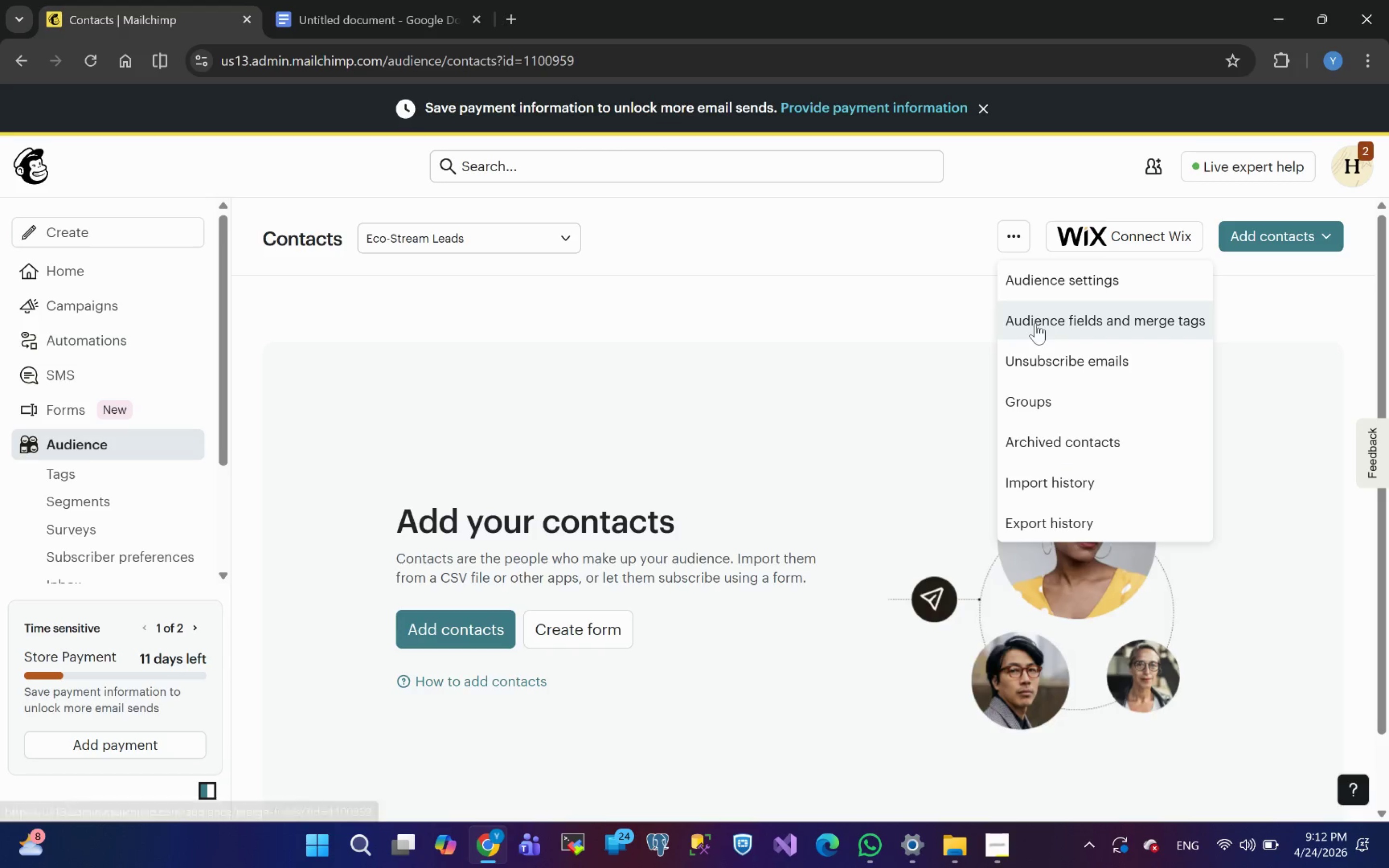 
left_click([1035, 323])
 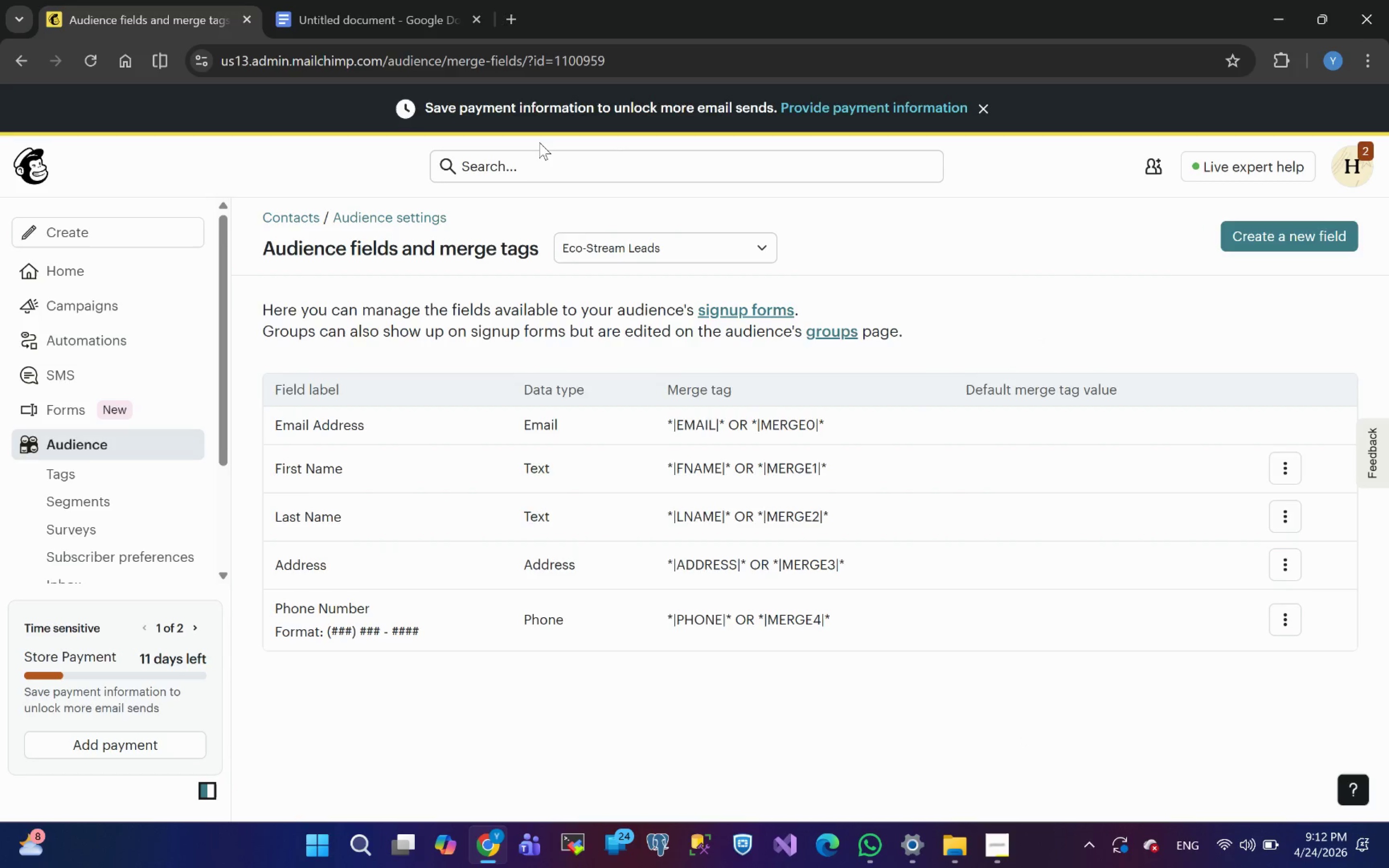 
left_click([510, 15])
 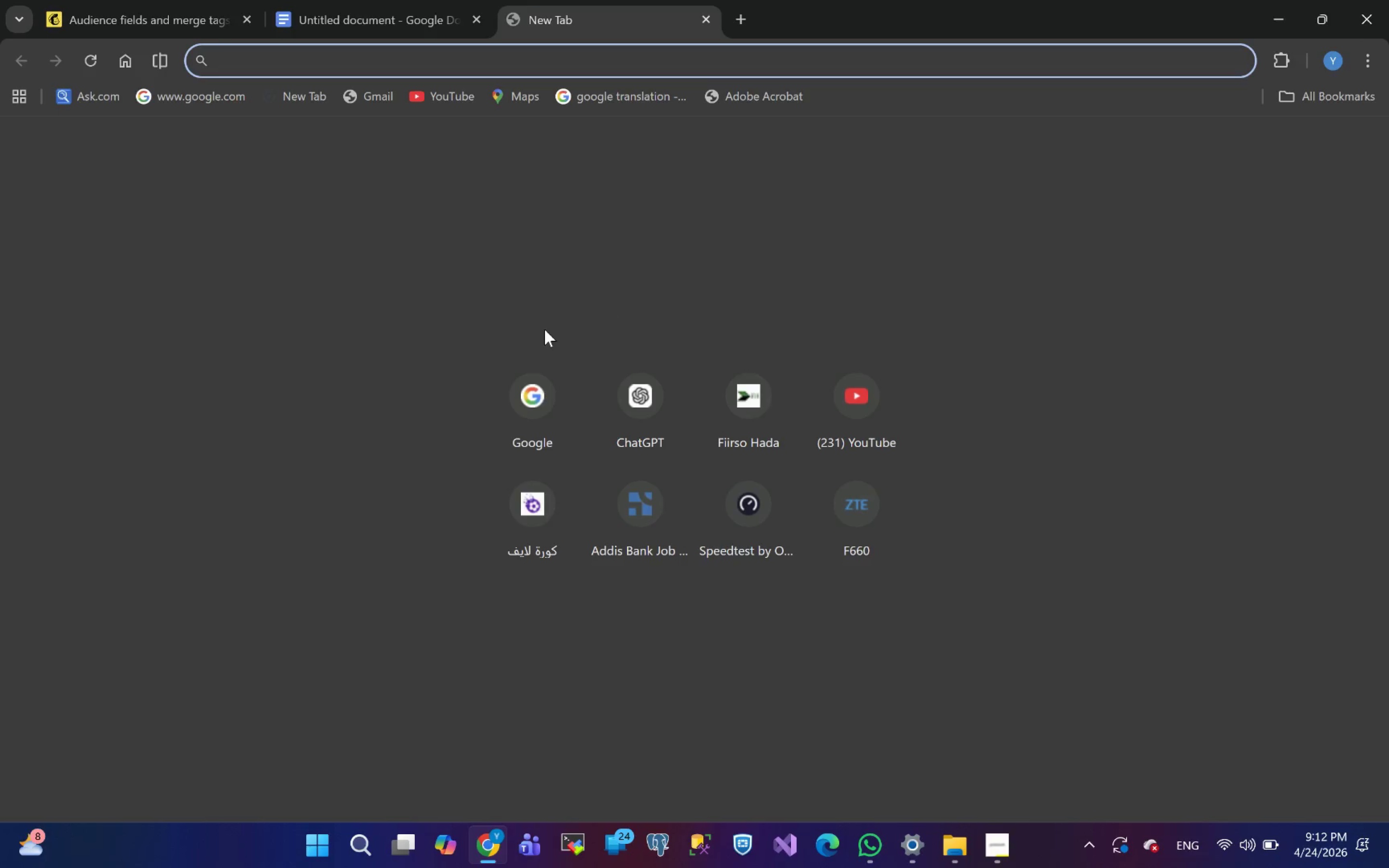 
left_click([528, 420])
 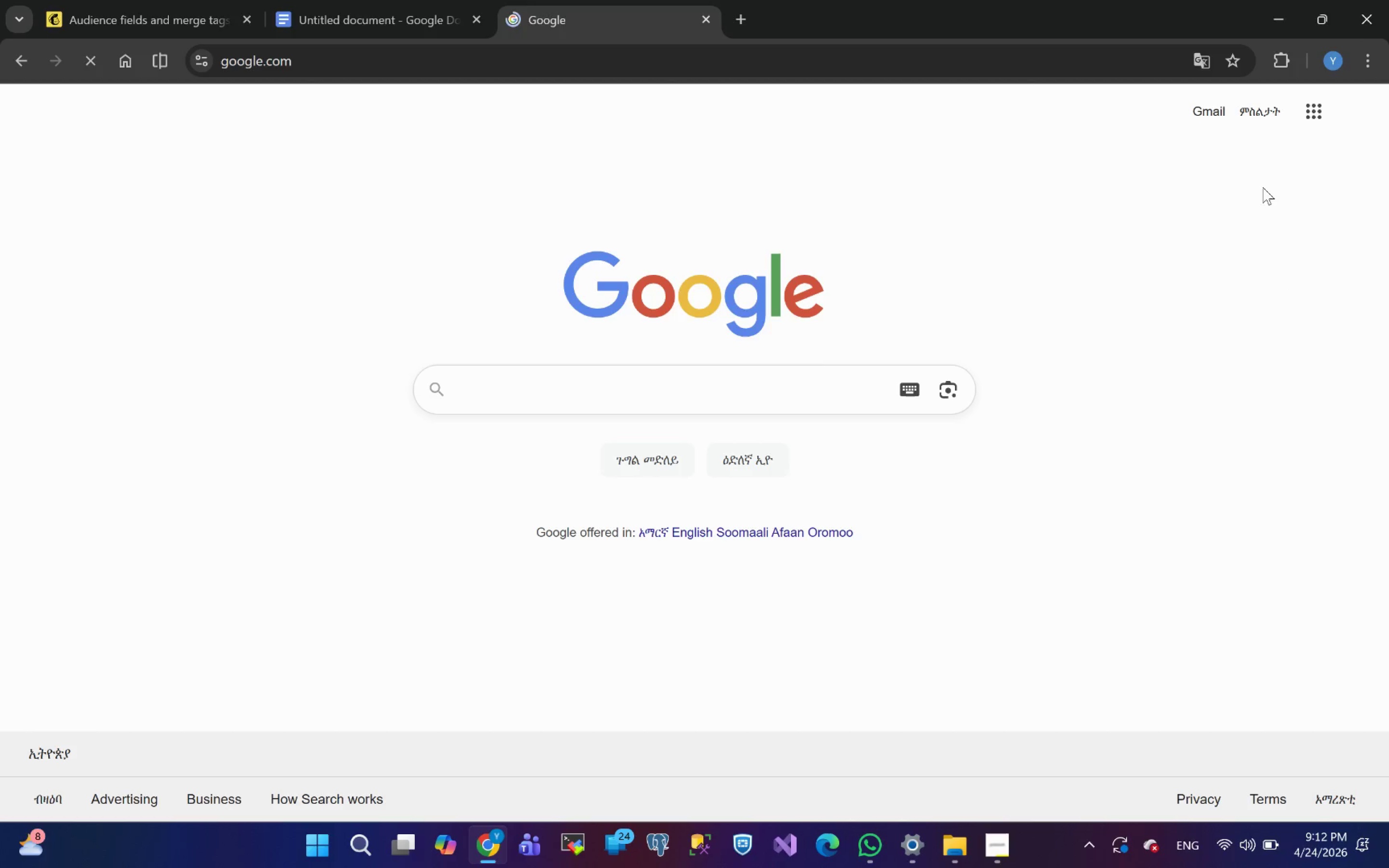 
left_click([1310, 114])
 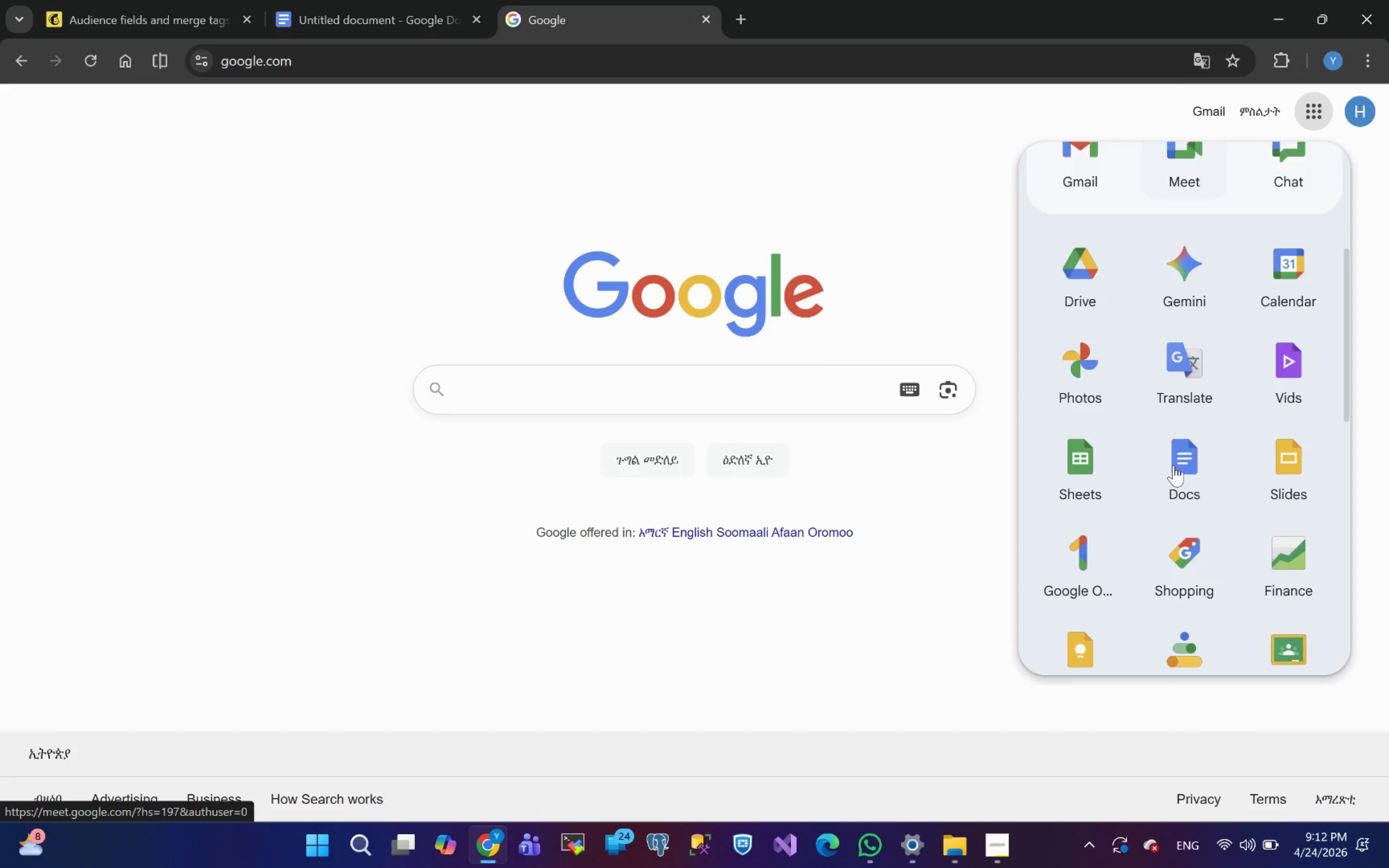 
left_click([1113, 457])
 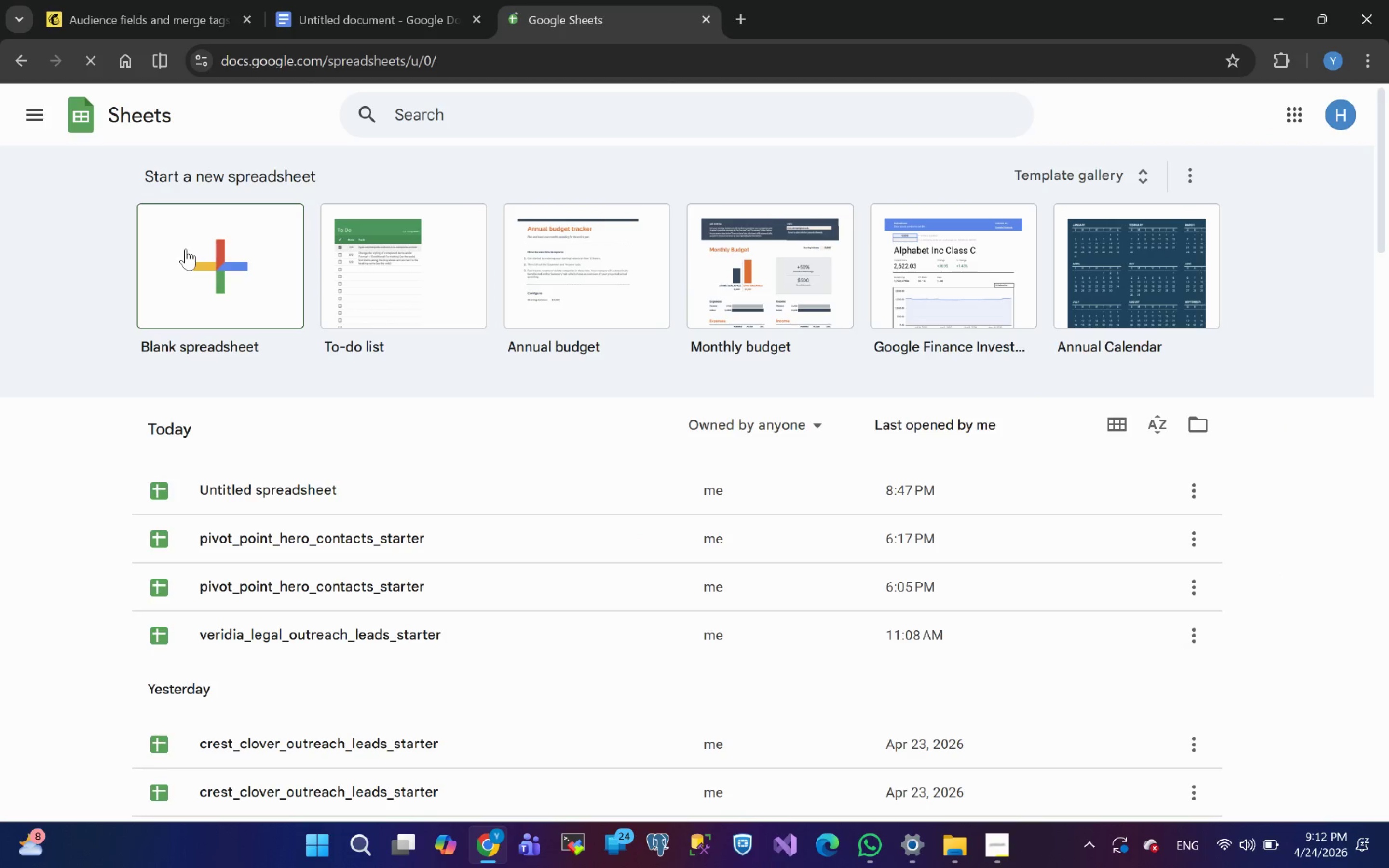 
left_click([245, 257])
 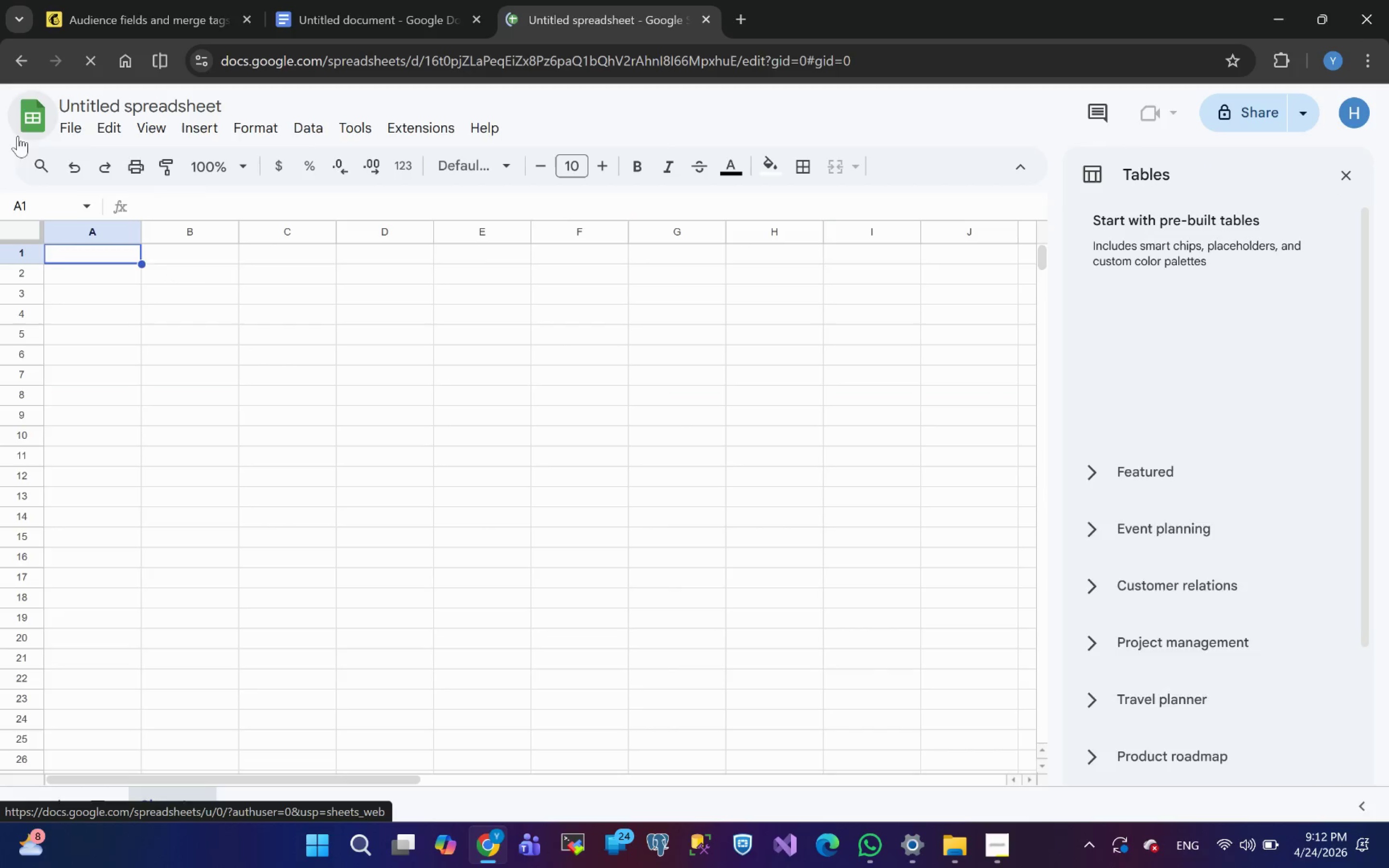 
left_click([80, 137])
 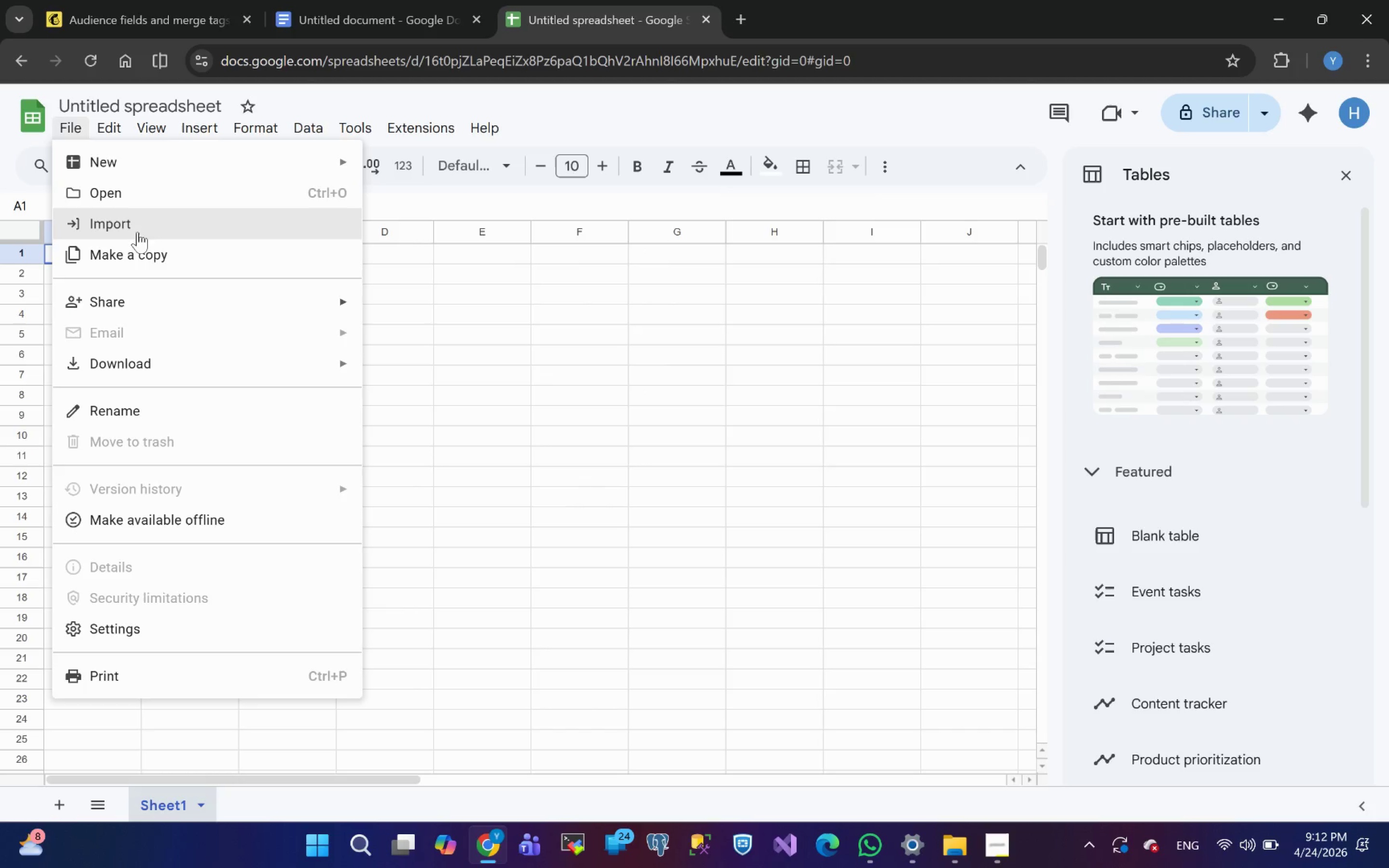 
left_click([132, 194])
 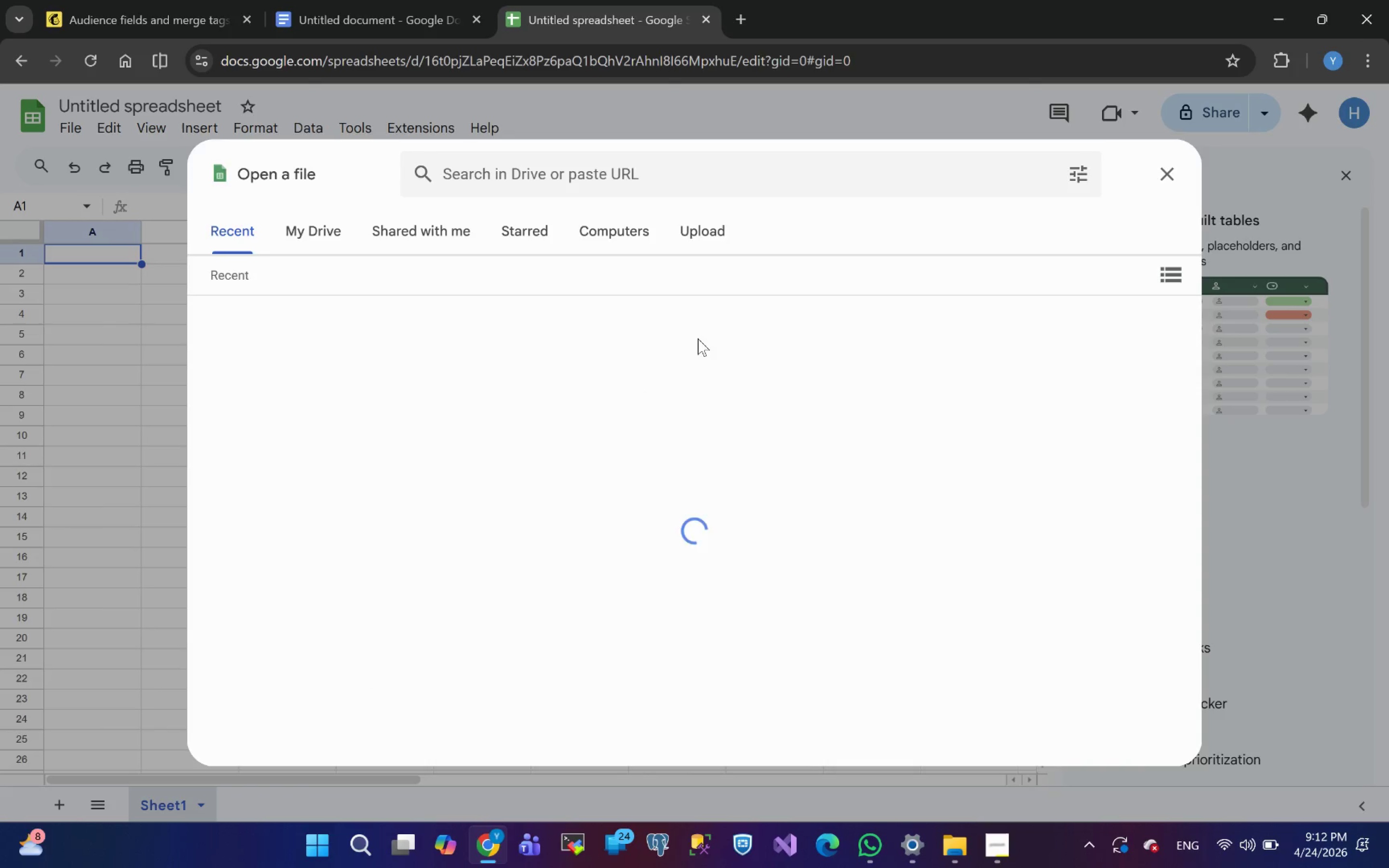 
left_click([704, 255])
 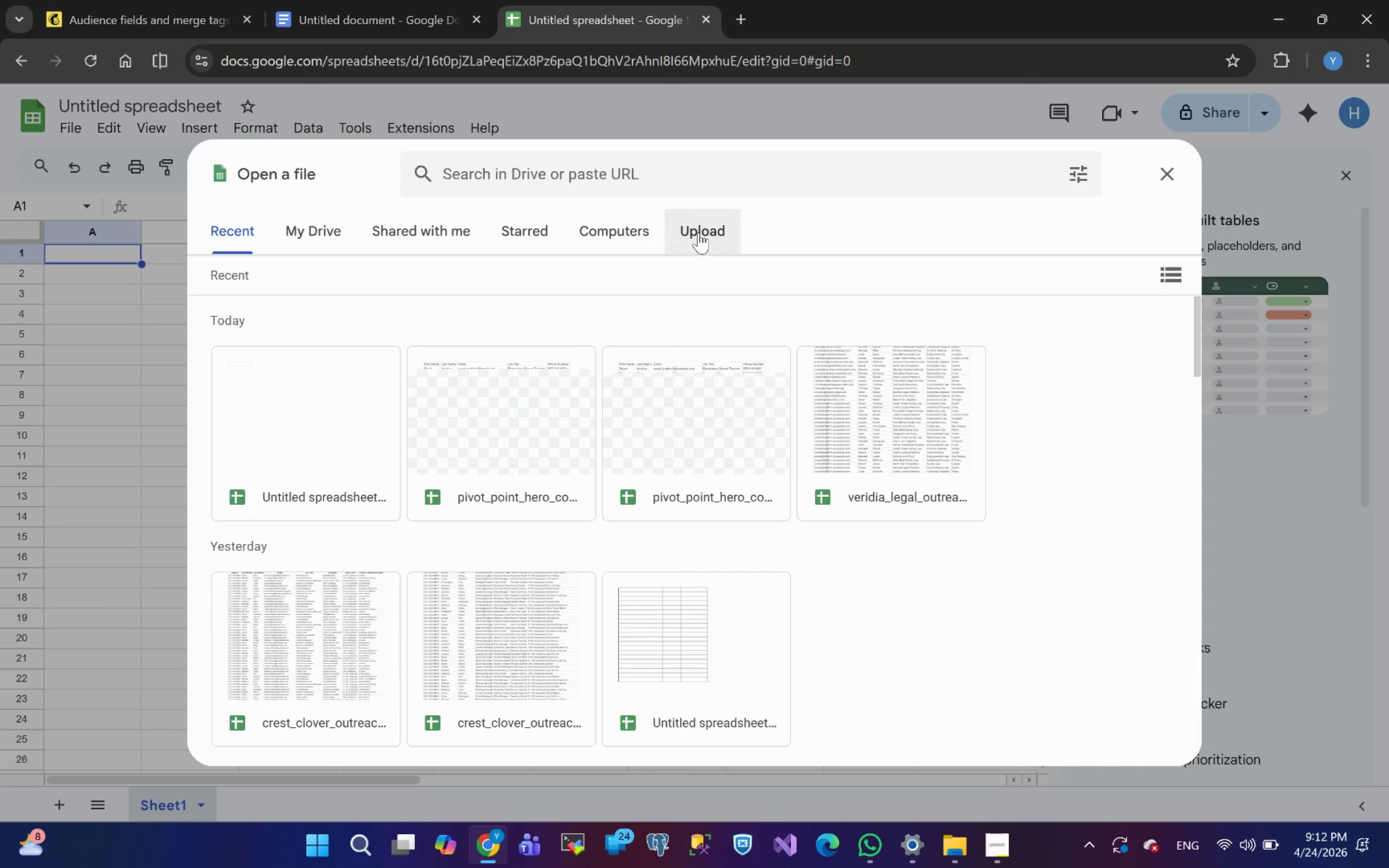 
left_click([698, 232])
 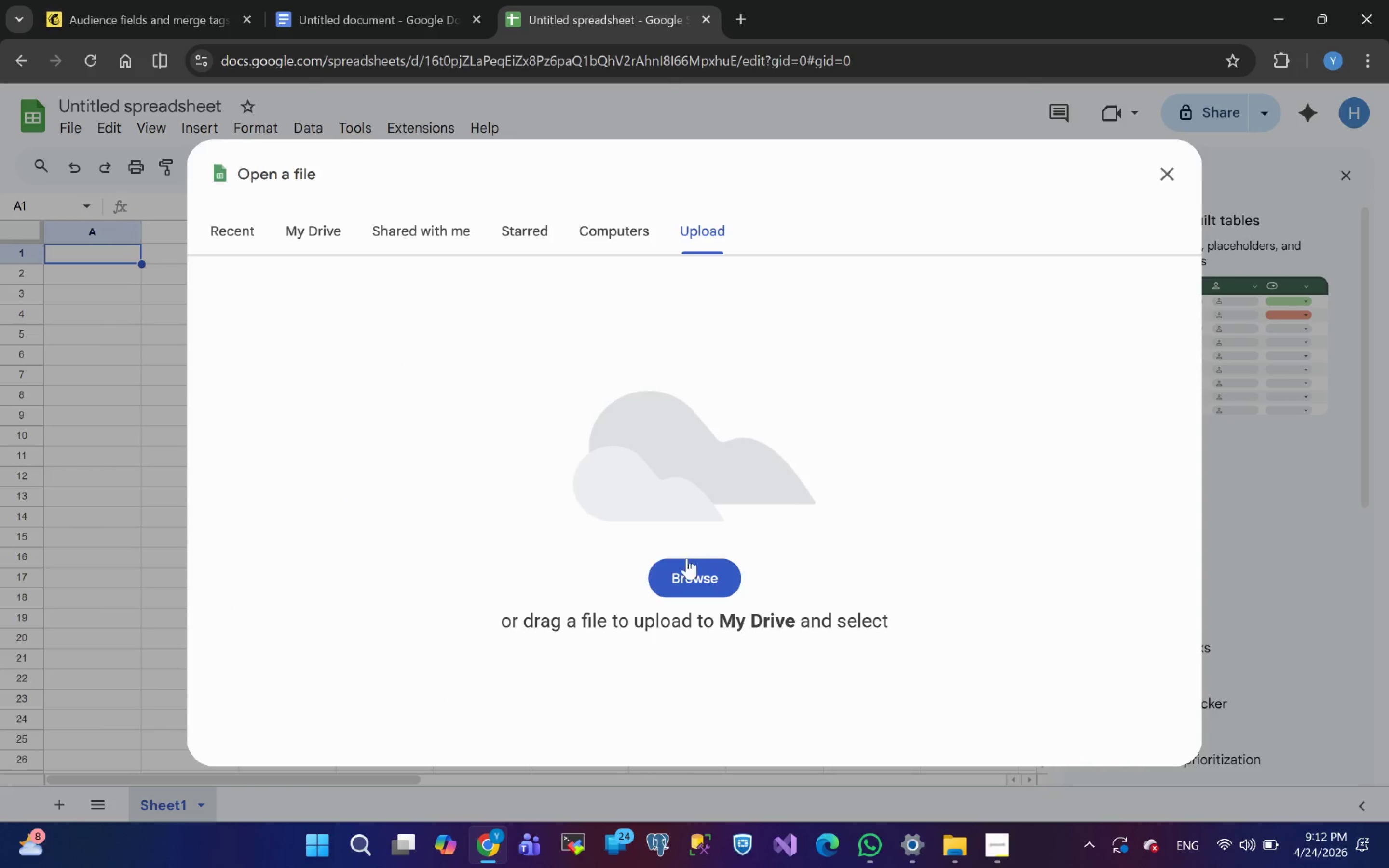 
left_click([682, 577])
 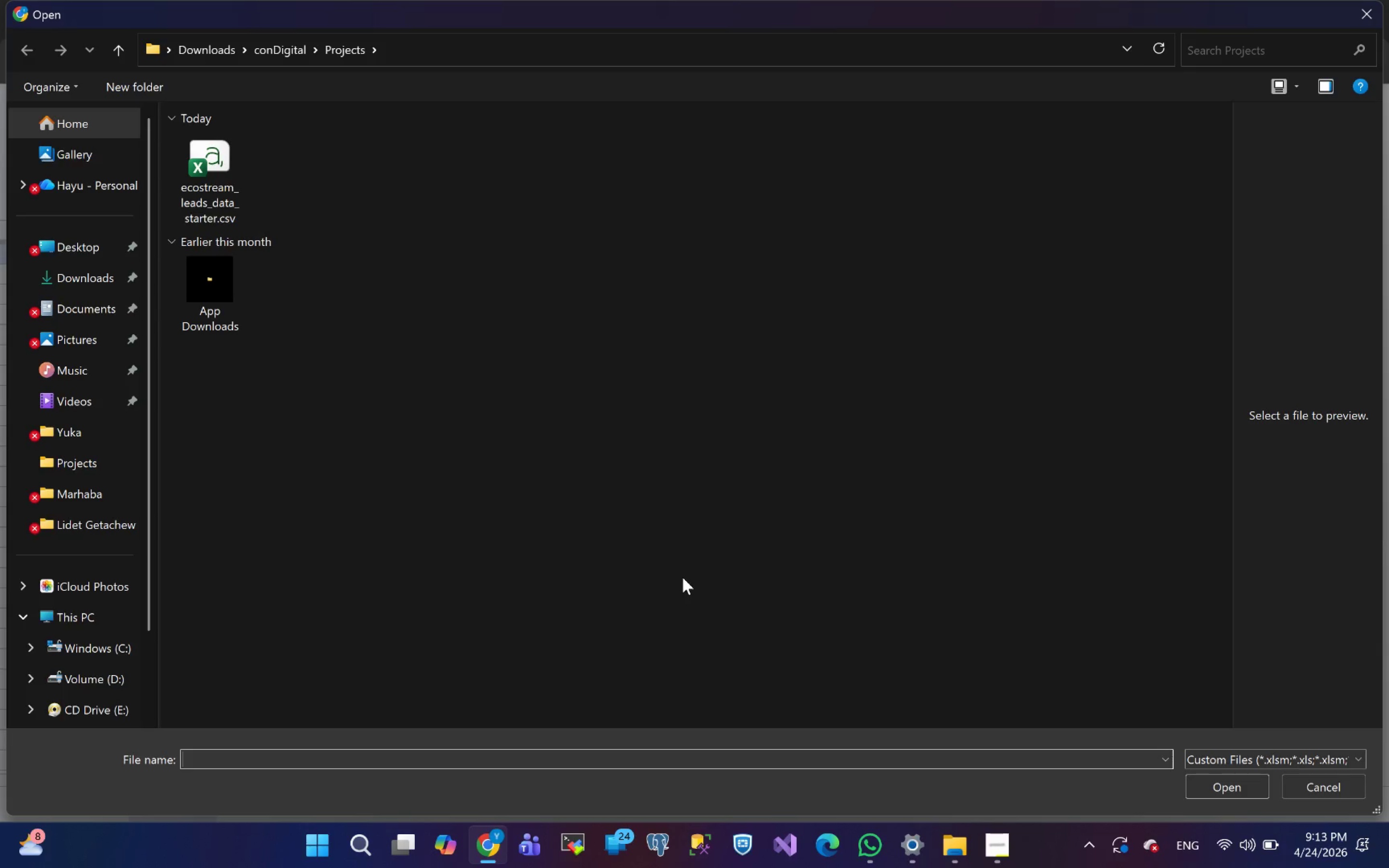 
wait(36.16)
 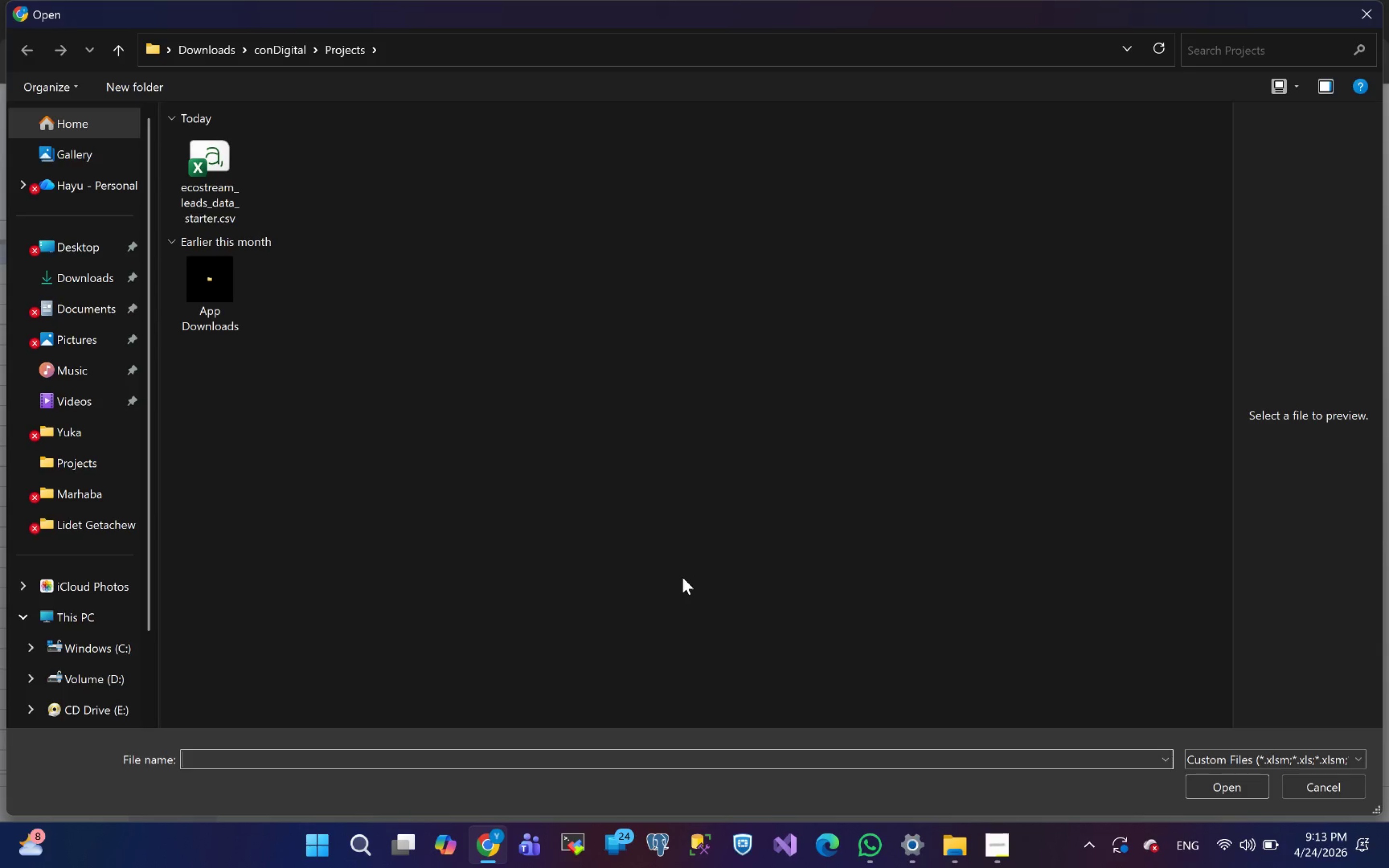 
left_click([200, 184])
 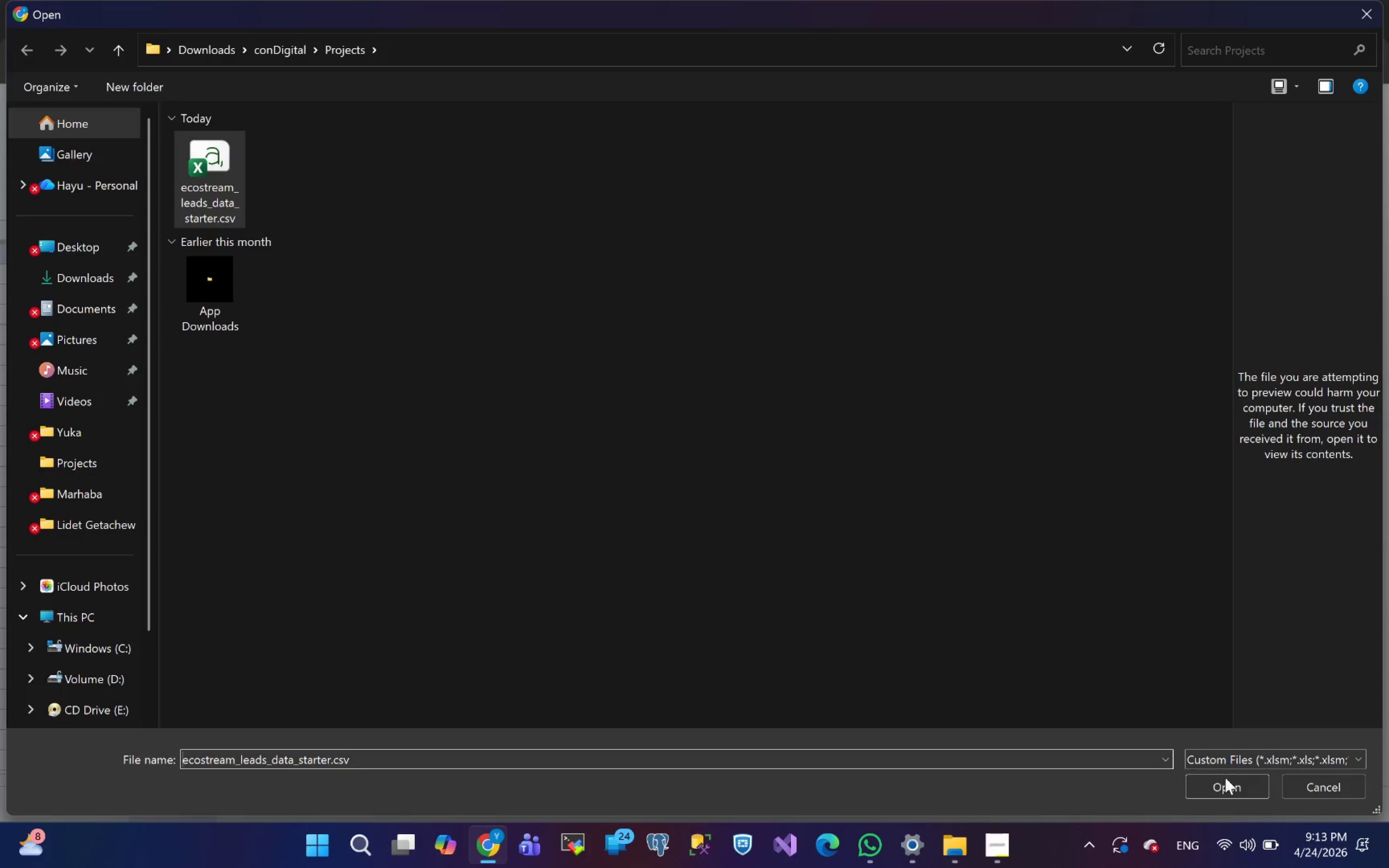 
left_click([1219, 792])
 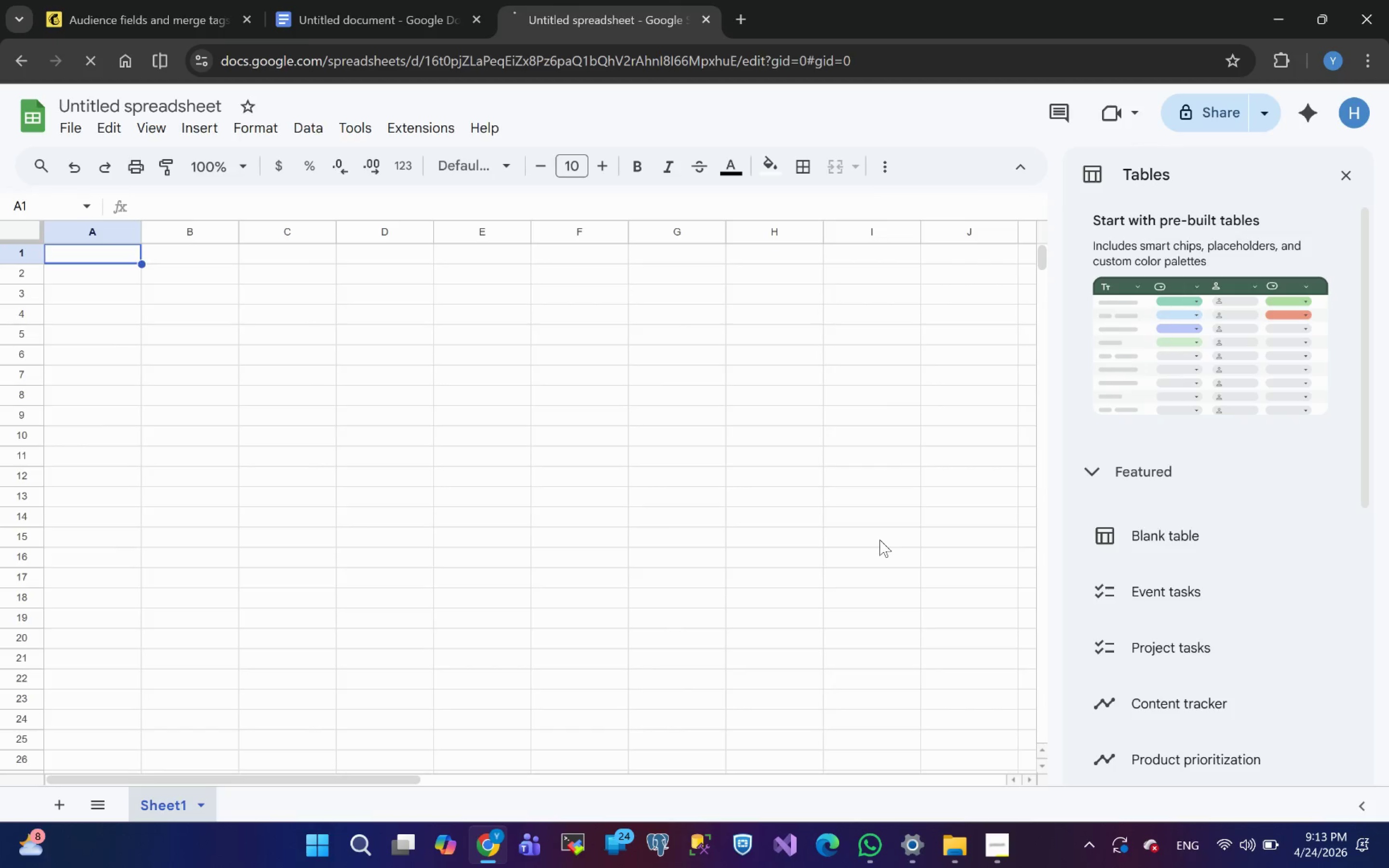 
wait(9.59)
 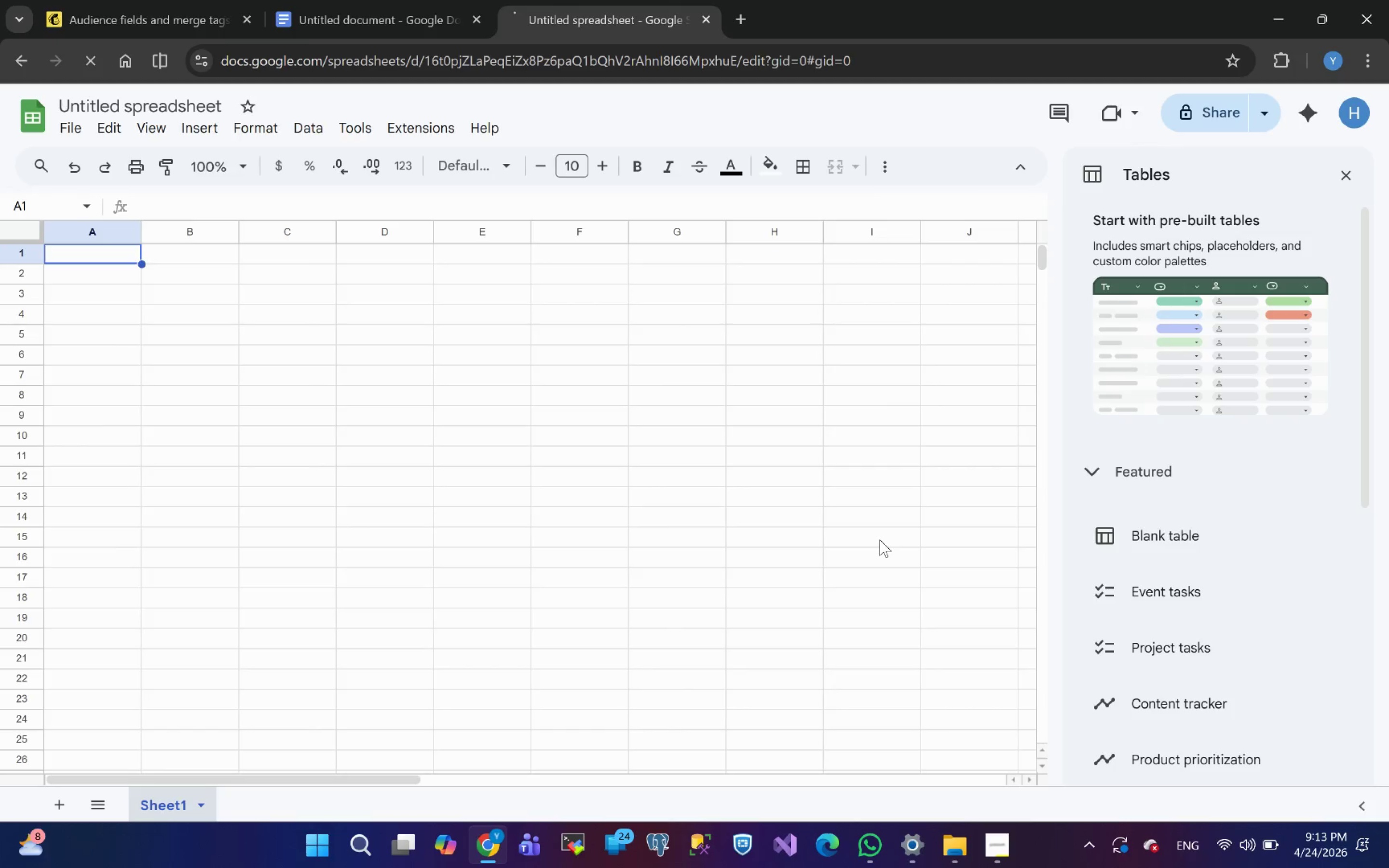 
double_click([145, 229])
 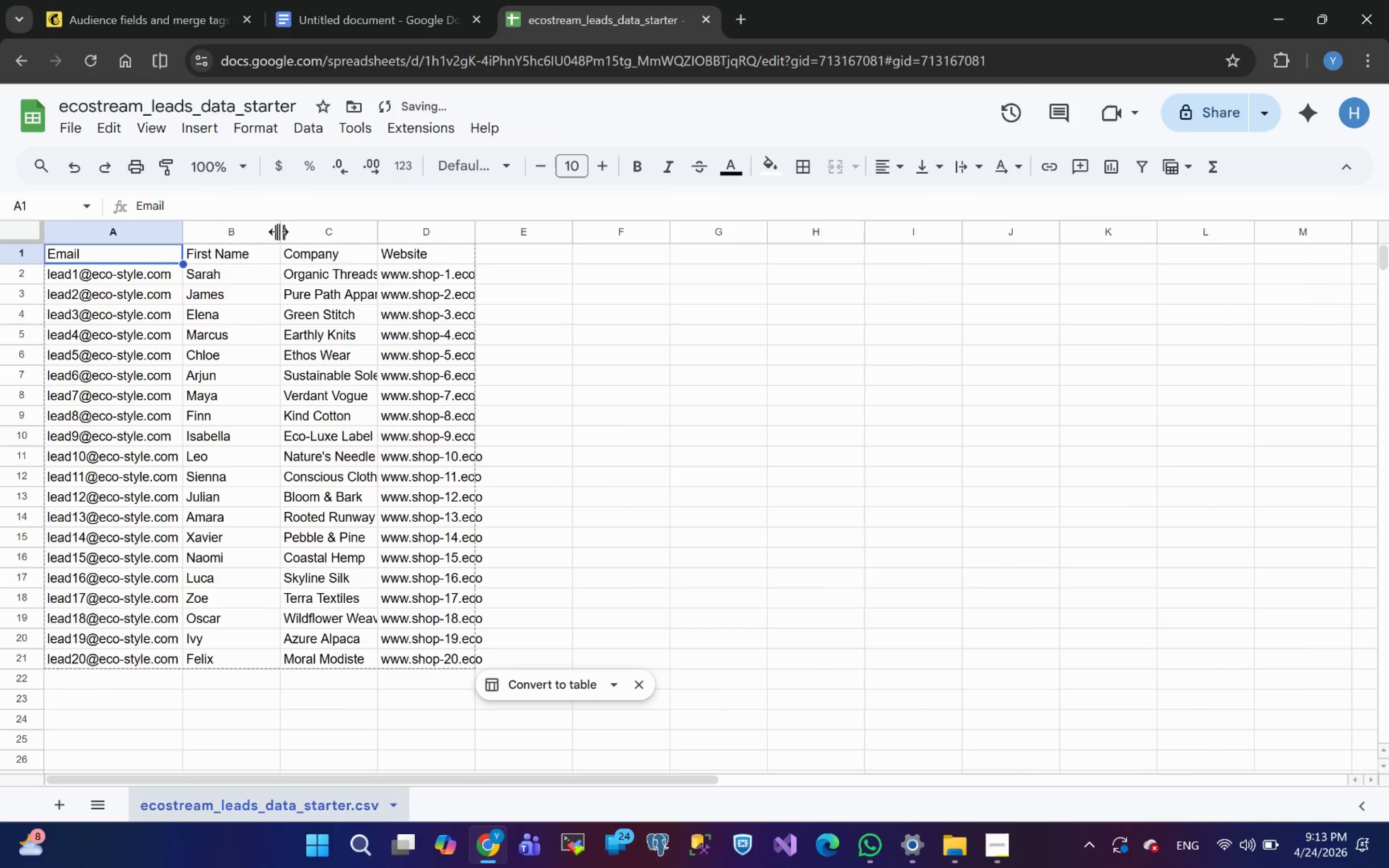 
double_click([278, 227])
 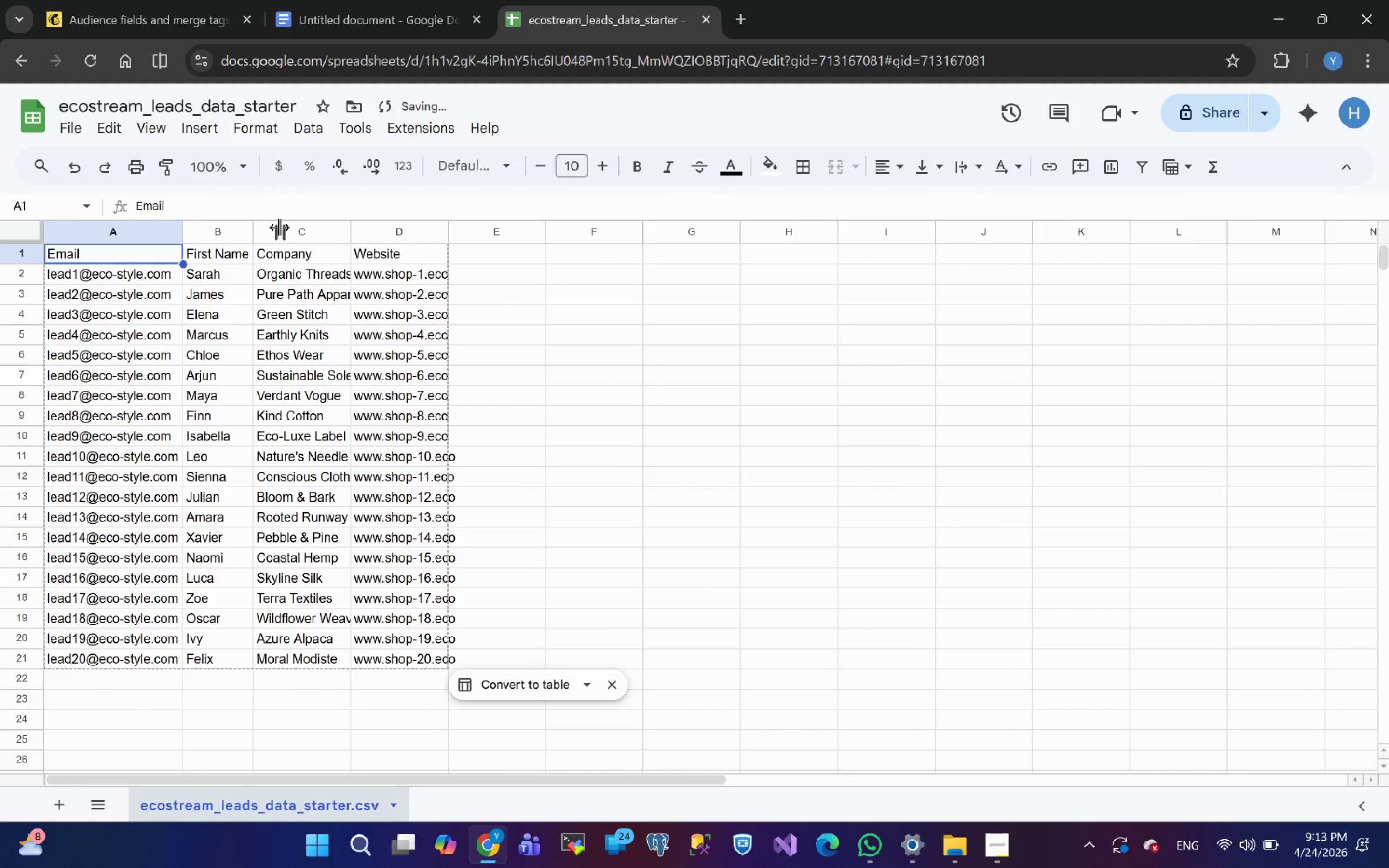 
left_click([278, 227])
 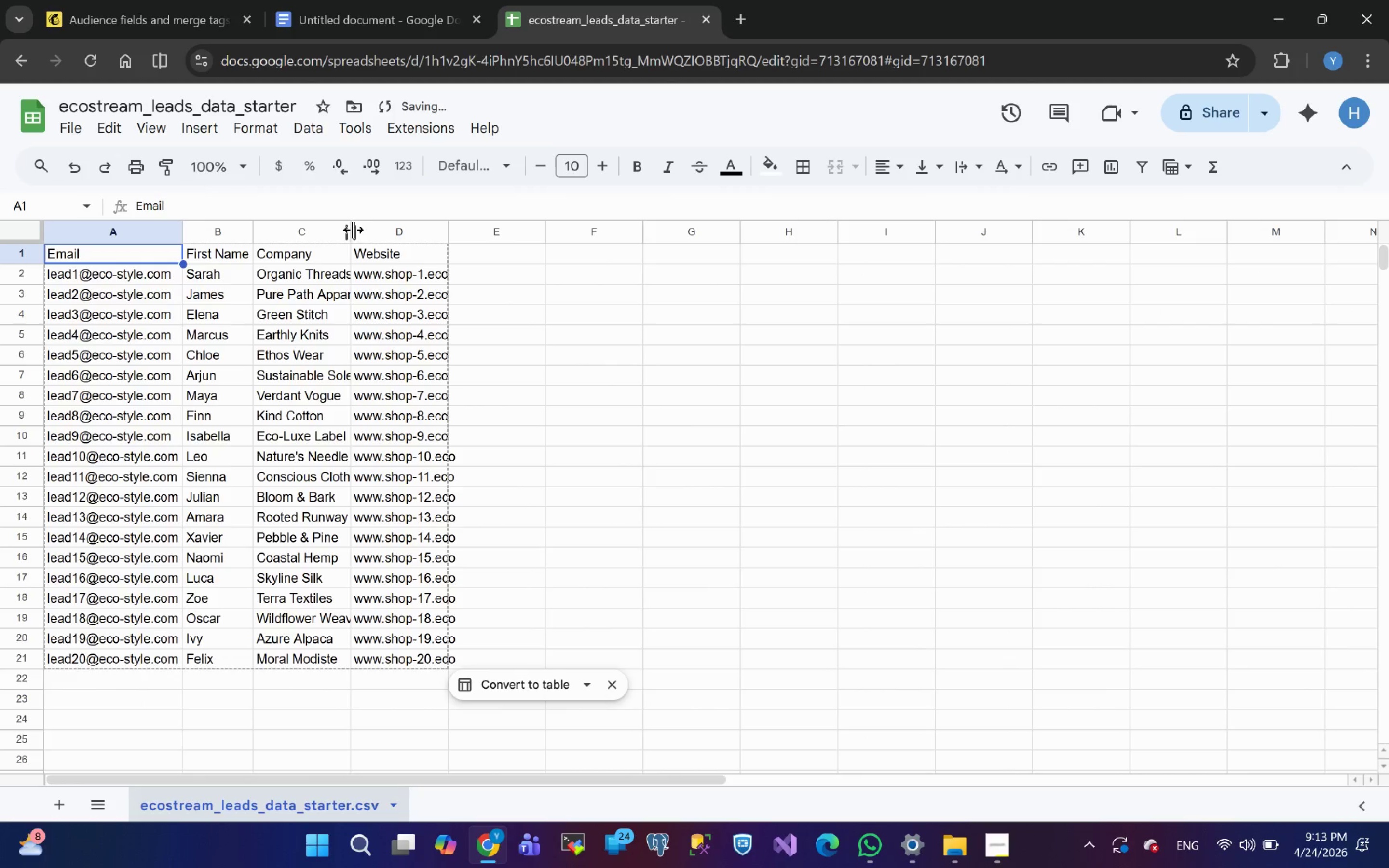 
double_click([351, 228])
 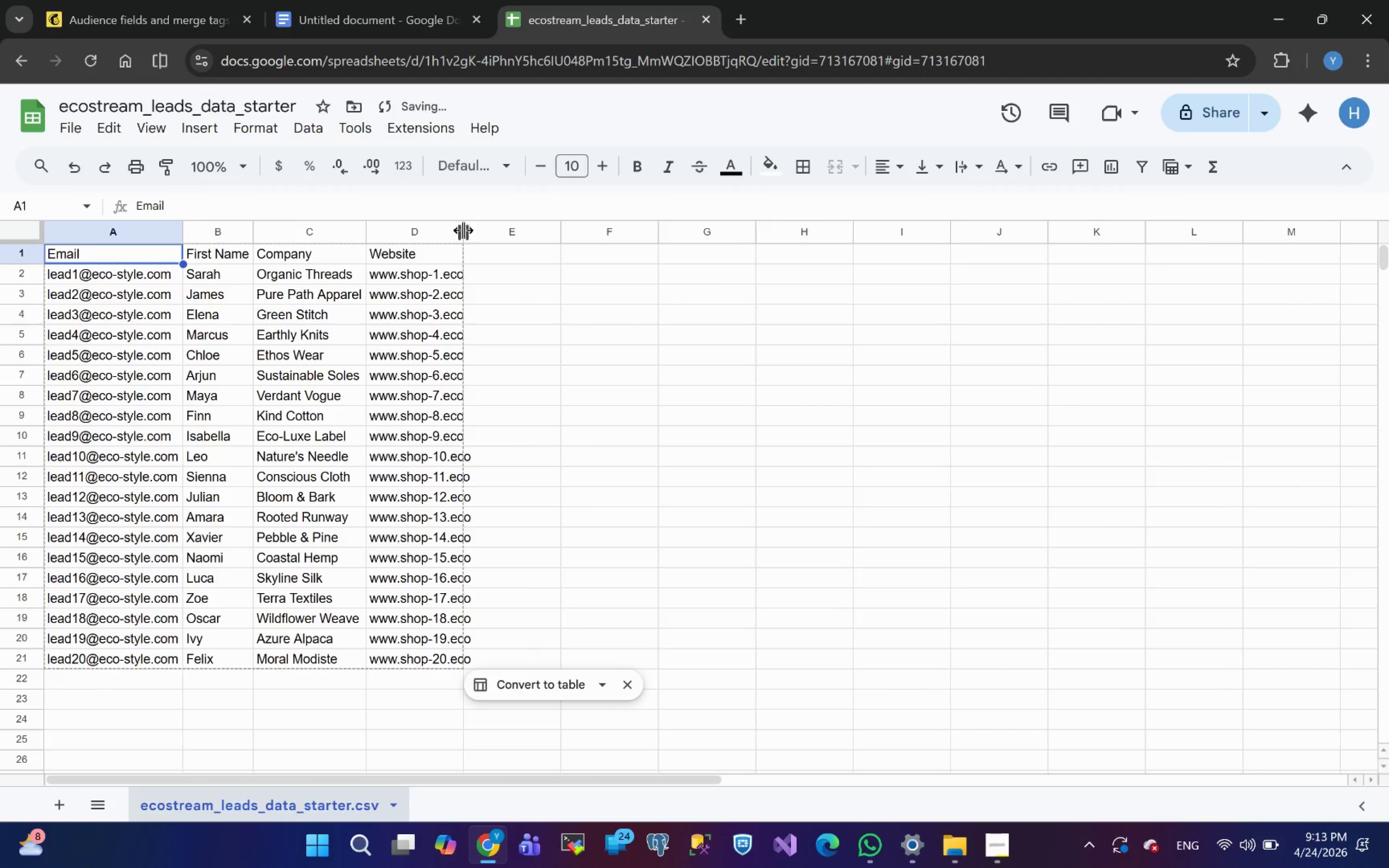 
double_click([463, 230])
 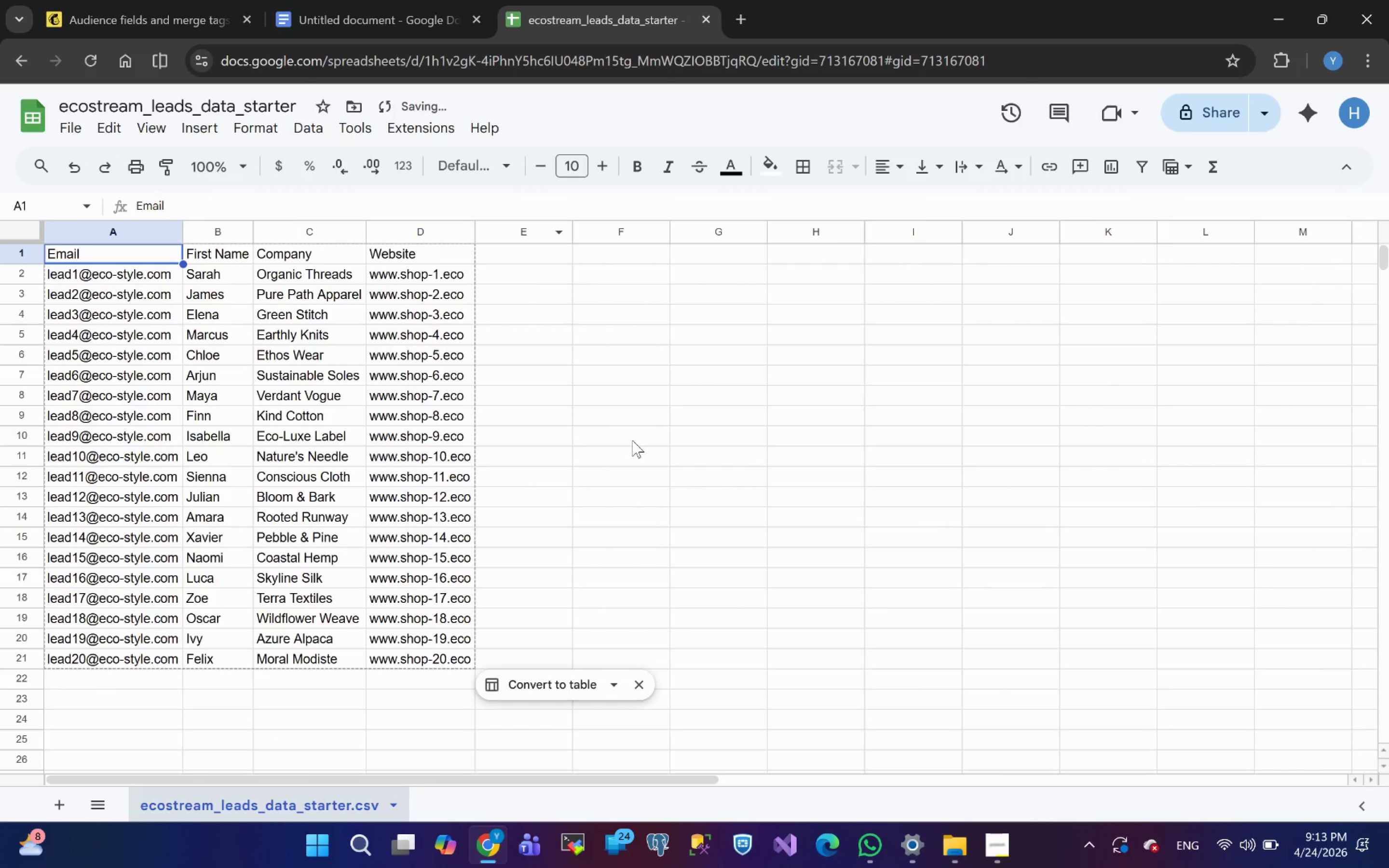 
left_click([629, 452])
 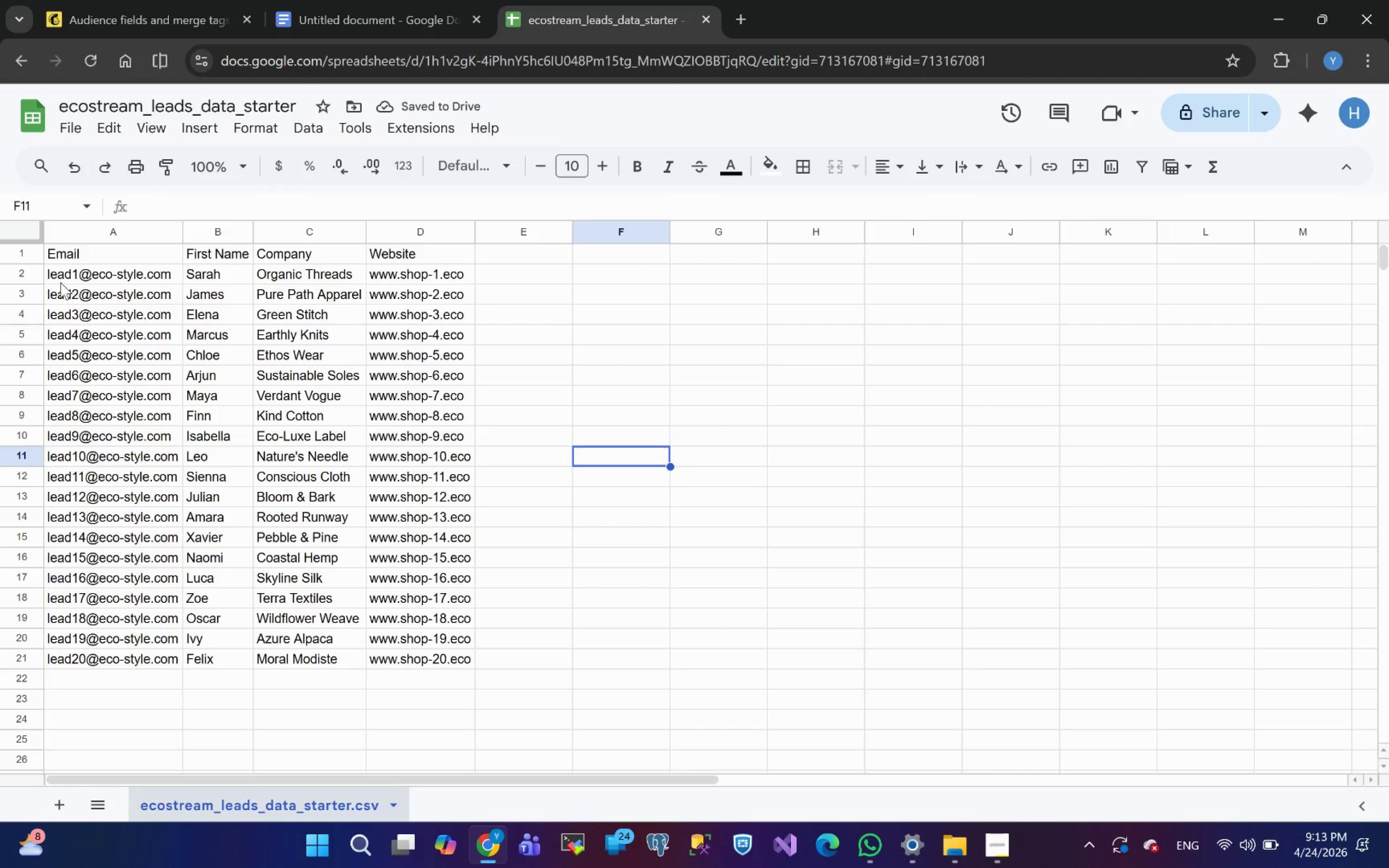 
left_click([80, 278])
 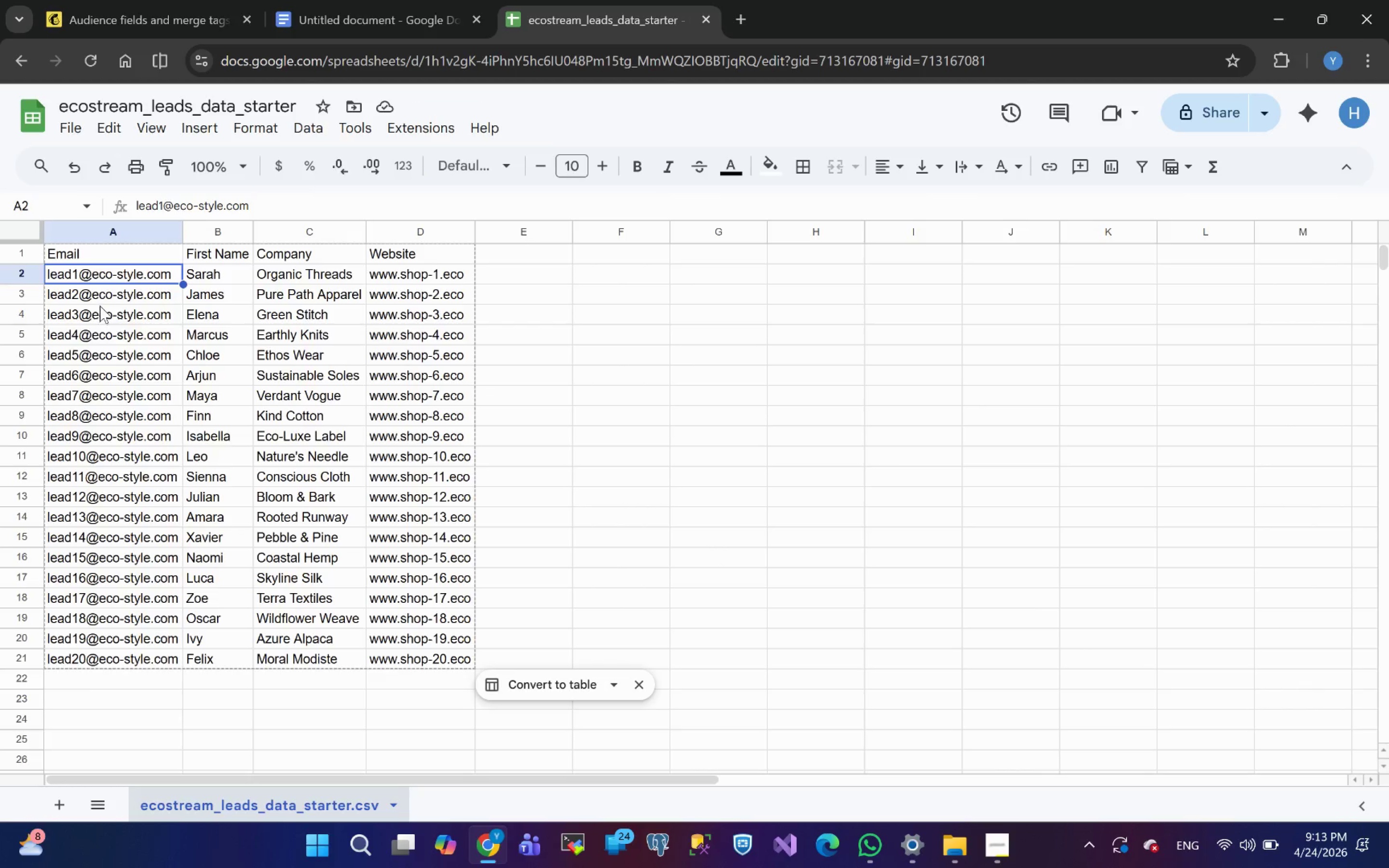 
left_click([93, 295])
 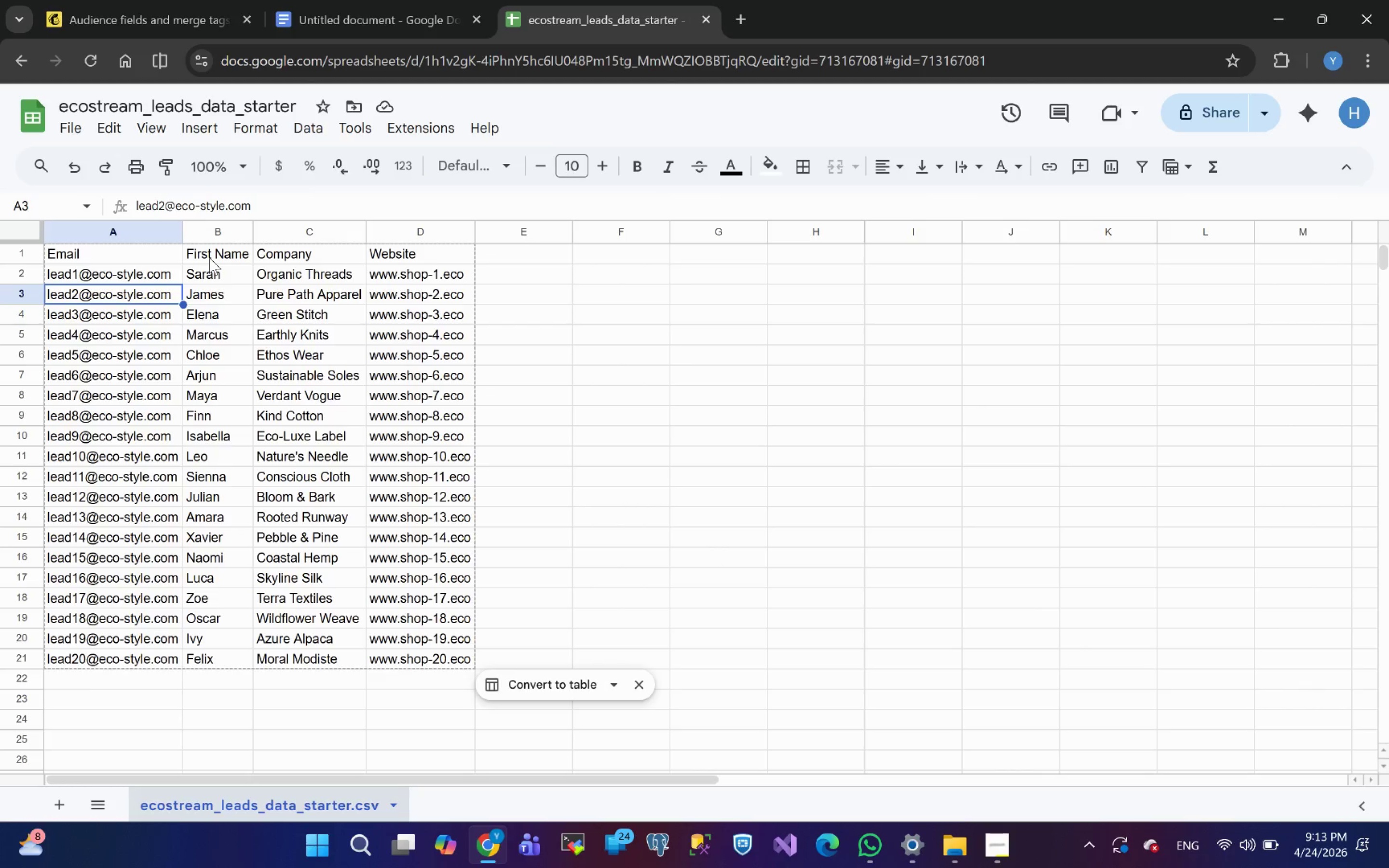 
wait(6.32)
 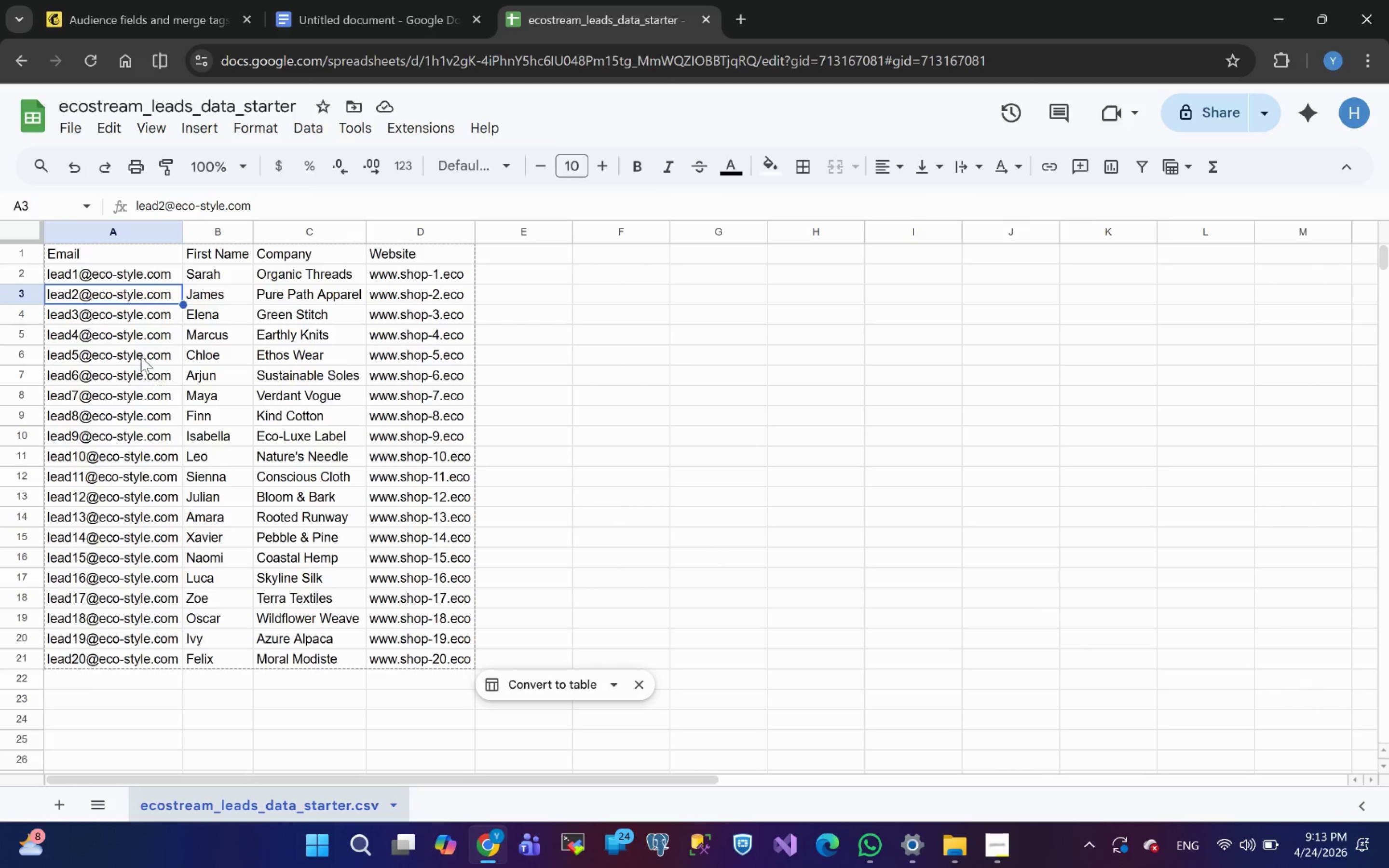 
left_click([288, 250])
 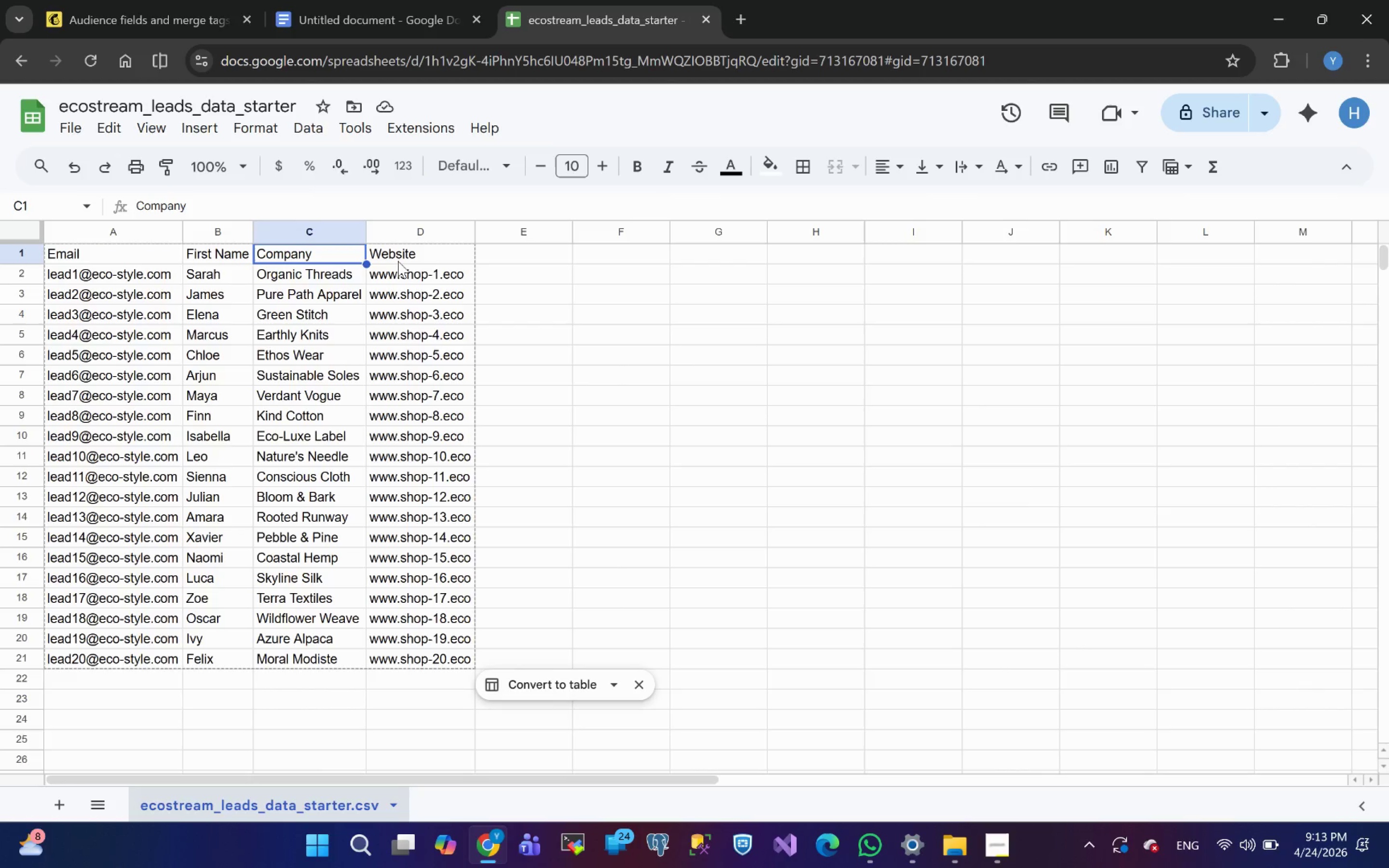 
left_click([398, 260])
 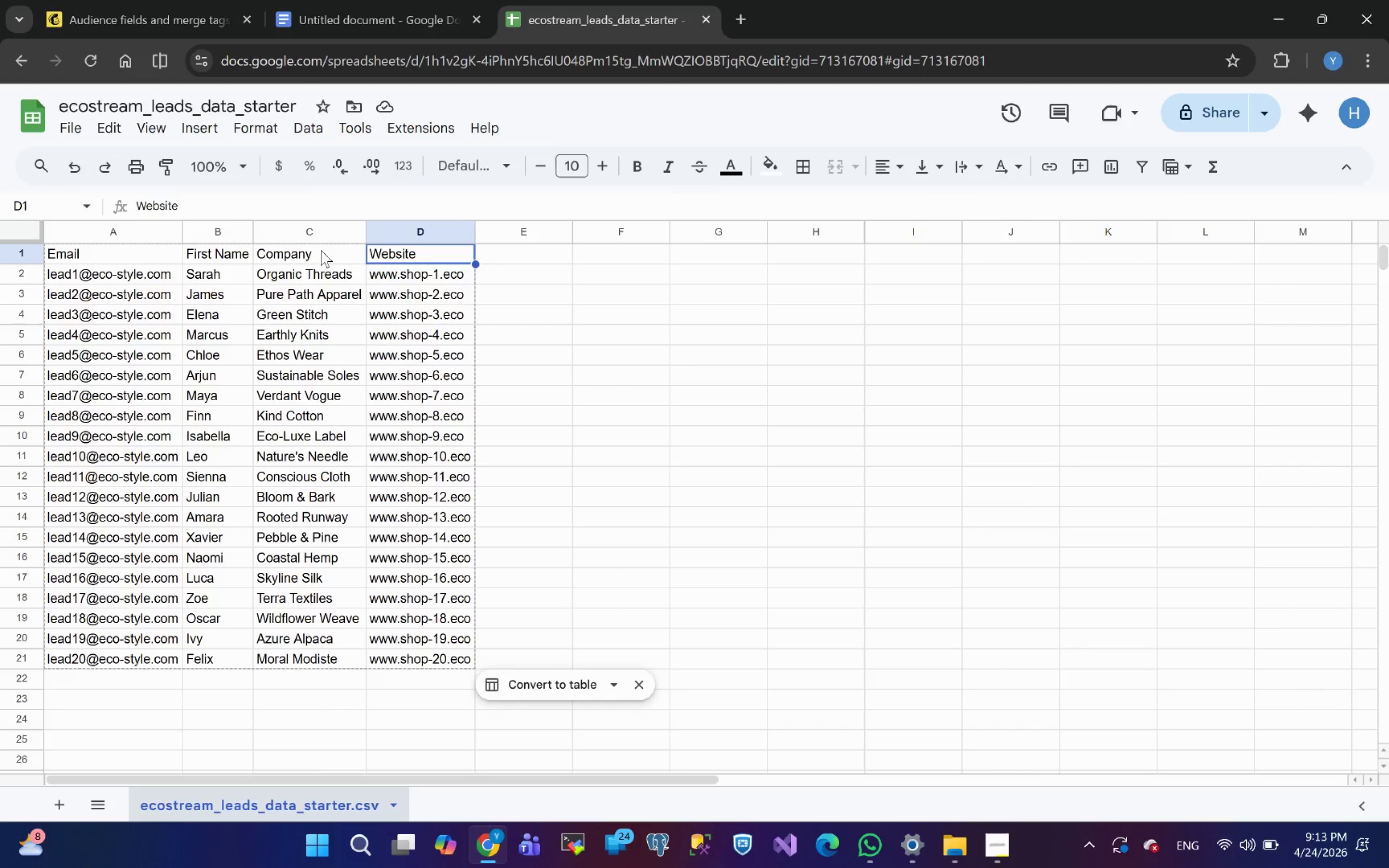 
left_click([319, 250])
 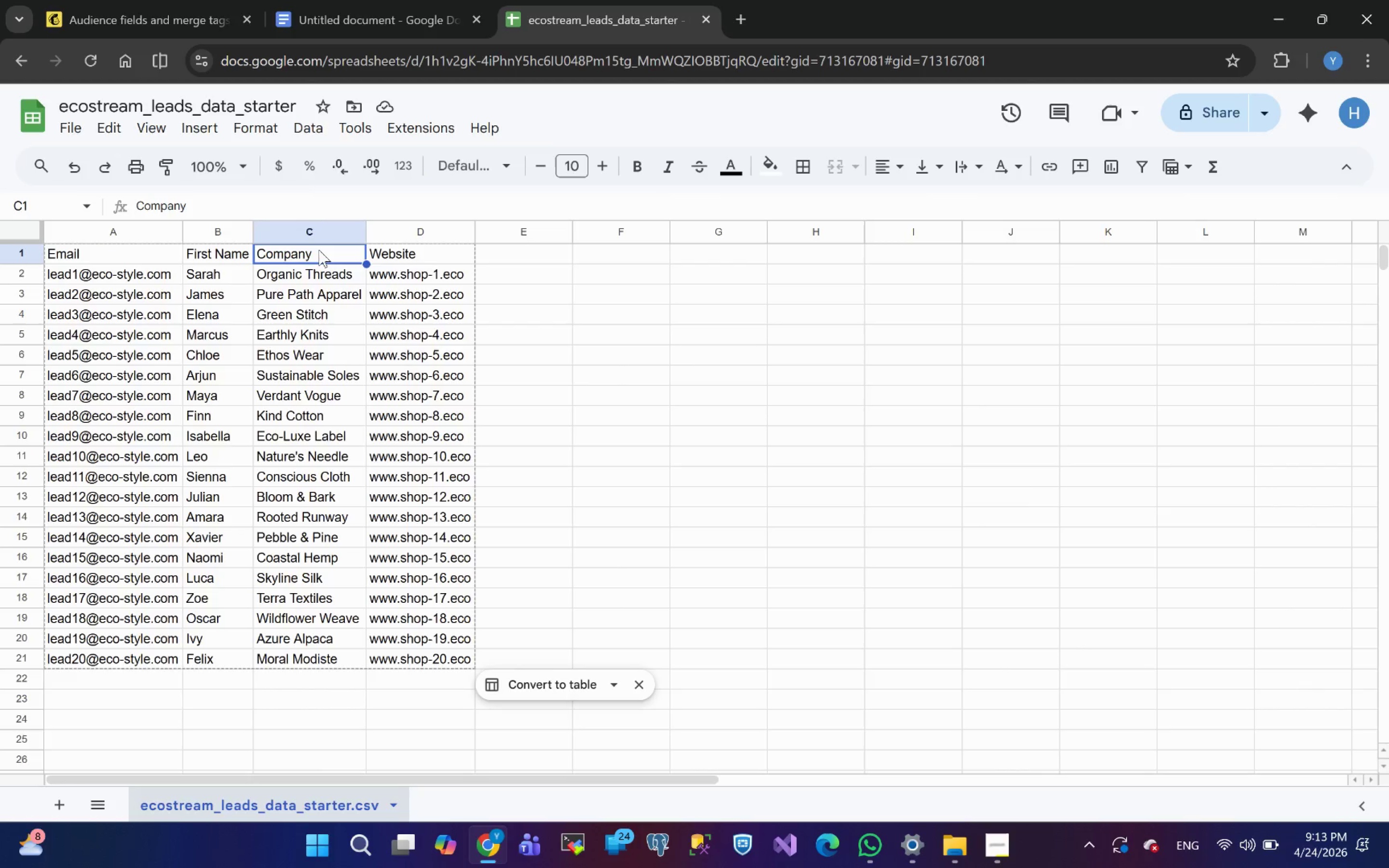 
wait(11.88)
 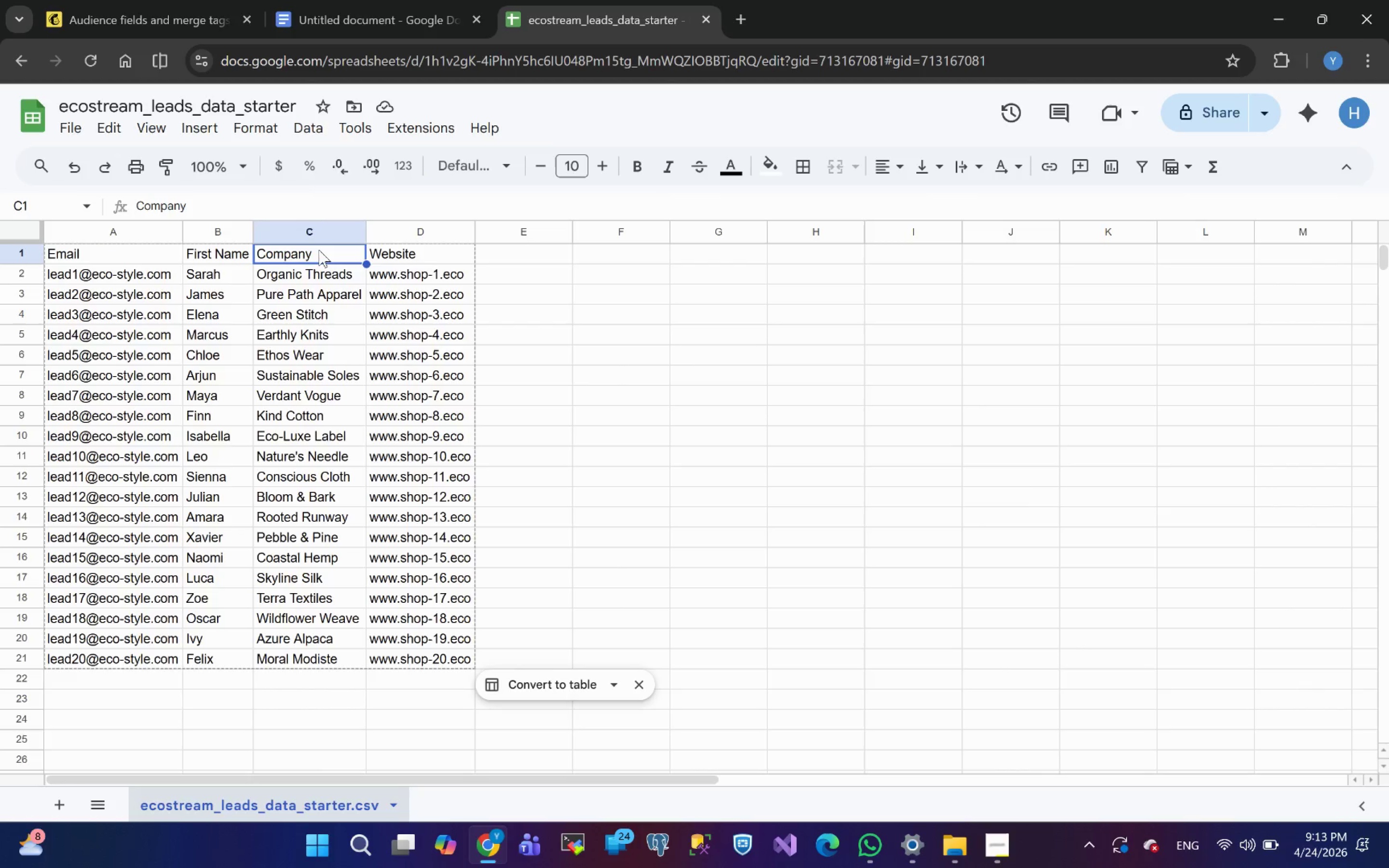 
left_click([165, 0])
 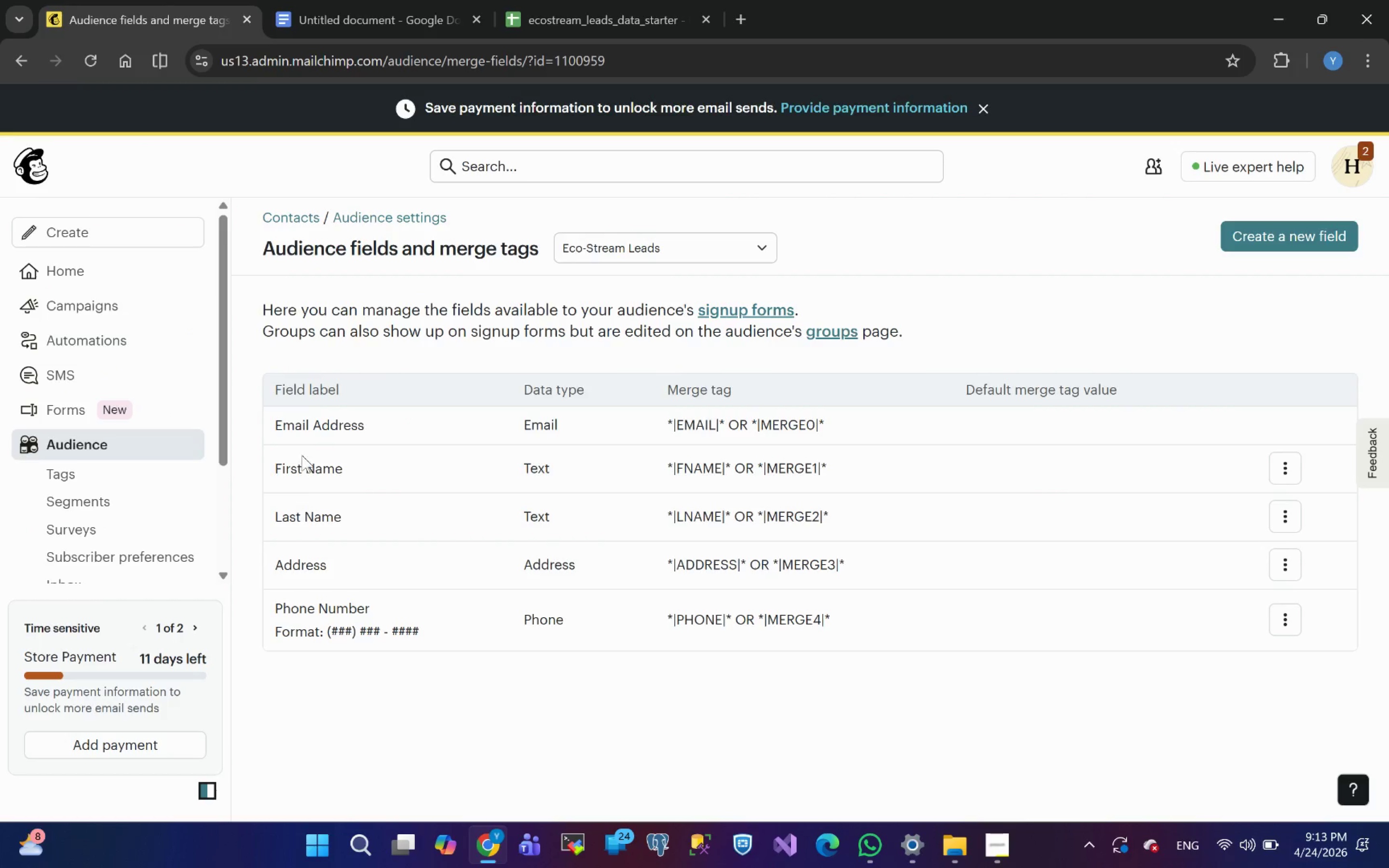 
double_click([303, 432])
 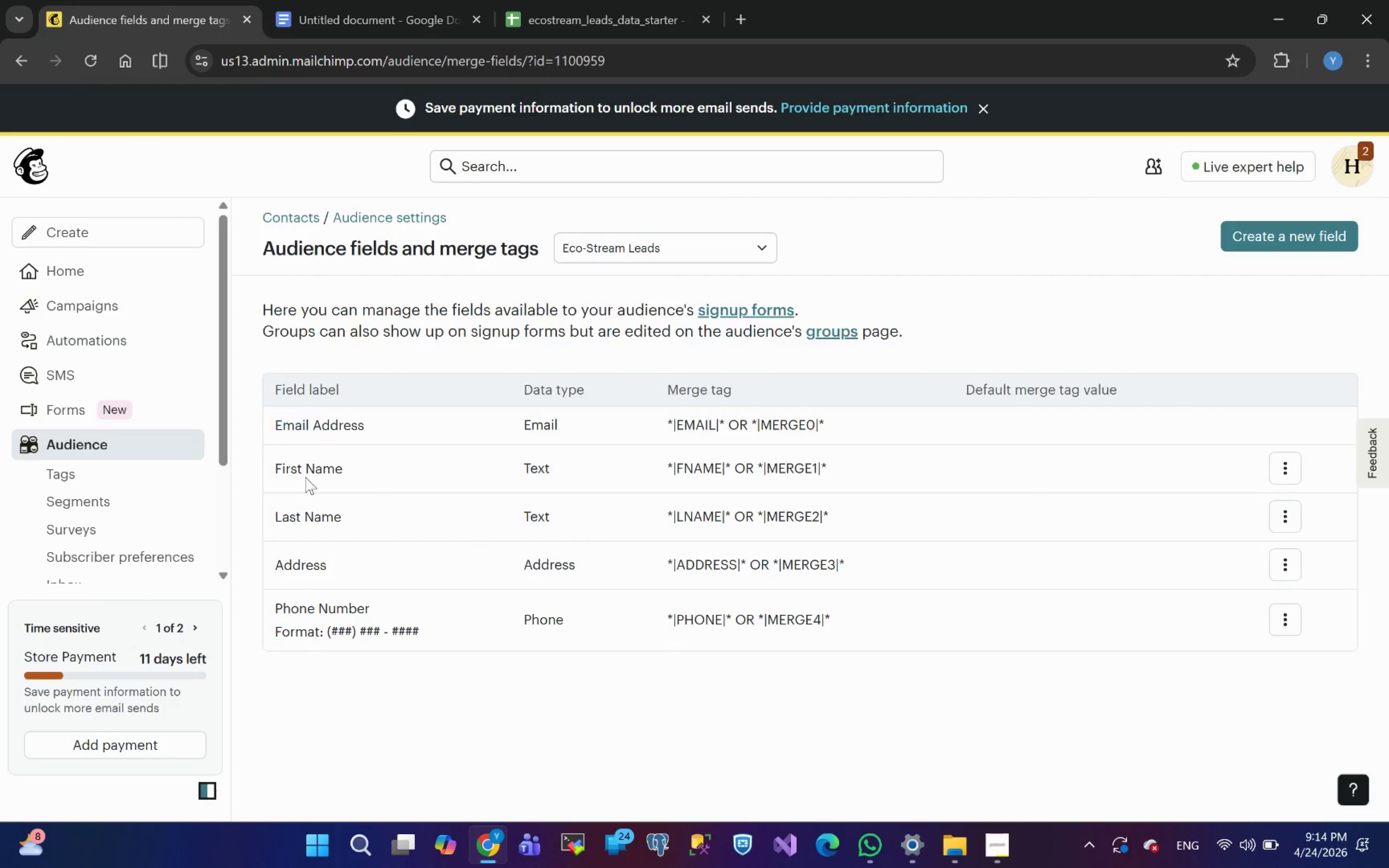 
double_click([305, 477])
 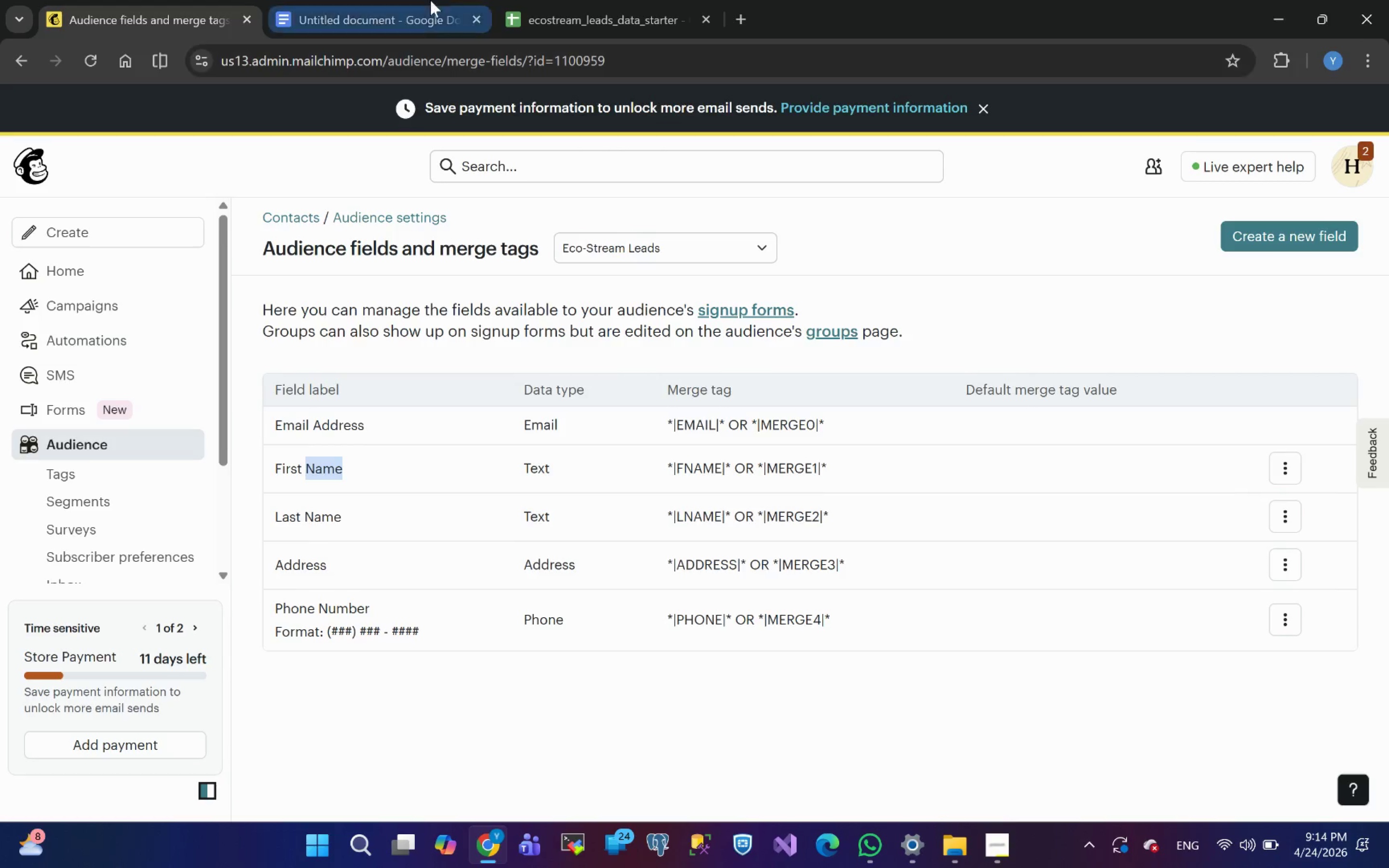 
left_click([539, 5])
 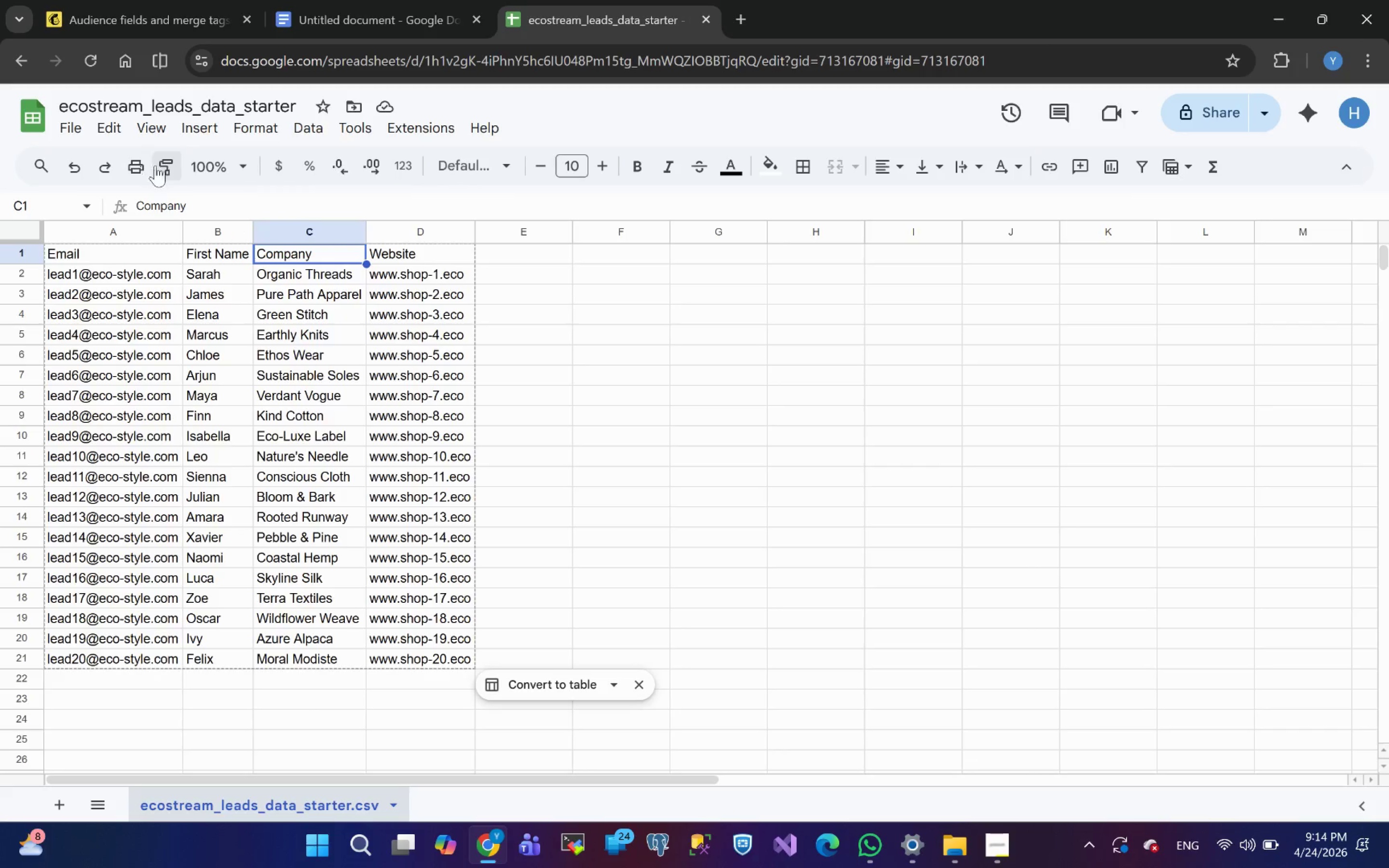 
left_click_drag(start_coordinate=[213, 209], to_coordinate=[42, 222])
 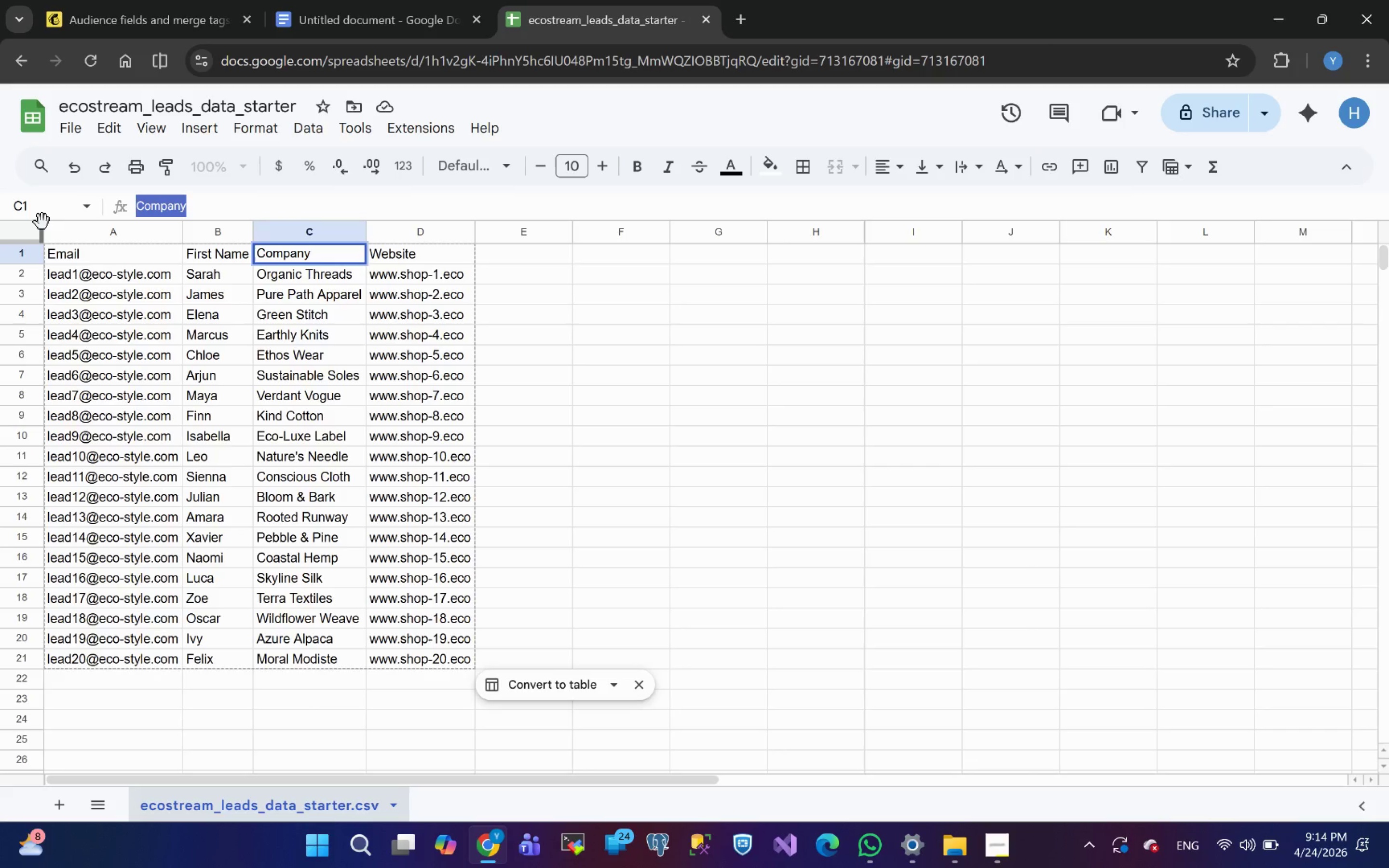 
key(Control+C)
 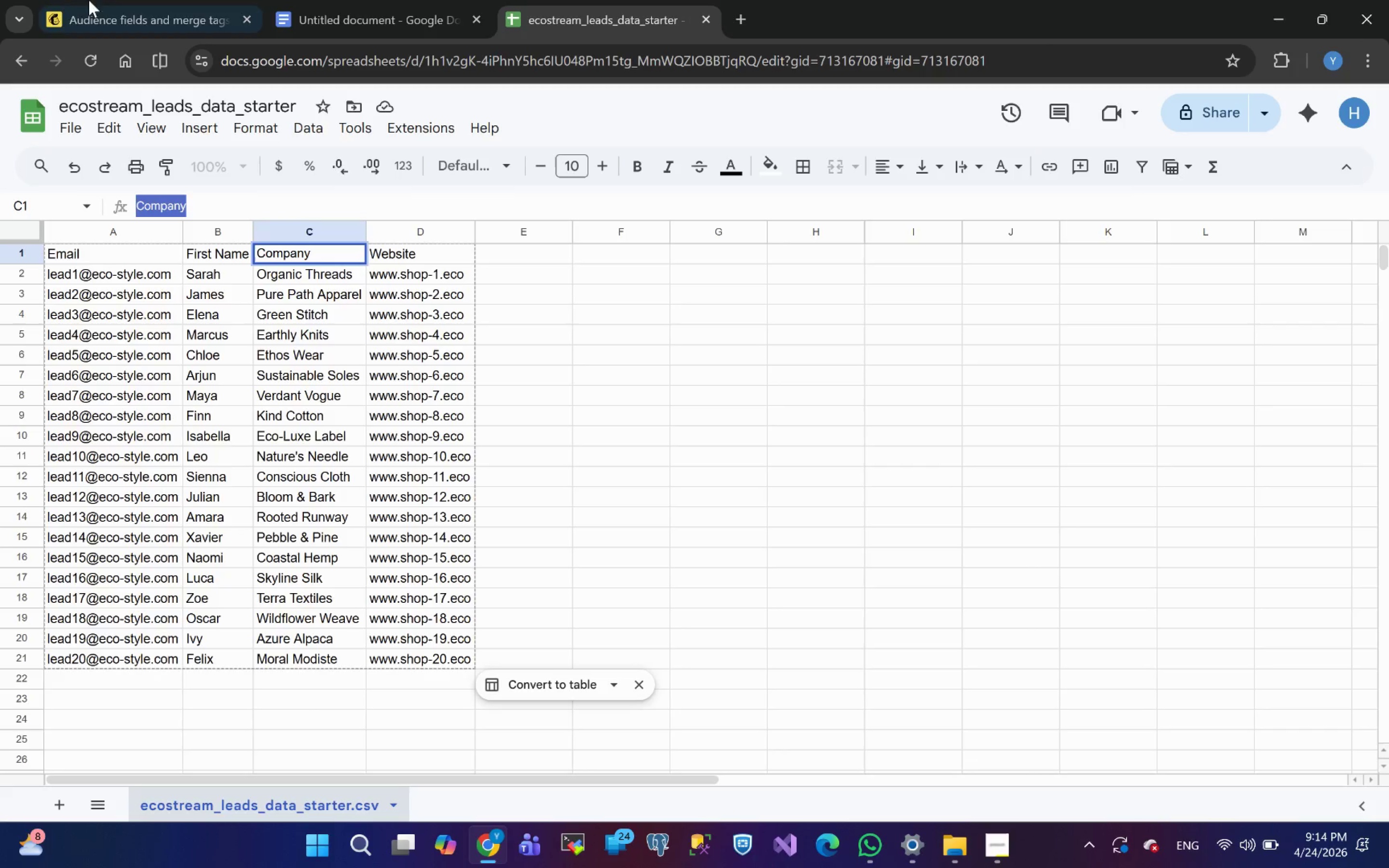 
left_click([104, 0])
 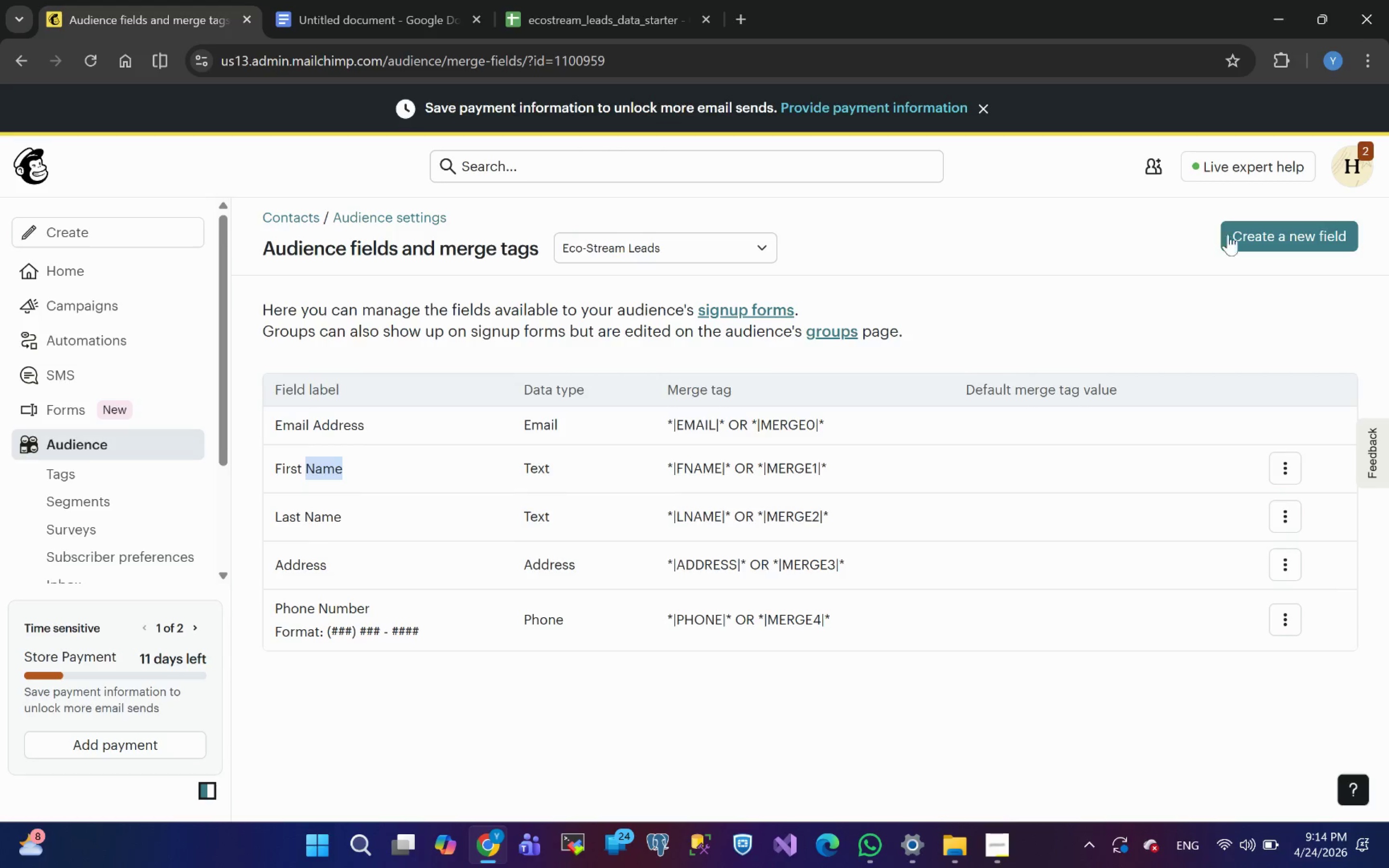 
left_click([1249, 231])
 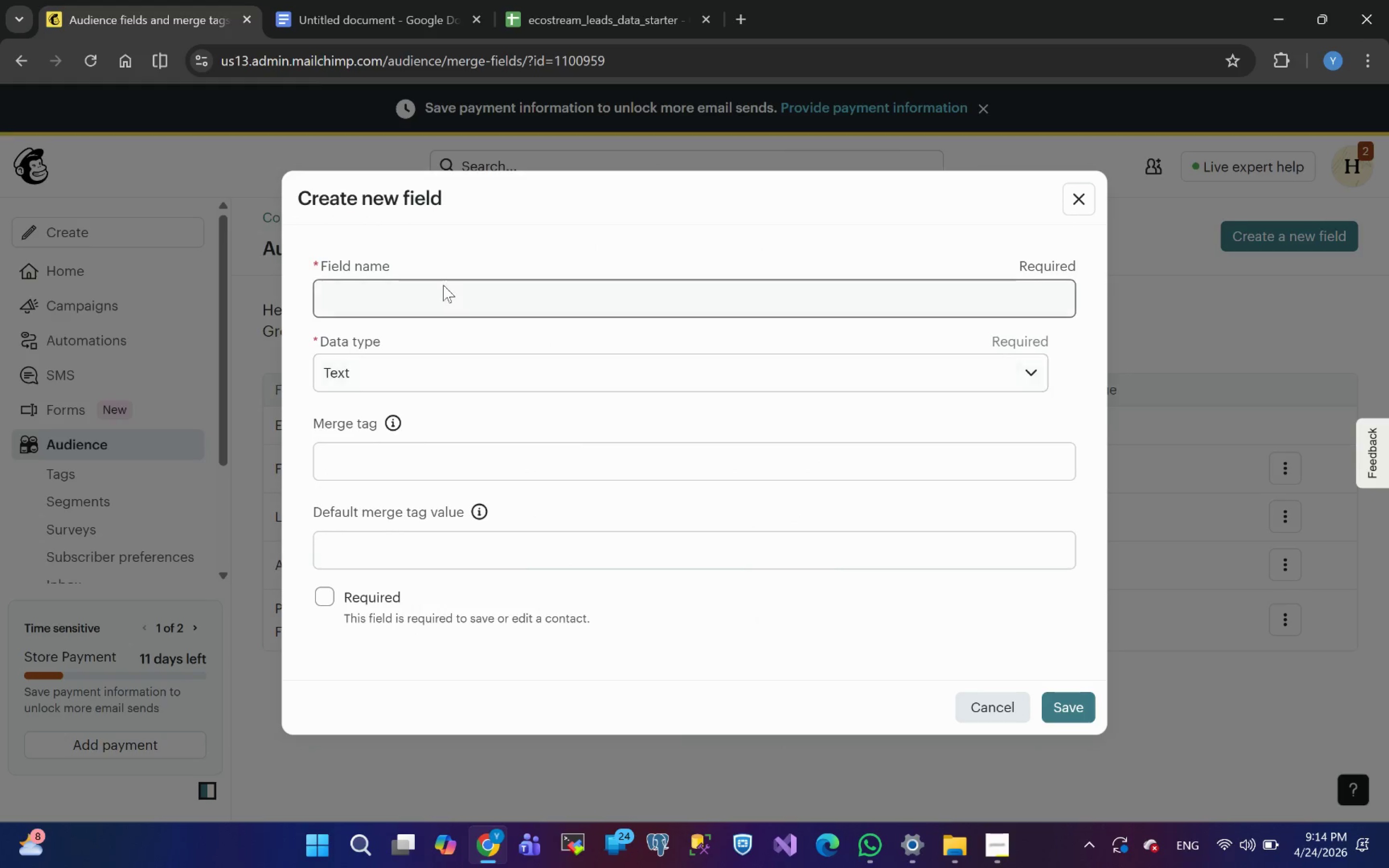 
left_click([424, 295])
 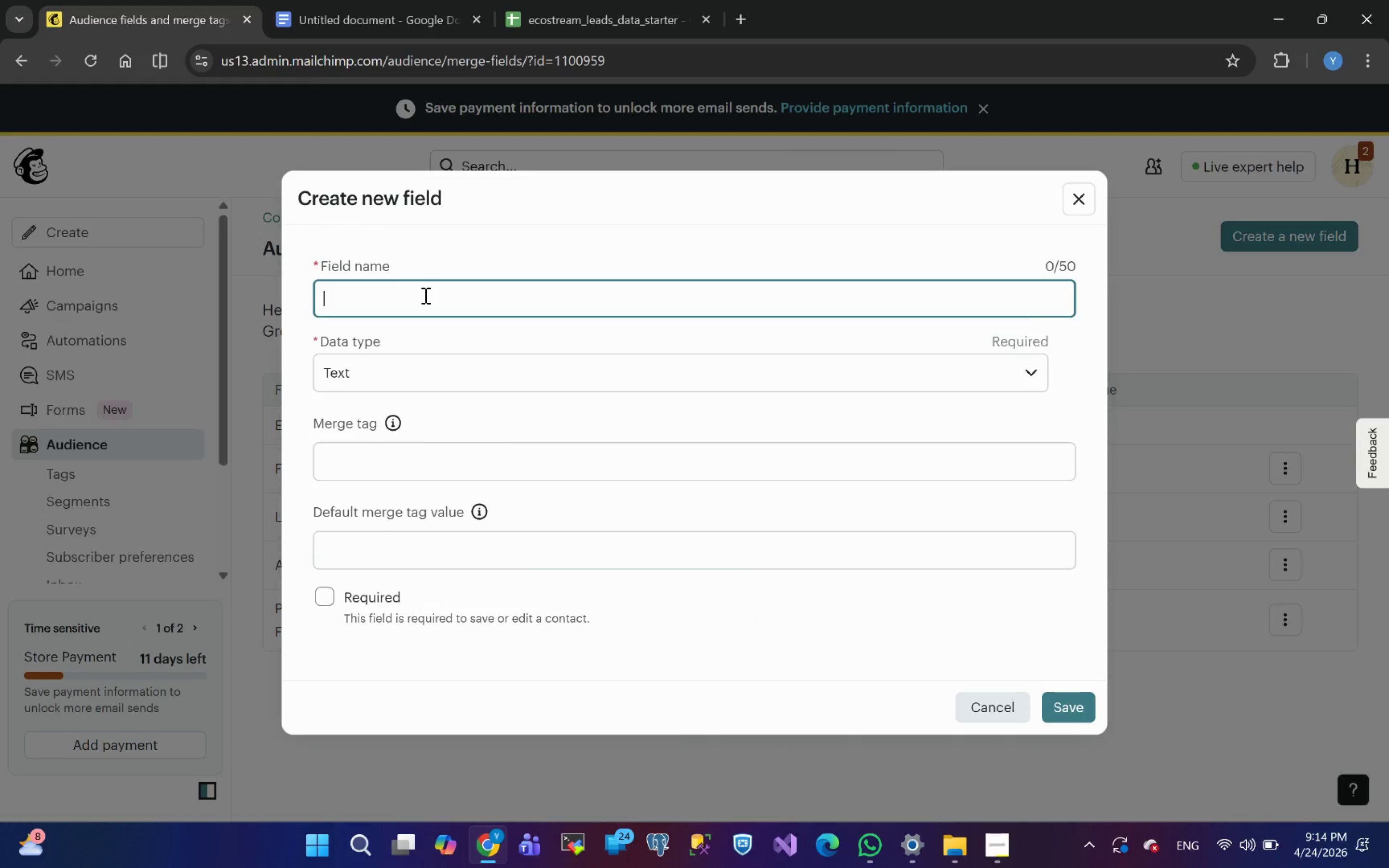 
key(Control+V)
 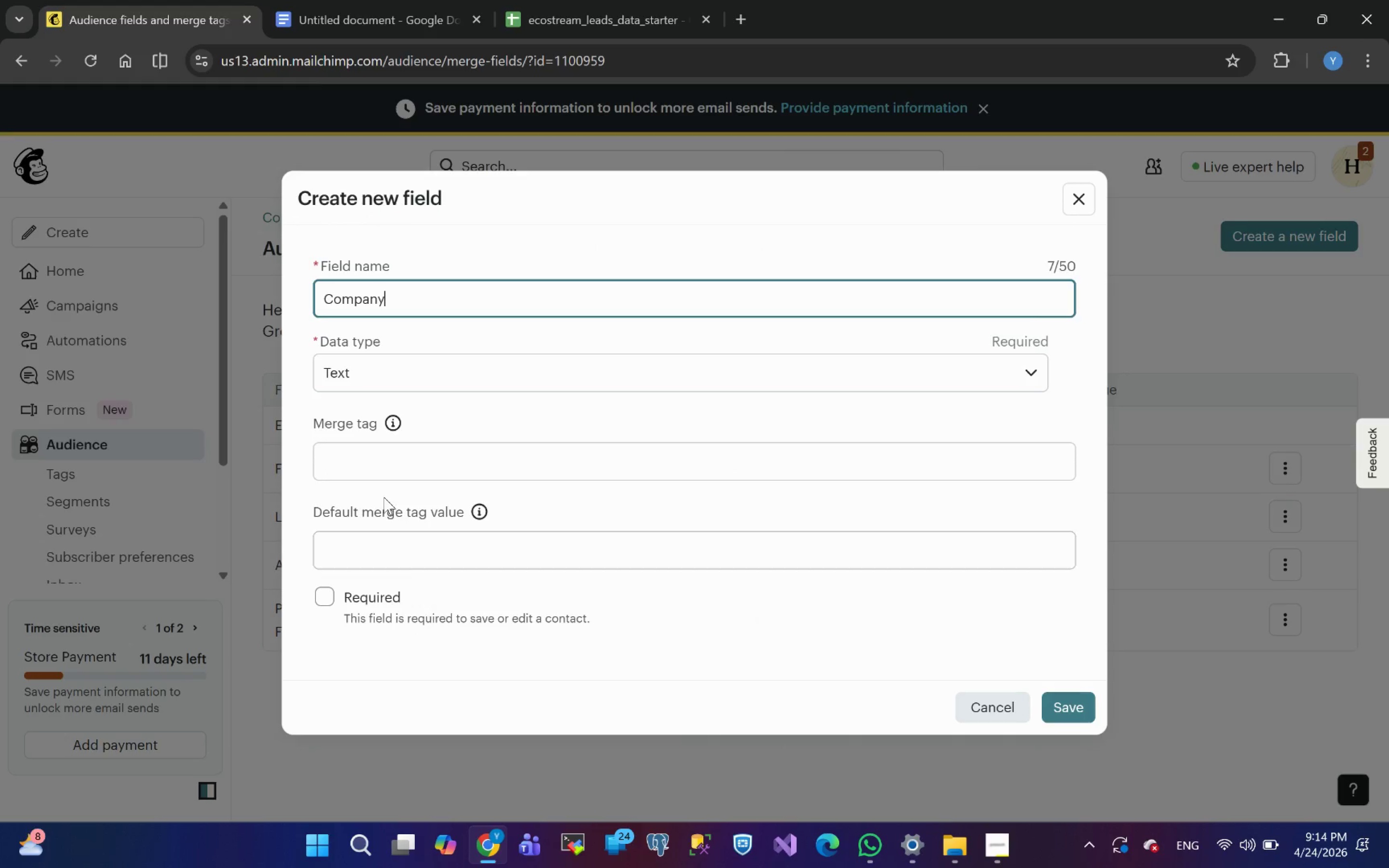 
left_click([368, 458])
 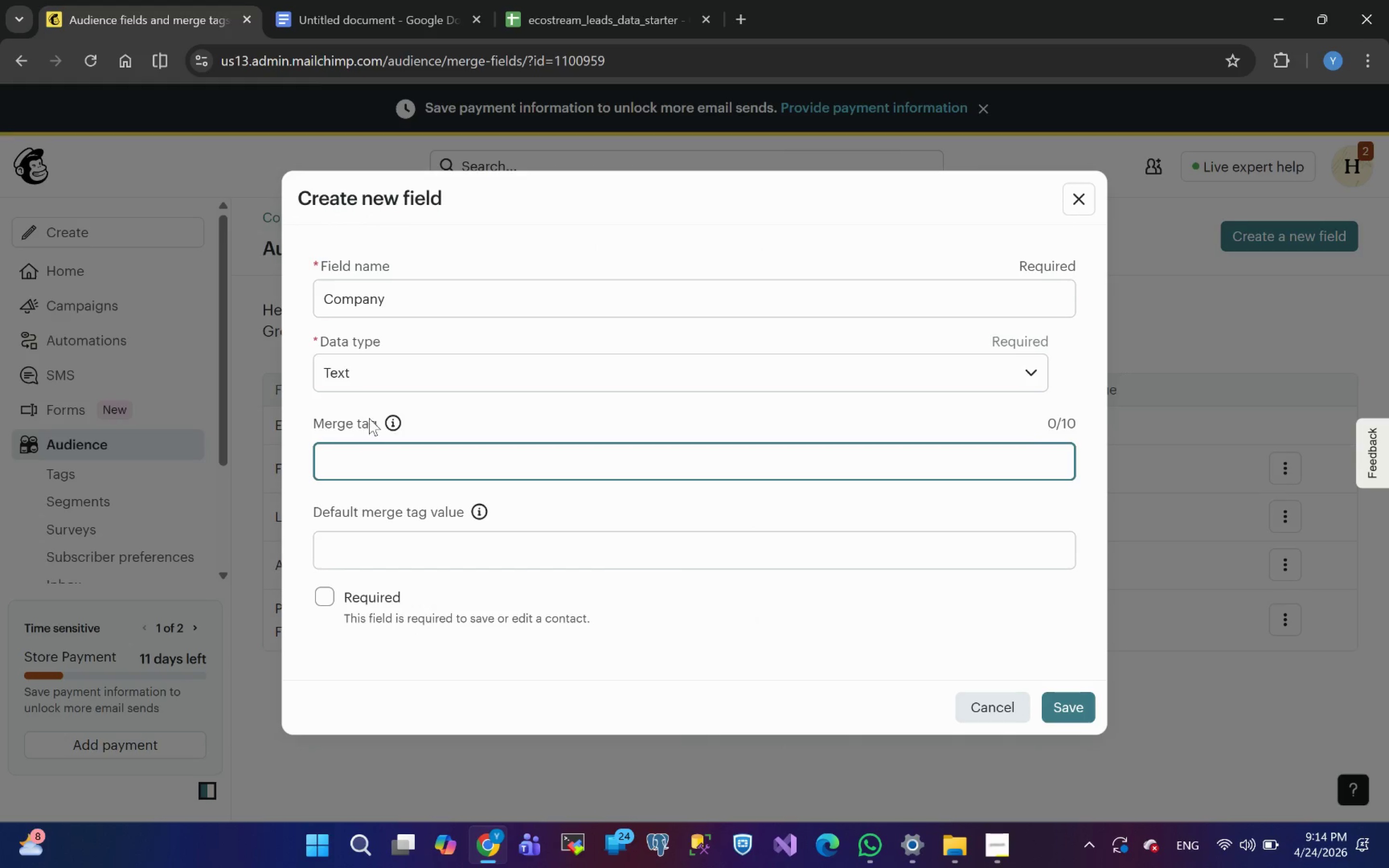 
type(company)
 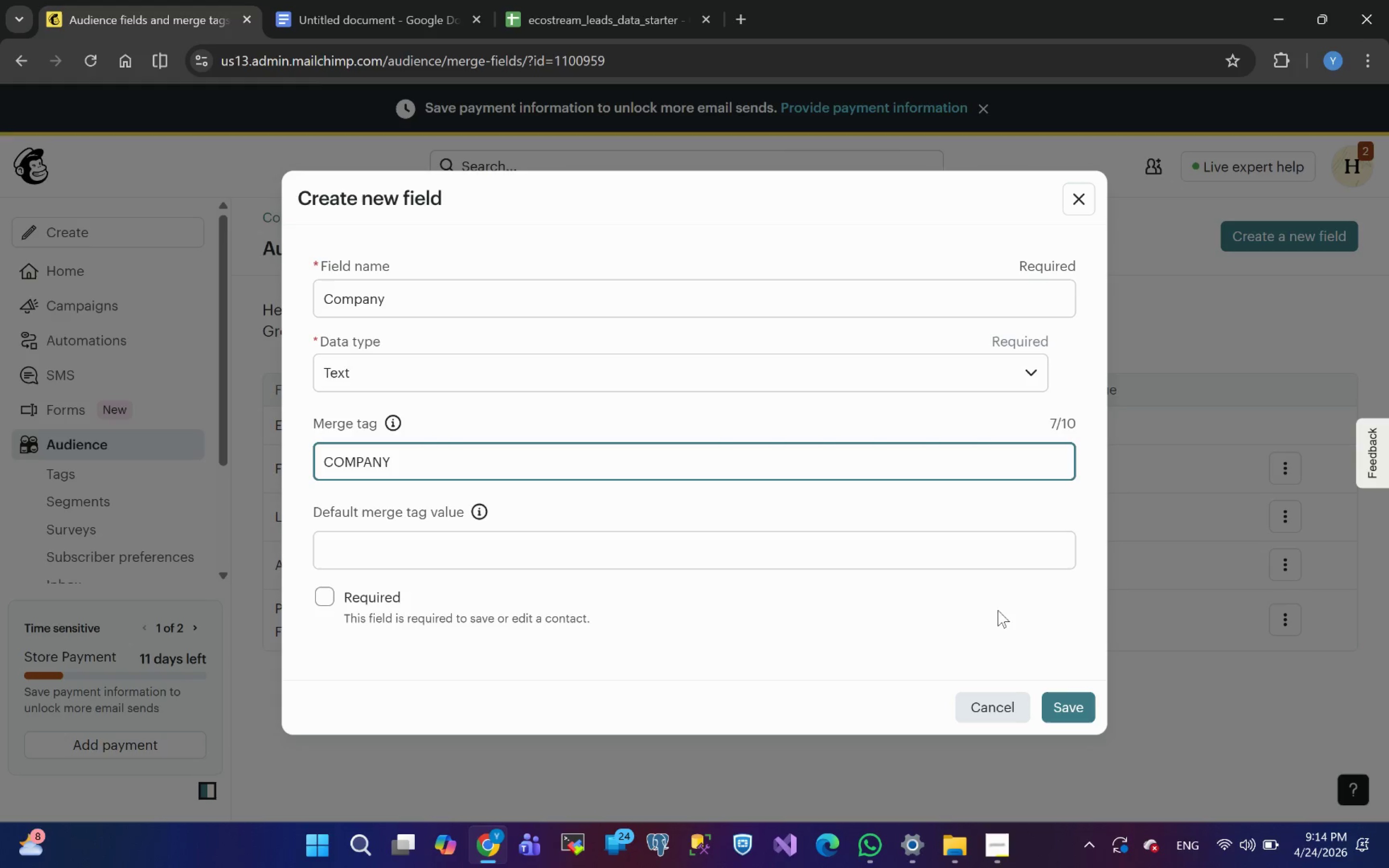 
left_click([1073, 703])
 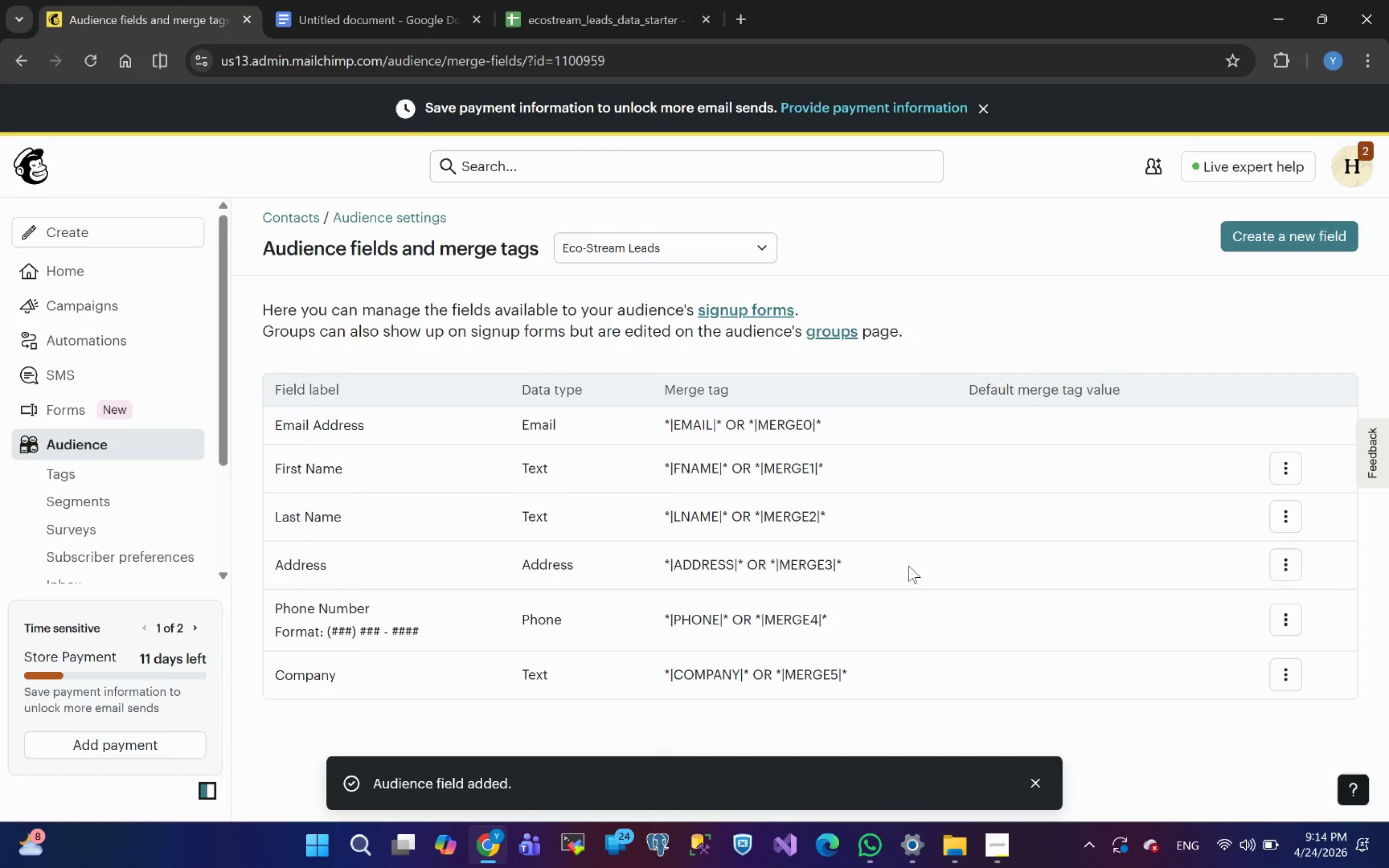 
wait(5.46)
 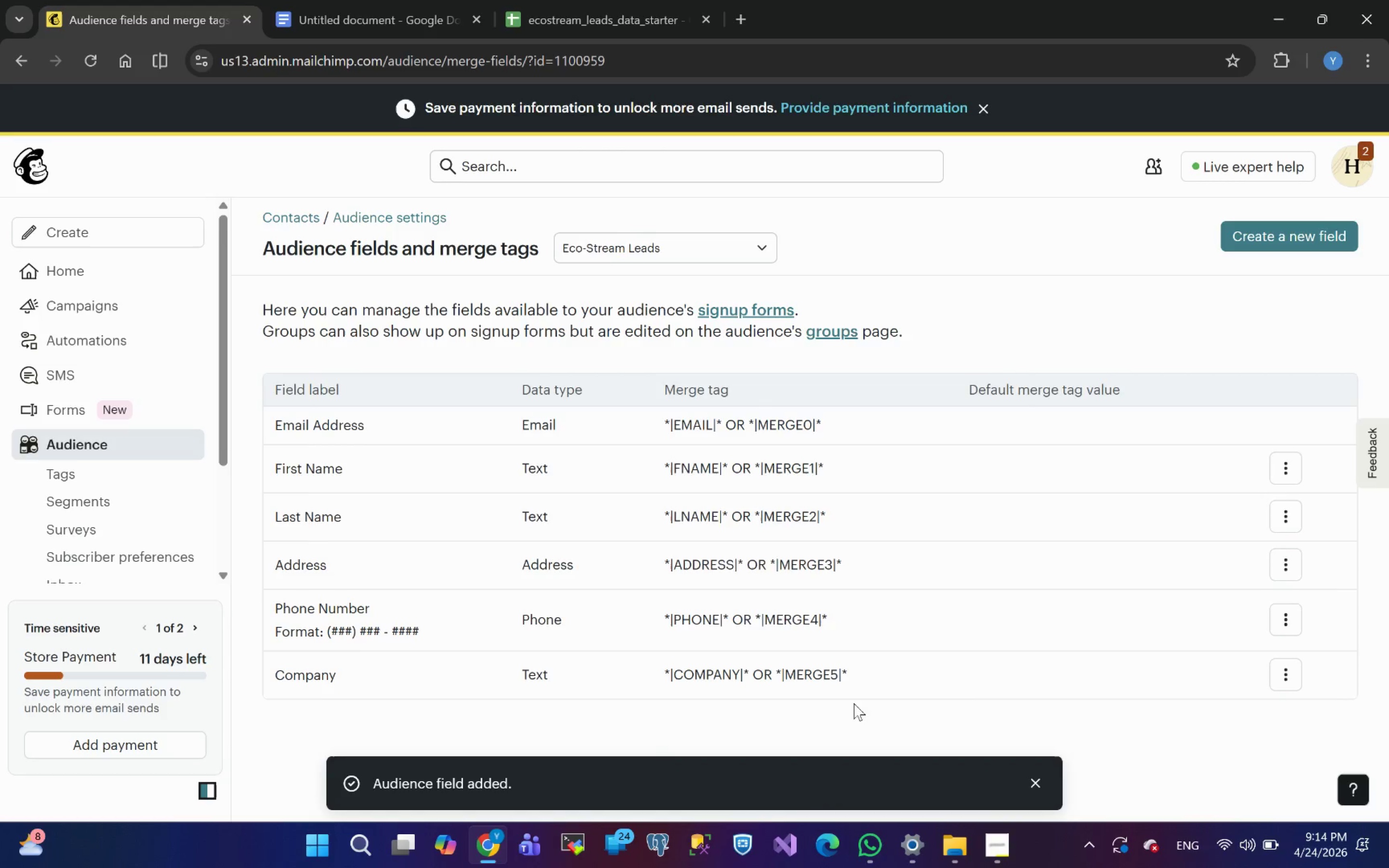 
left_click([529, 0])
 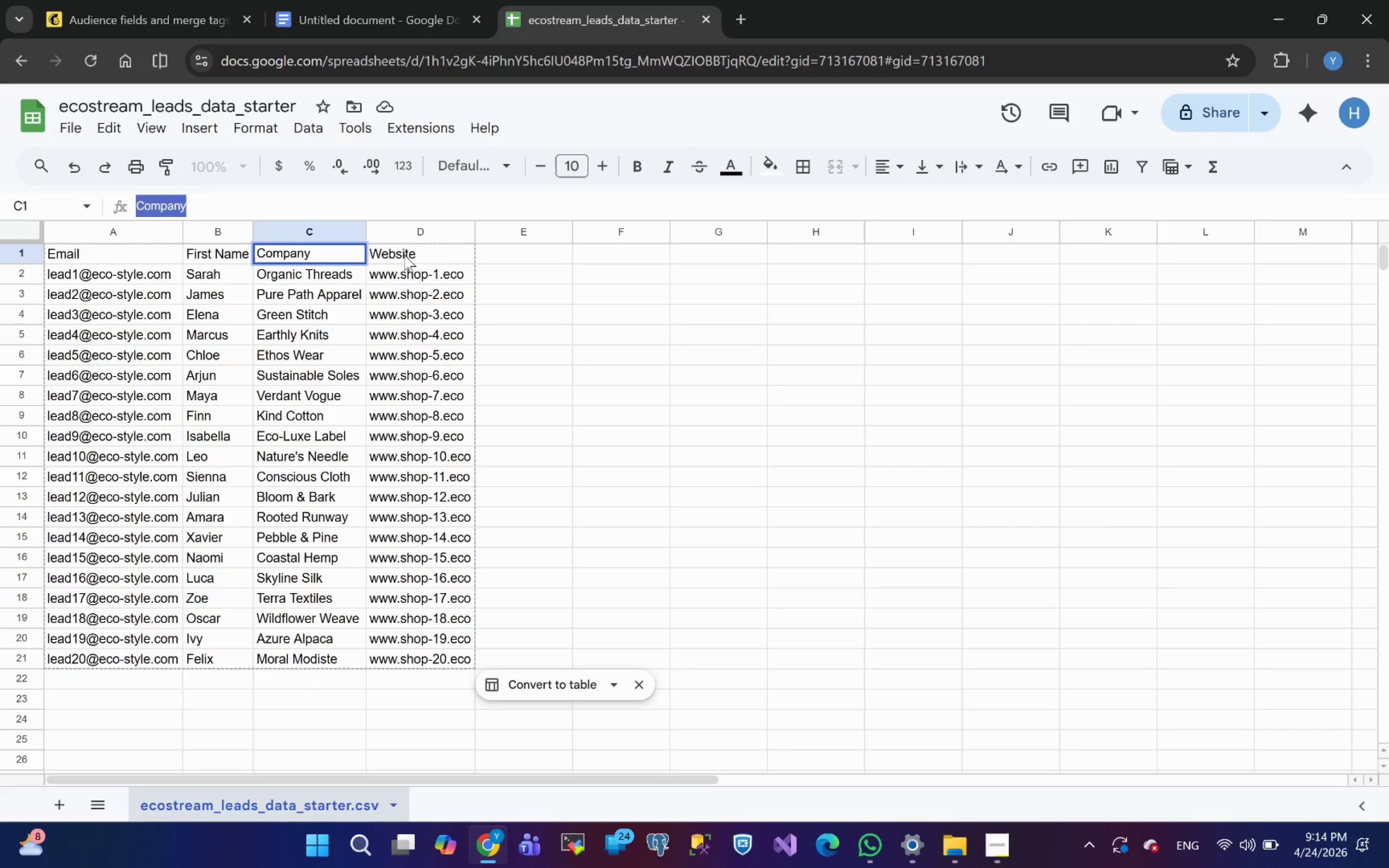 
left_click([410, 252])
 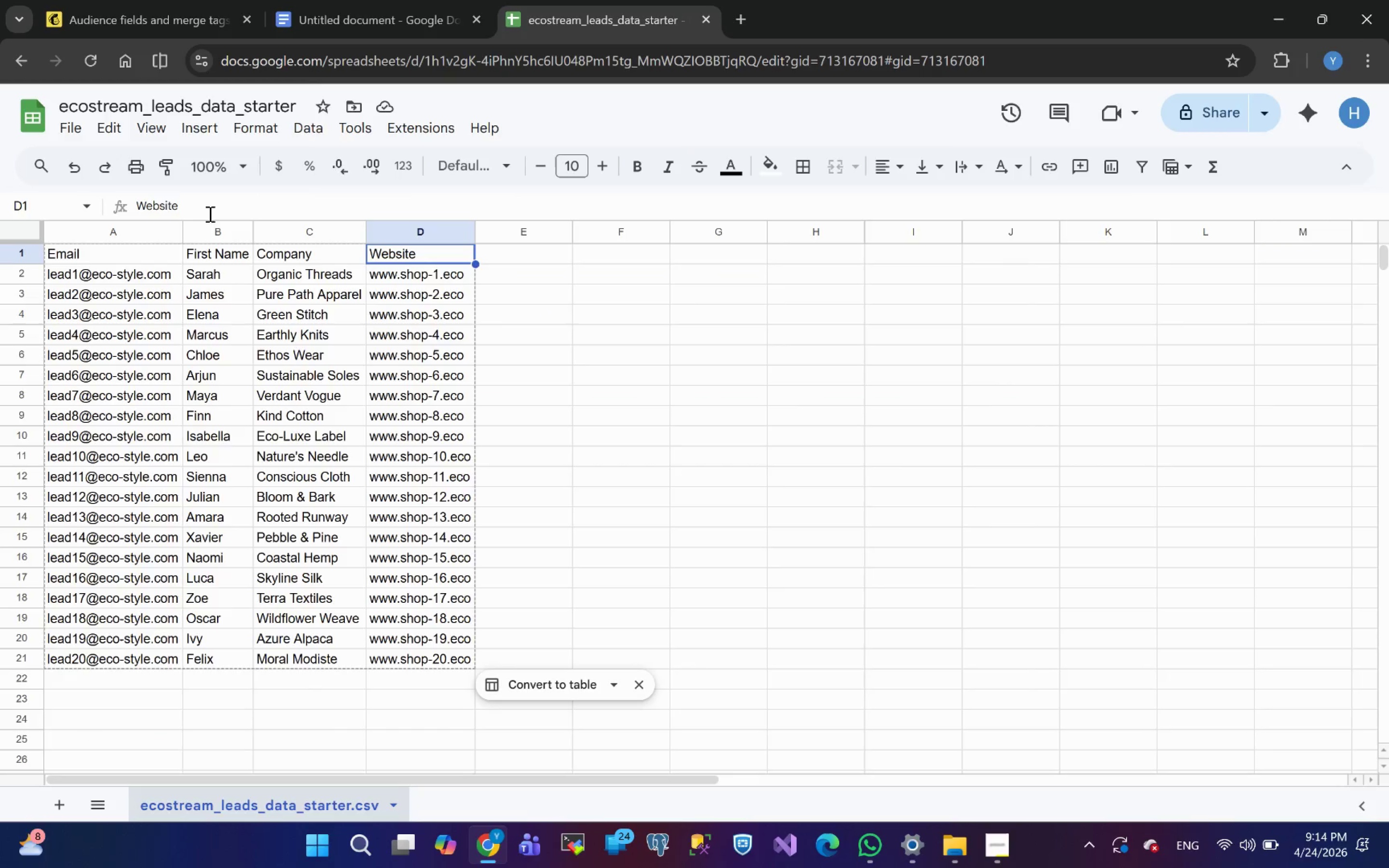 
left_click_drag(start_coordinate=[198, 213], to_coordinate=[55, 200])
 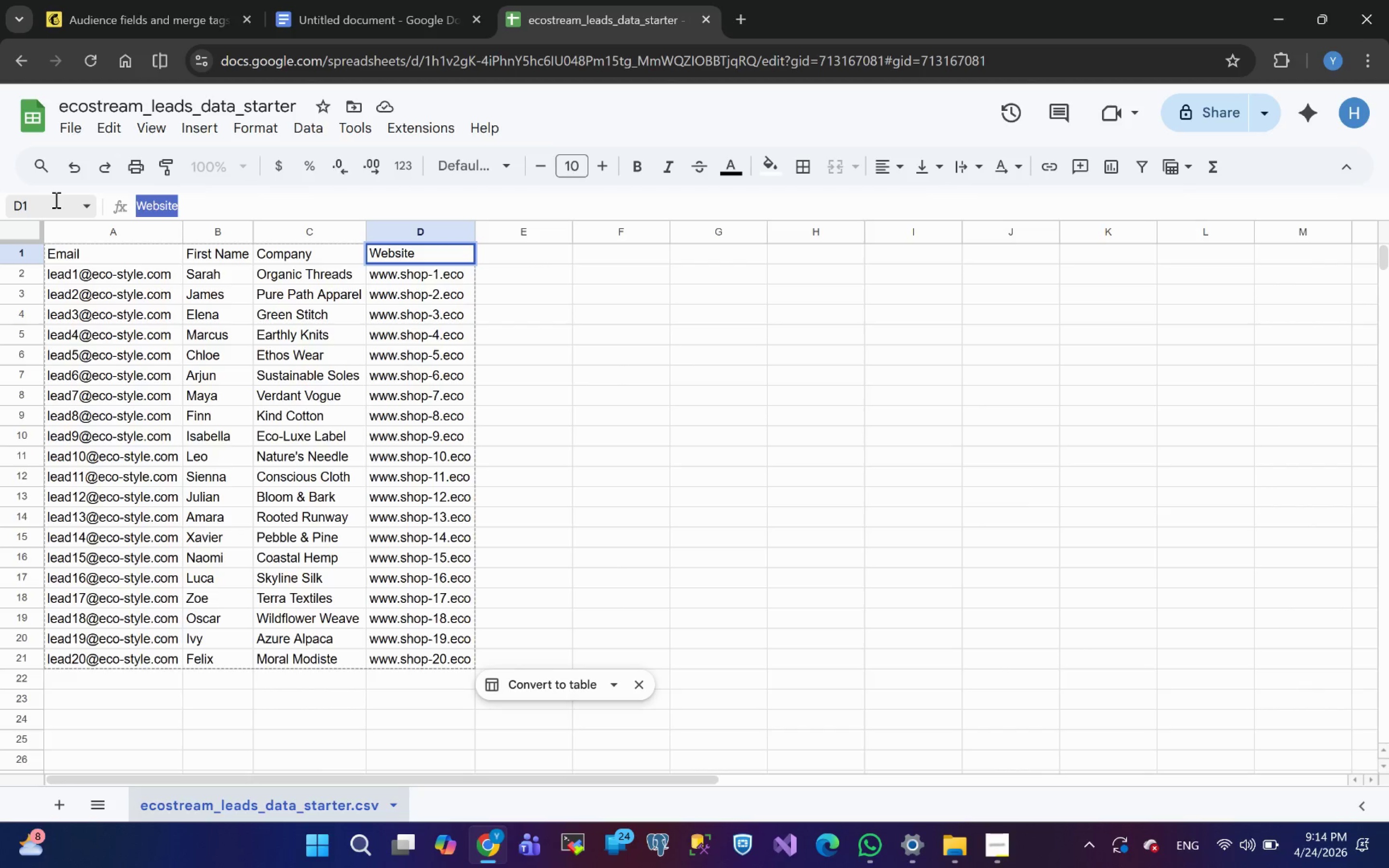 
key(Control+C)
 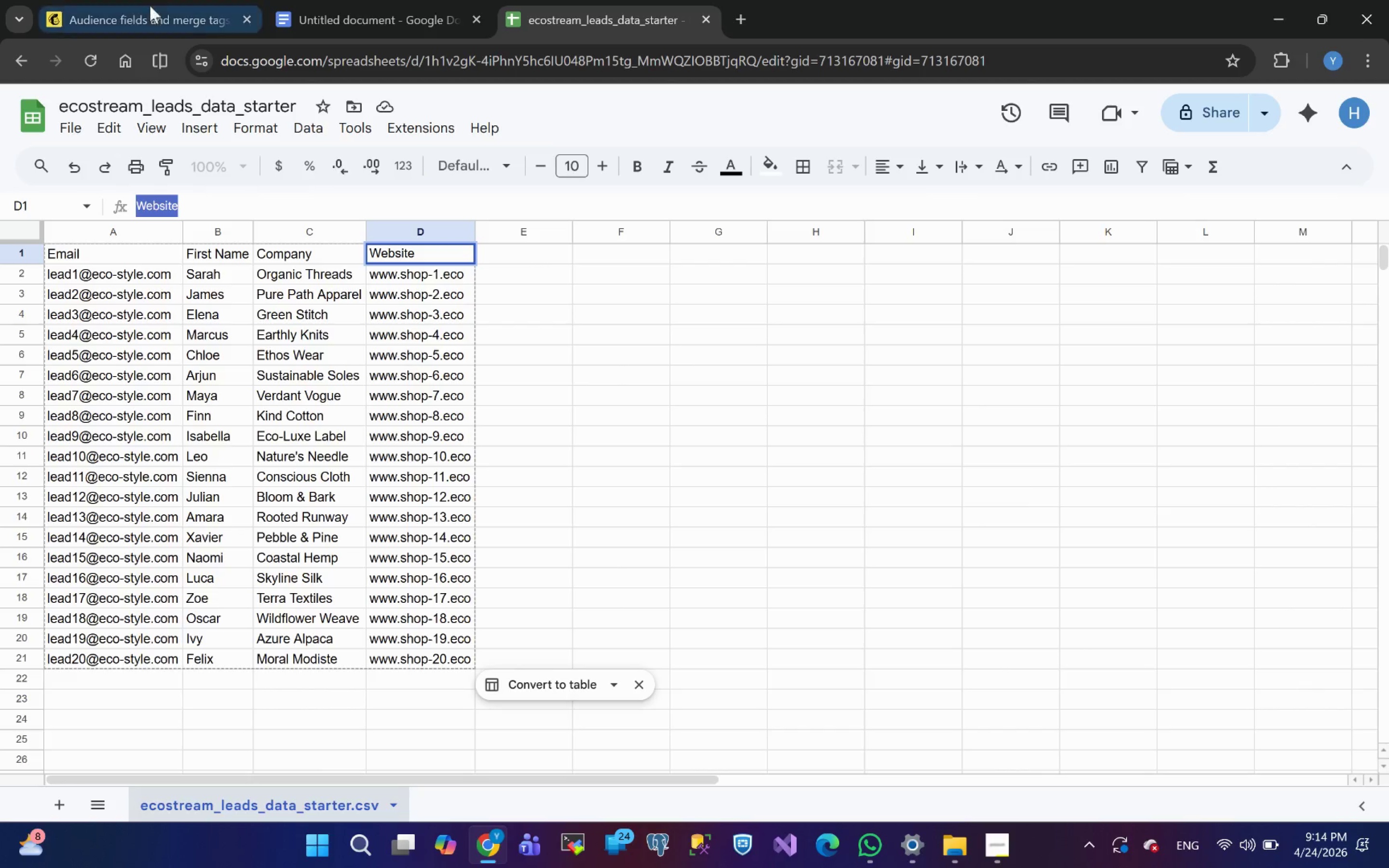 
left_click([159, 1])
 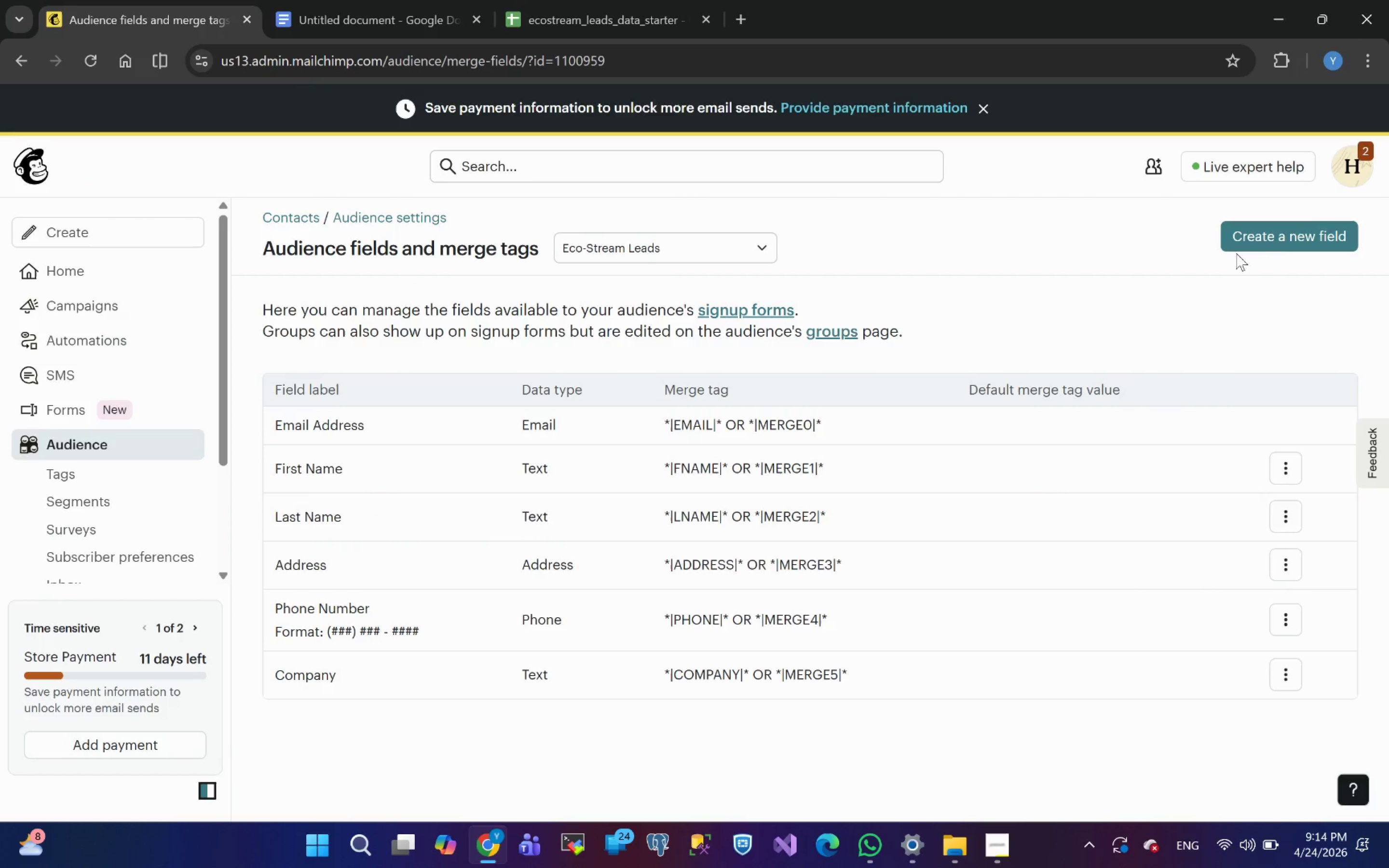 
left_click([1283, 228])
 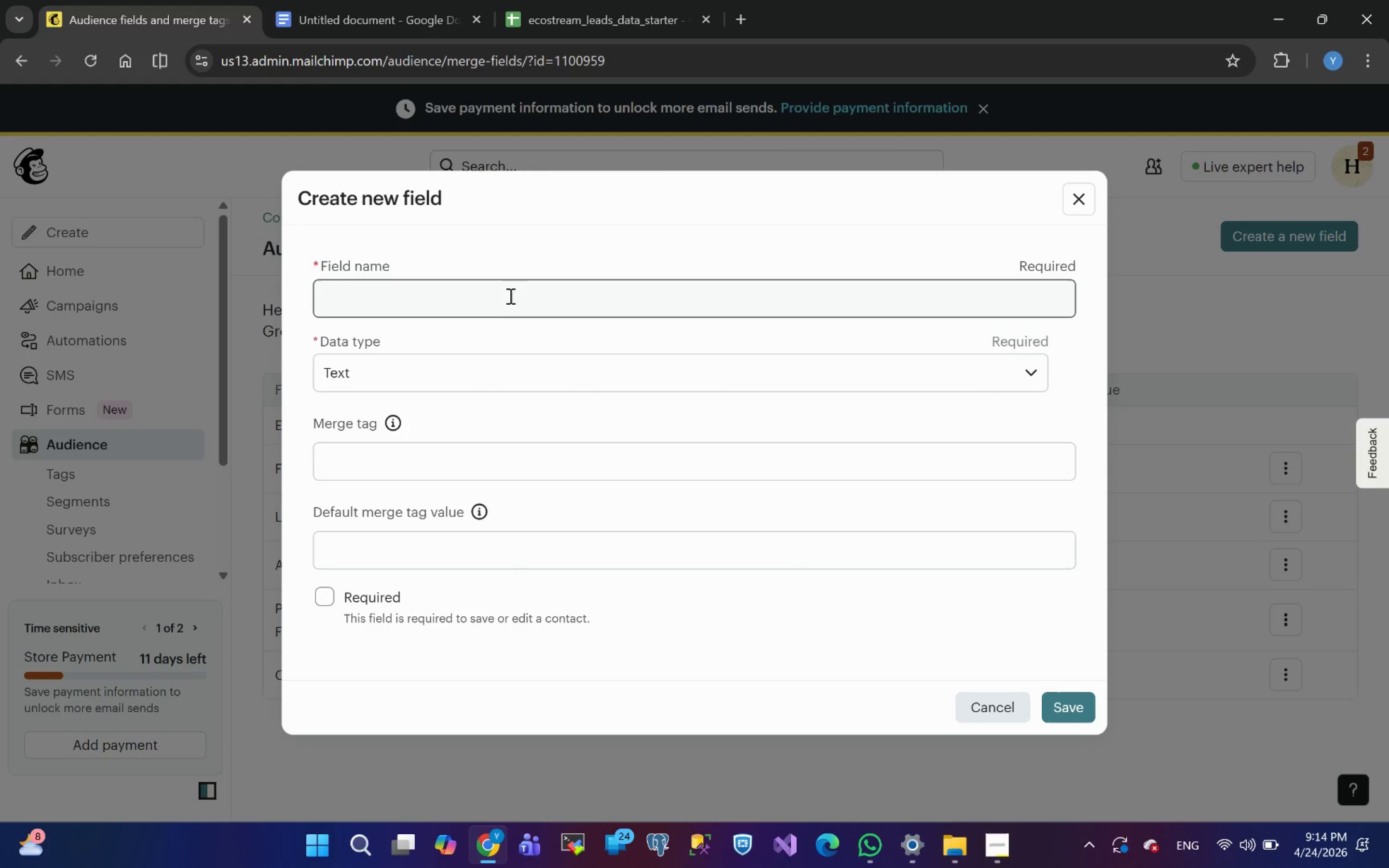 
left_click([499, 296])
 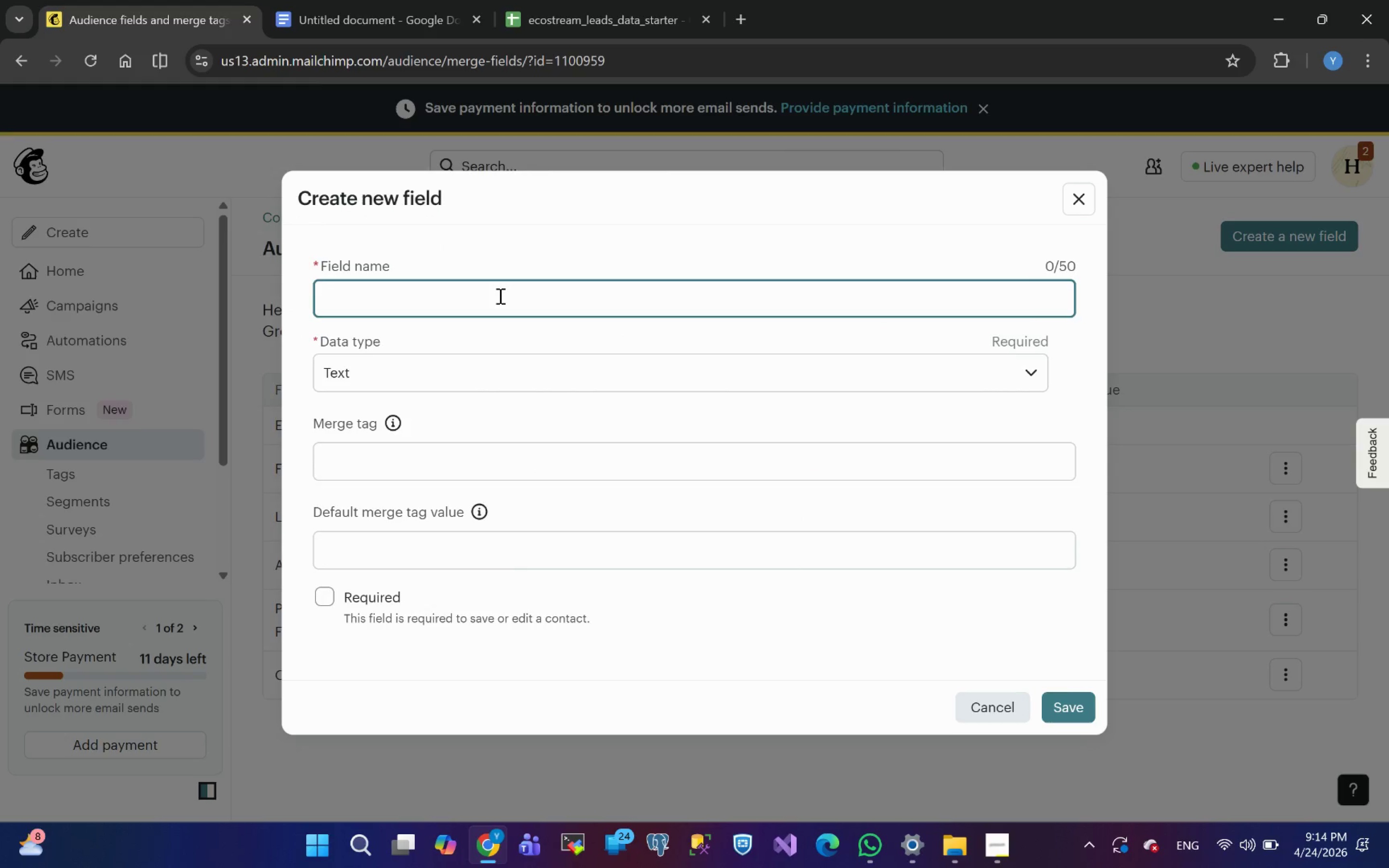 
key(Control+V)
 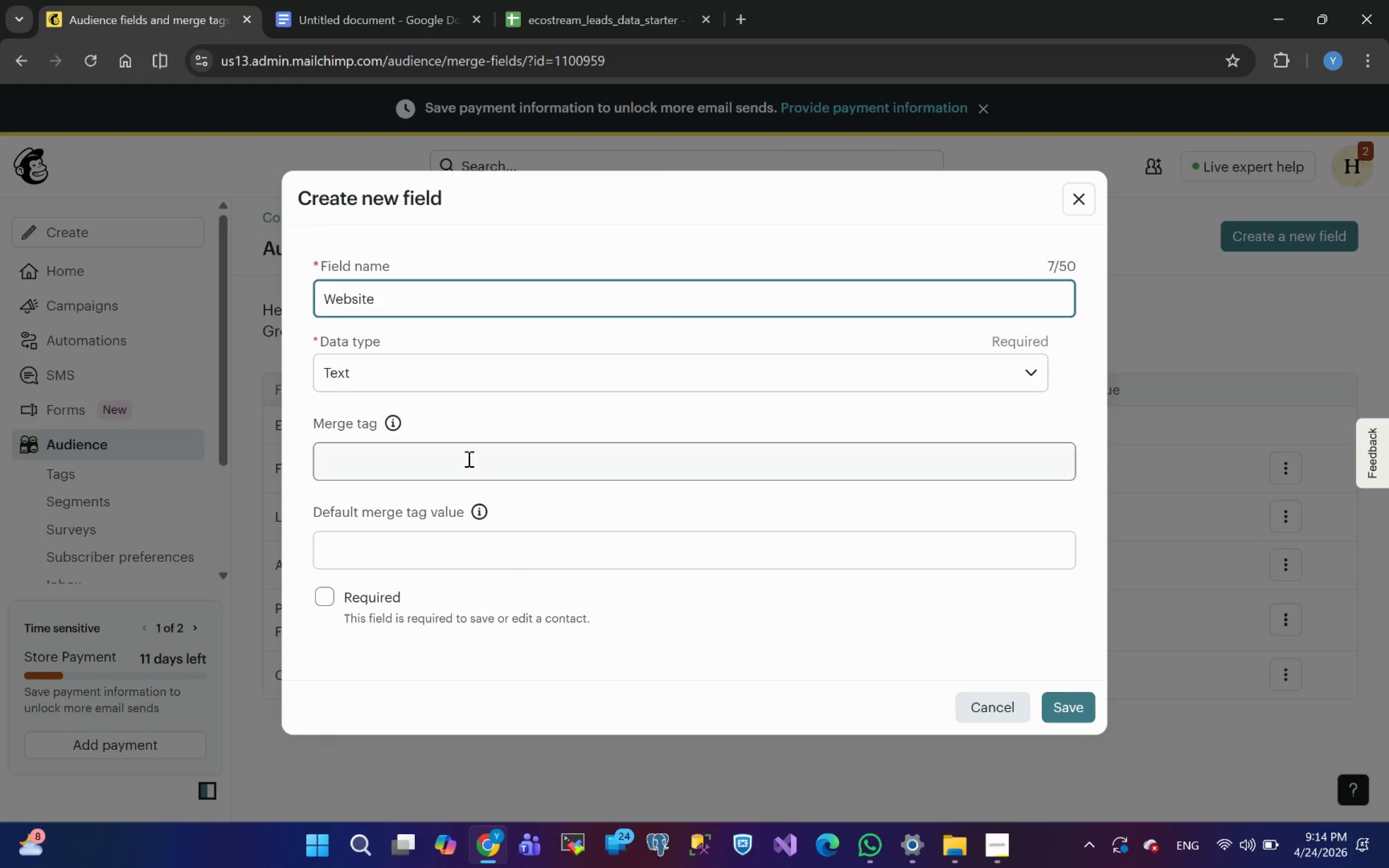 
left_click([422, 458])
 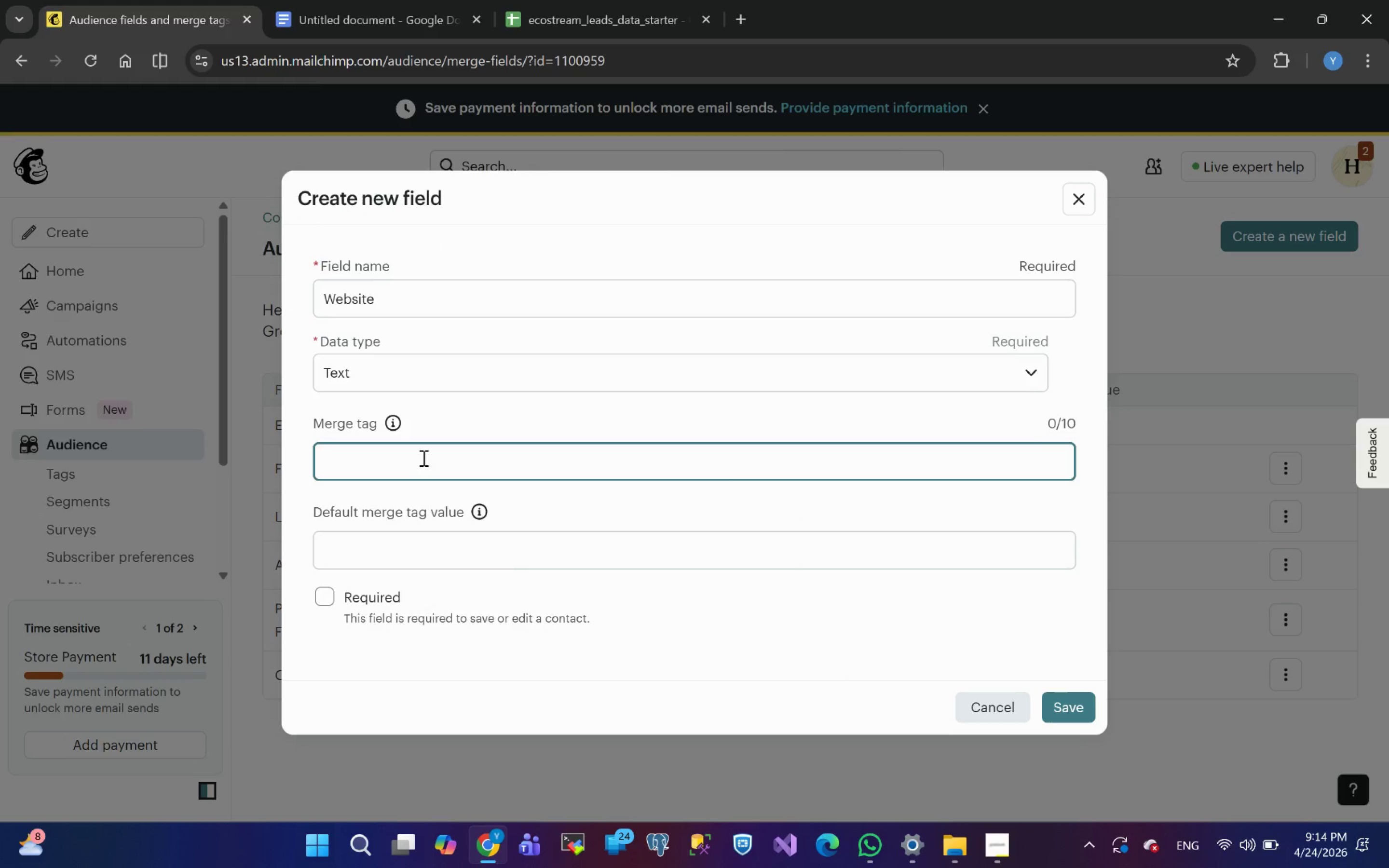 
type(website)
 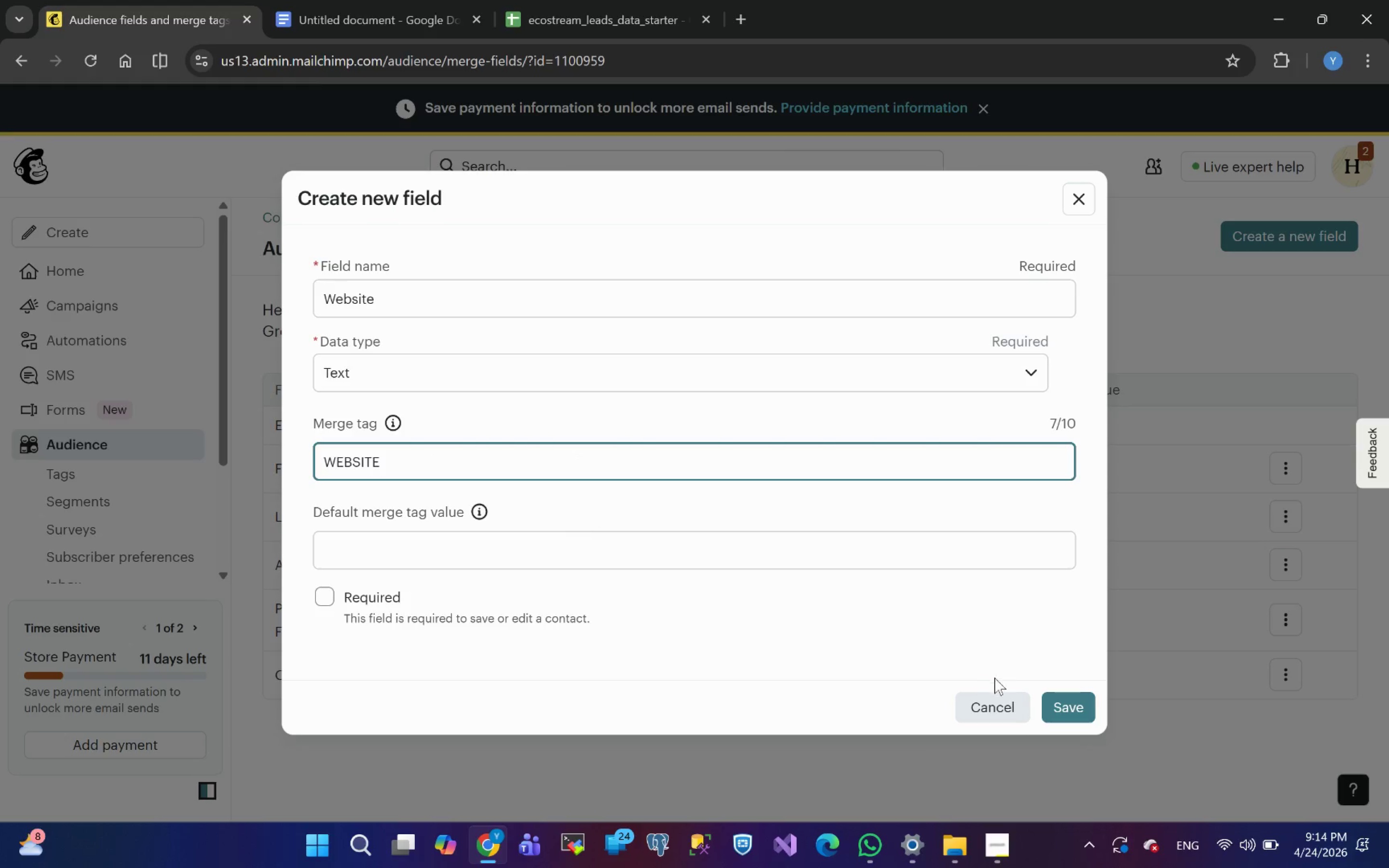 
left_click([1071, 707])
 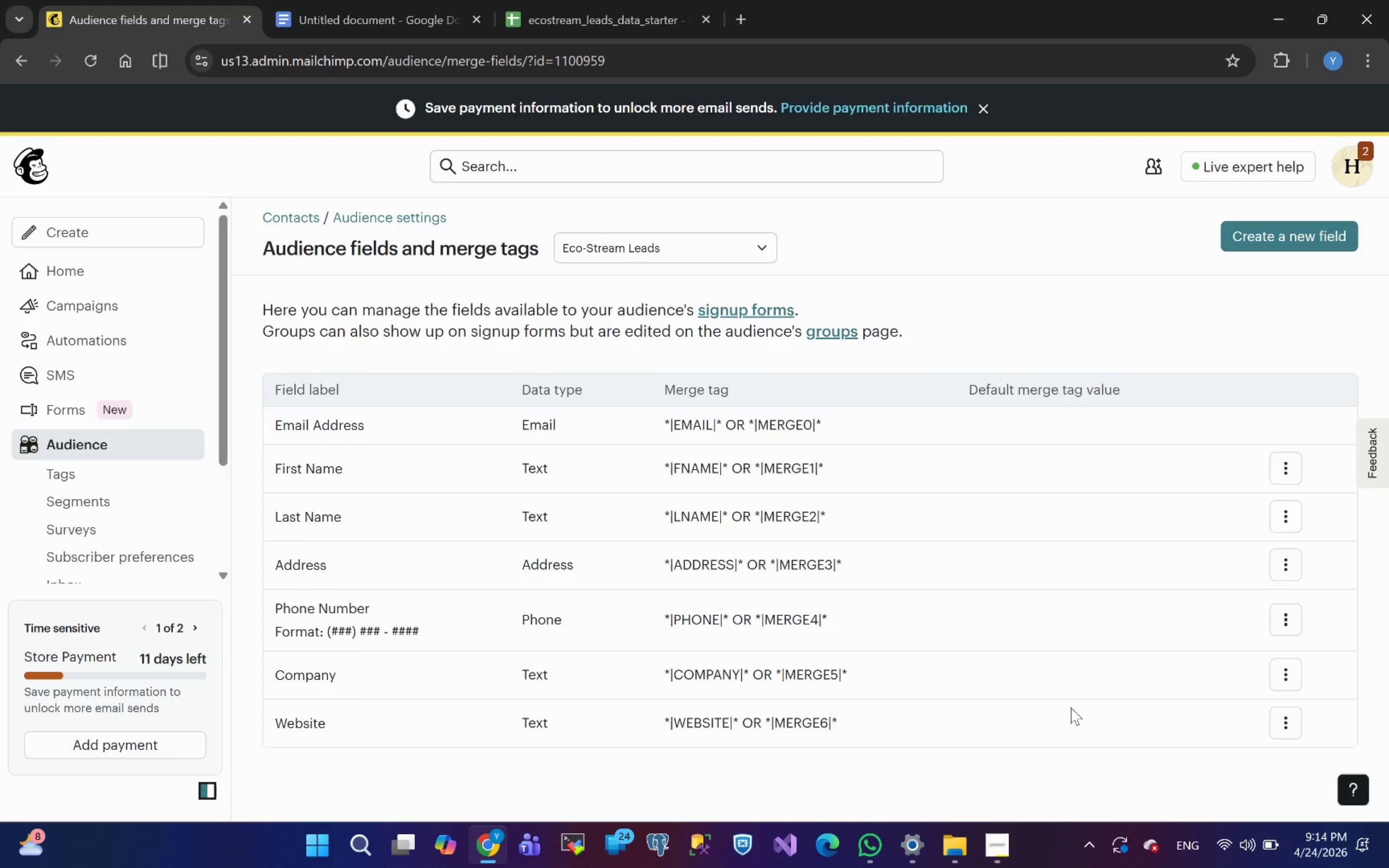 
wait(14.8)
 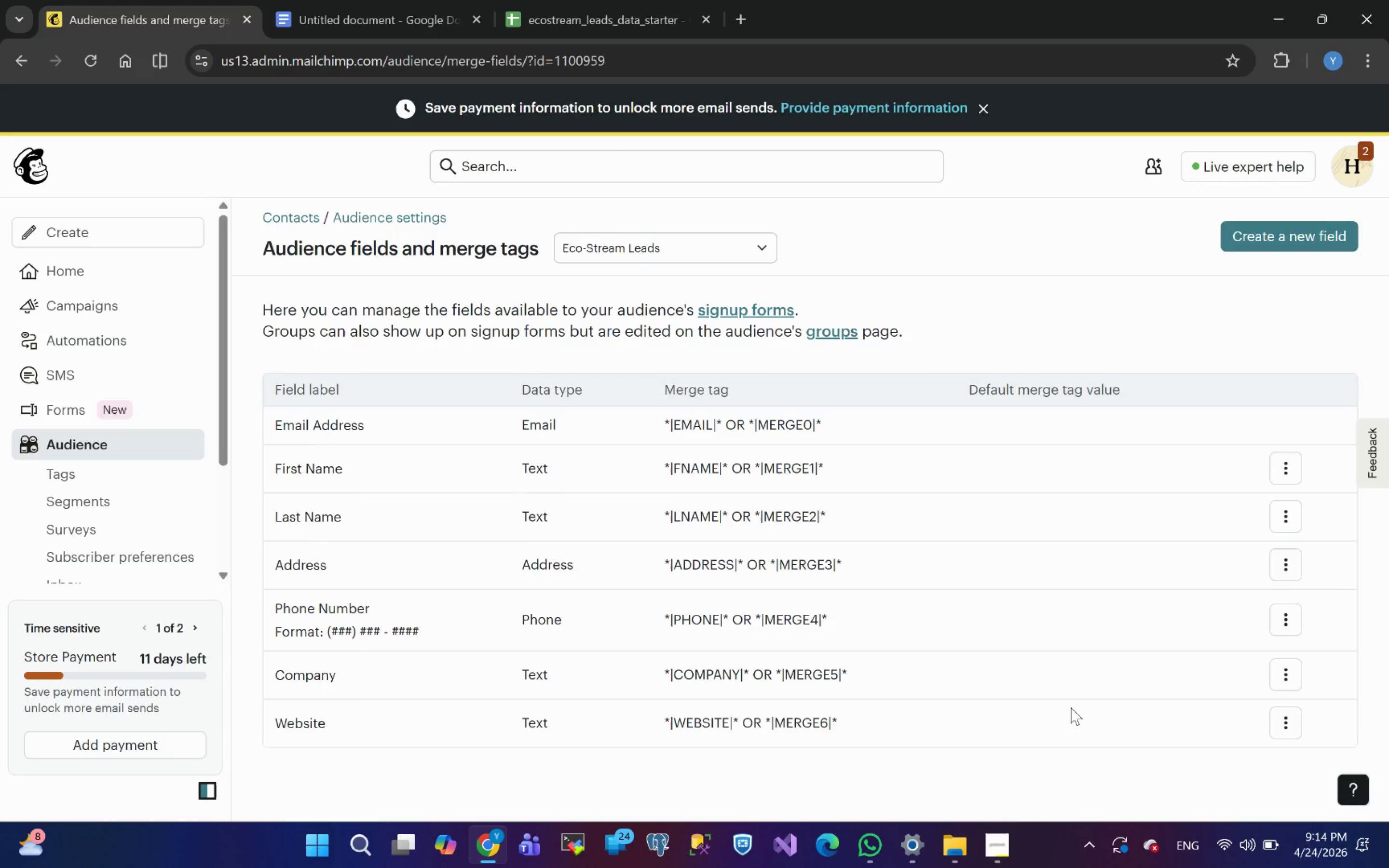 
left_click([567, 13])
 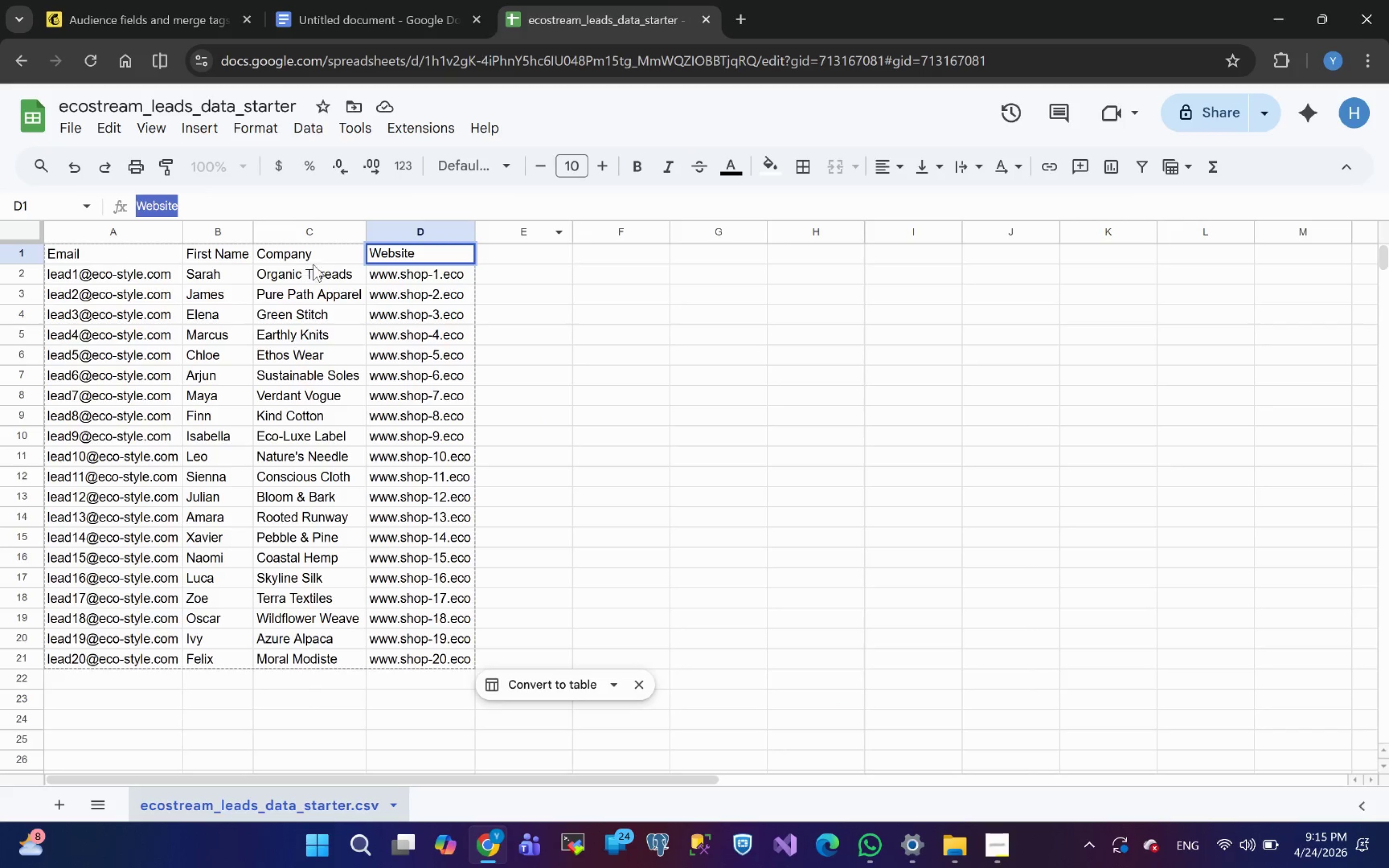 
left_click([633, 434])
 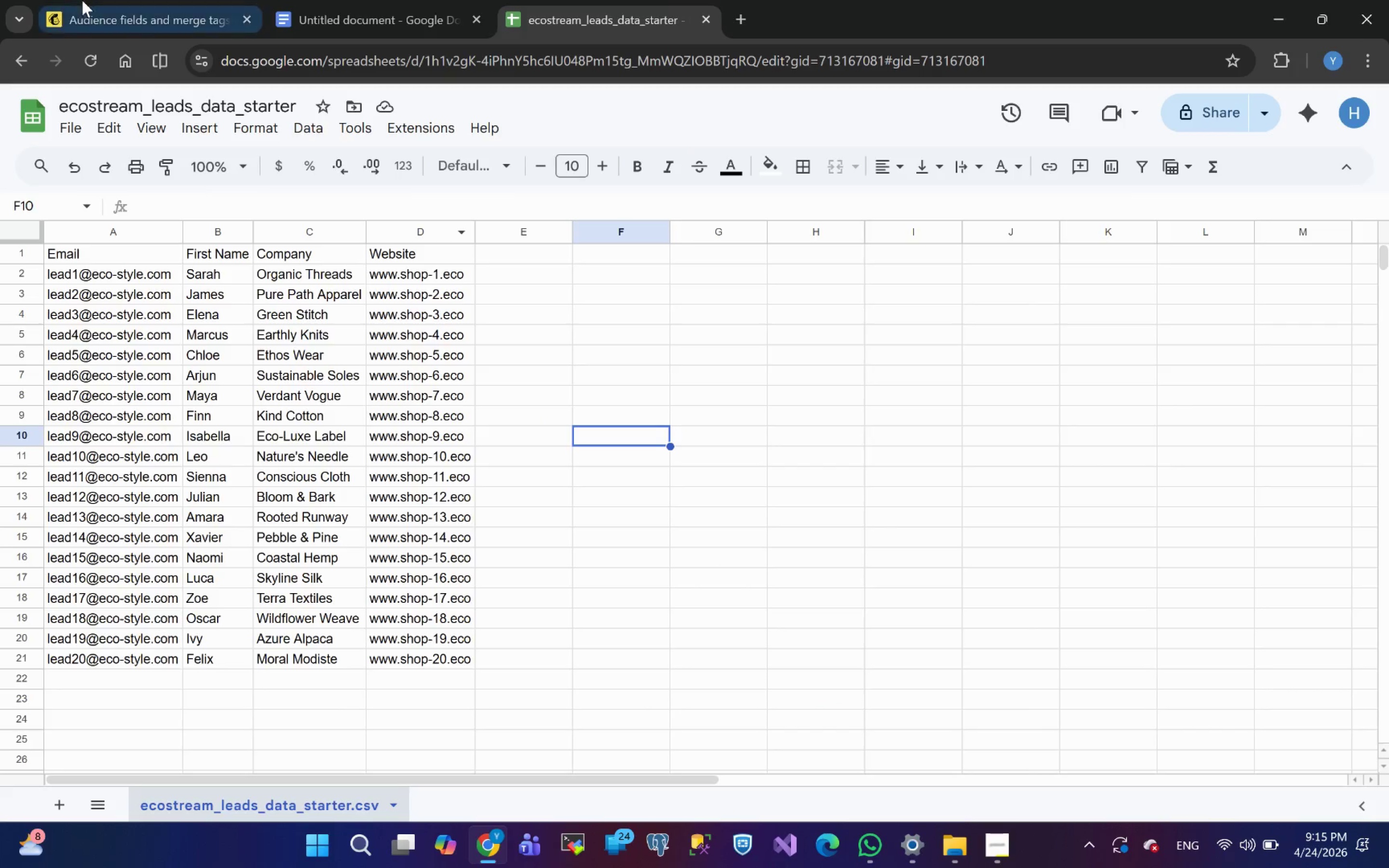 
left_click([82, 0])
 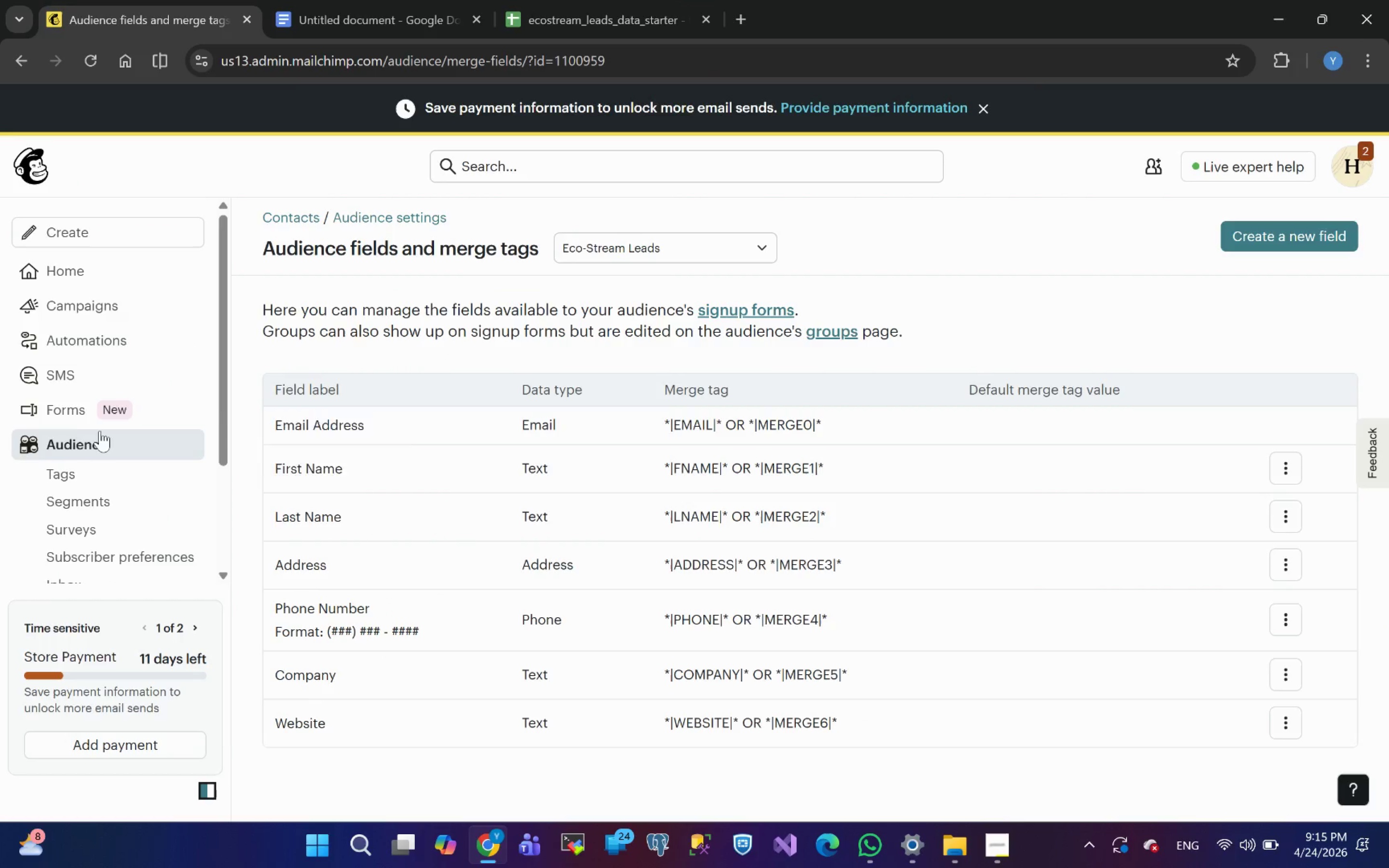 
left_click([71, 441])
 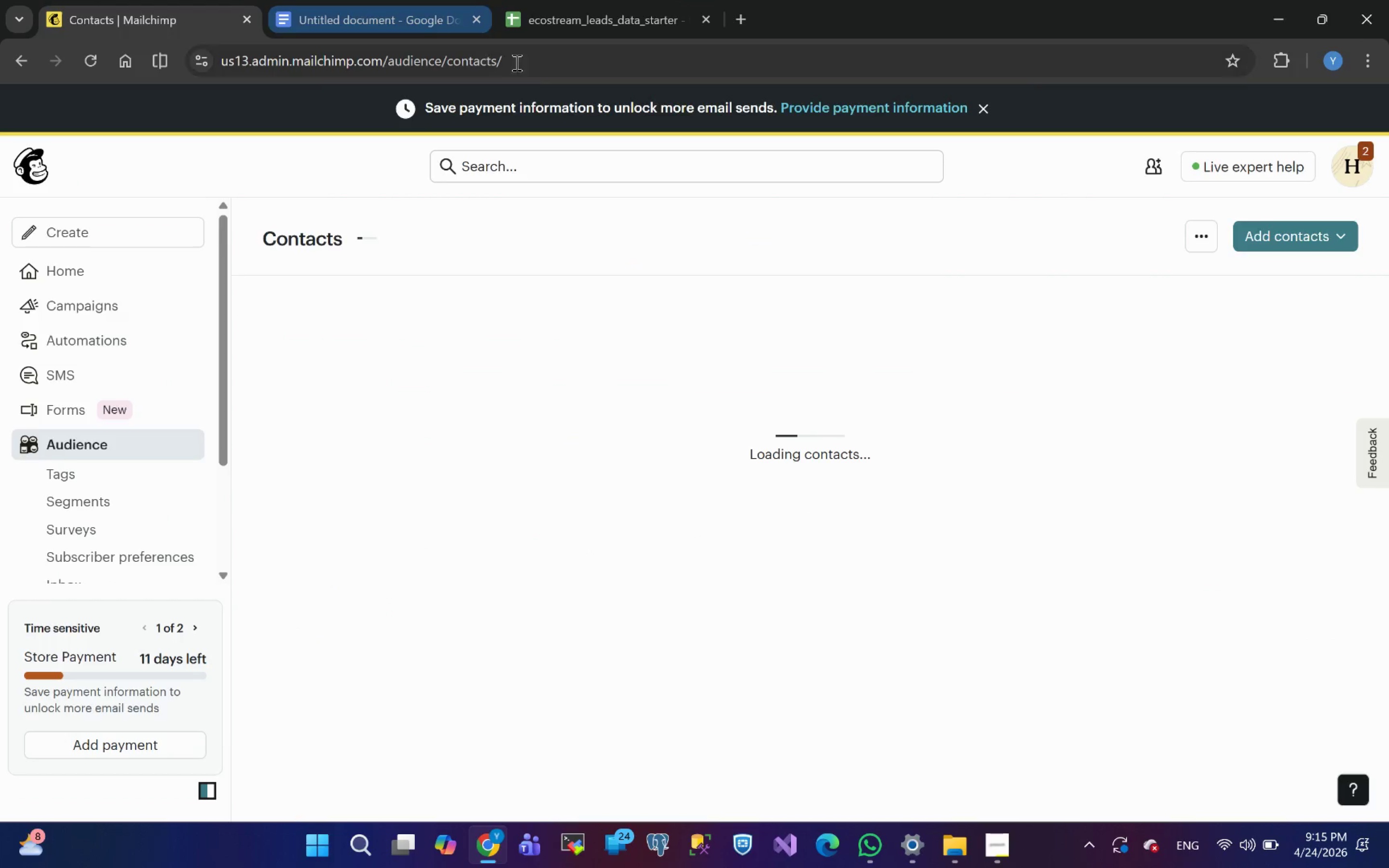 
mouse_move([861, 586])
 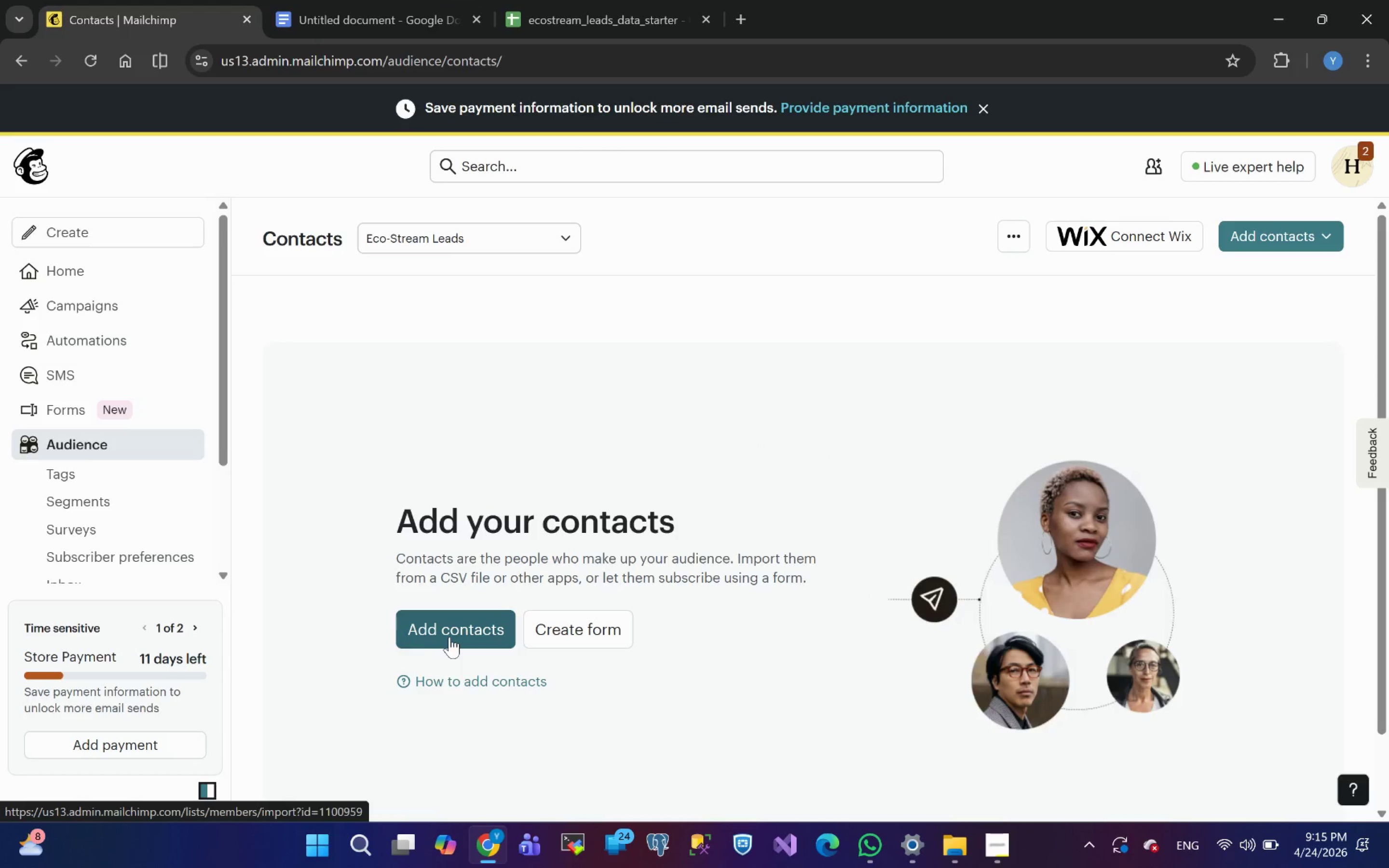 
left_click([434, 625])
 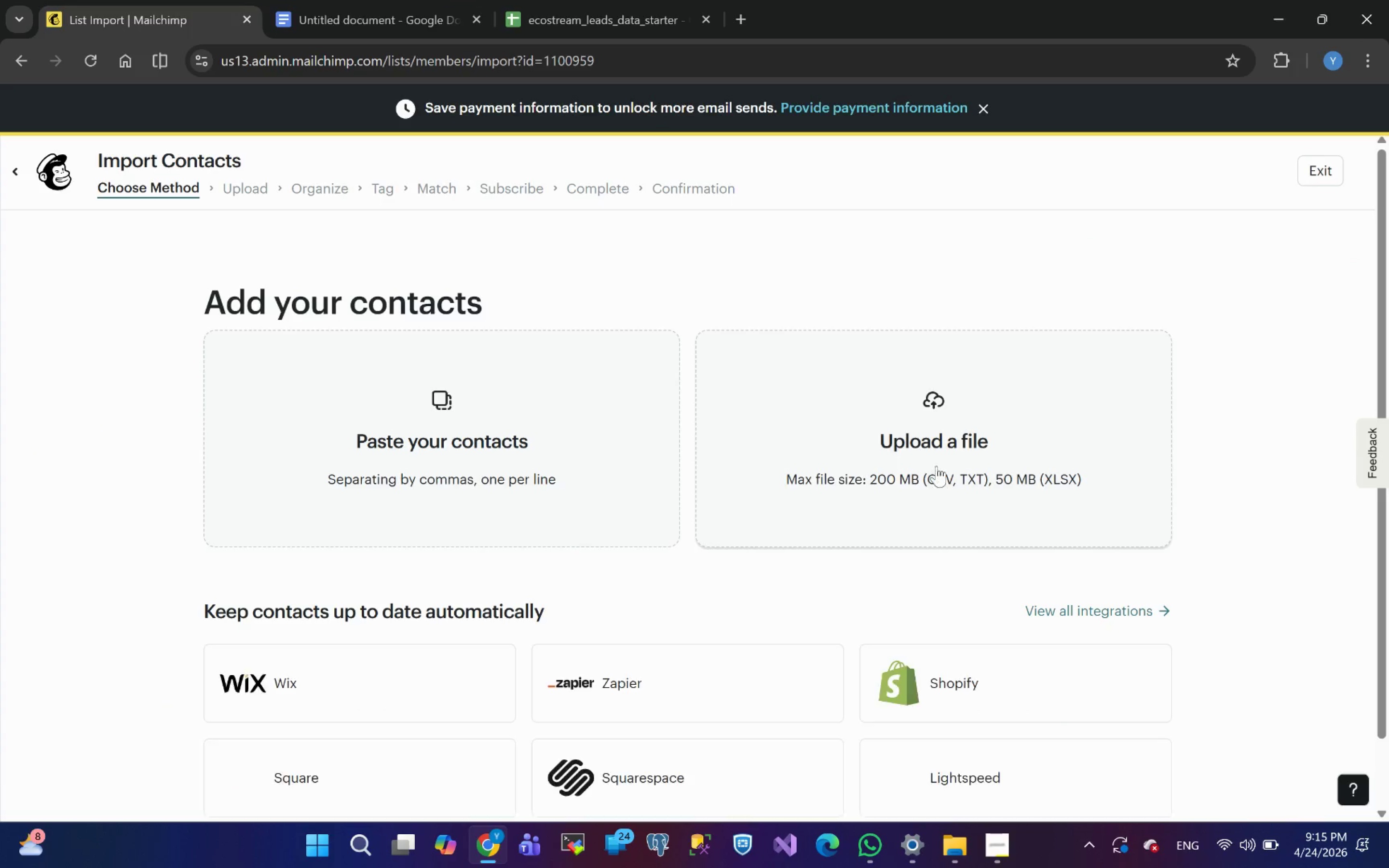 
left_click([924, 442])
 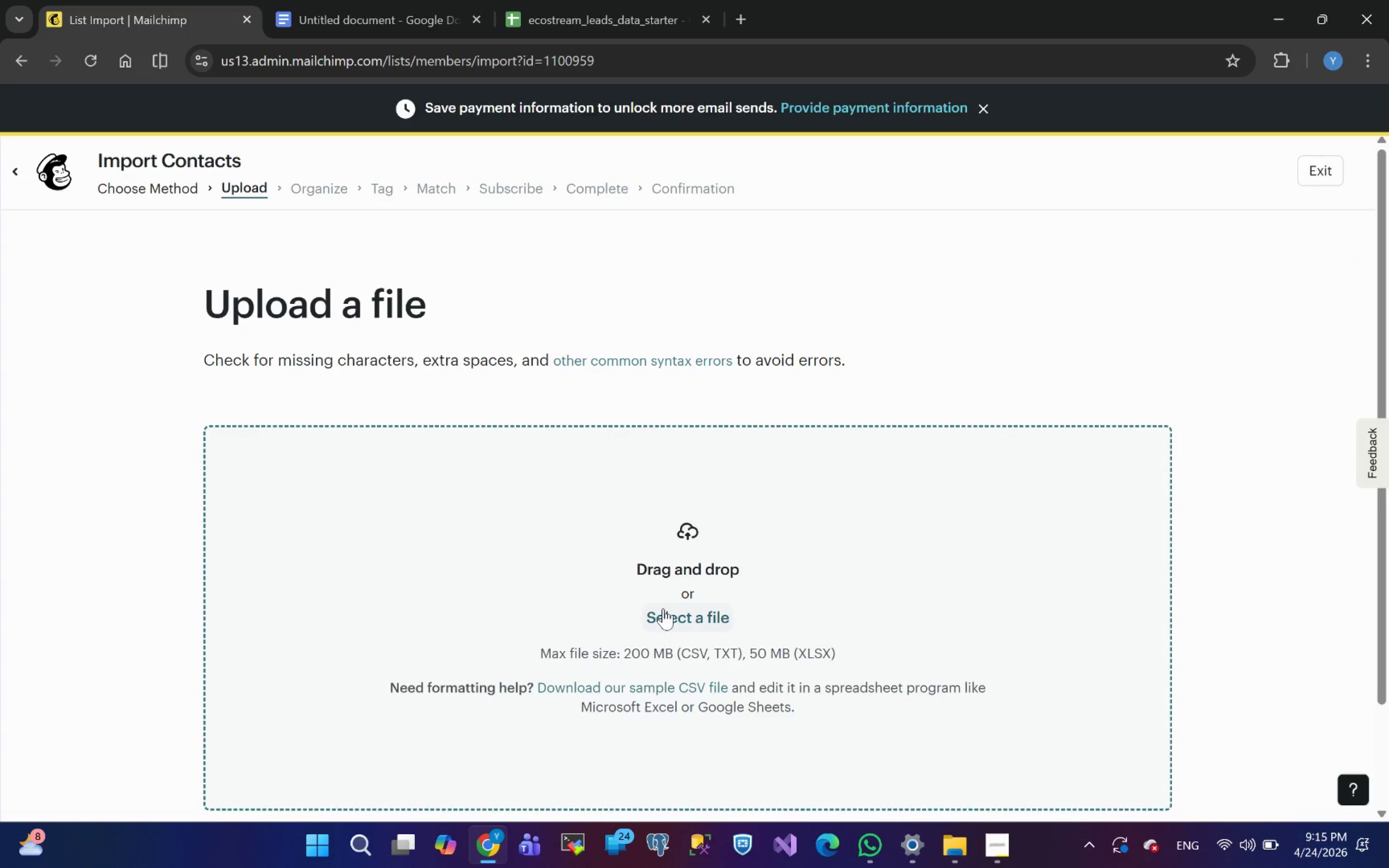 
left_click([690, 613])
 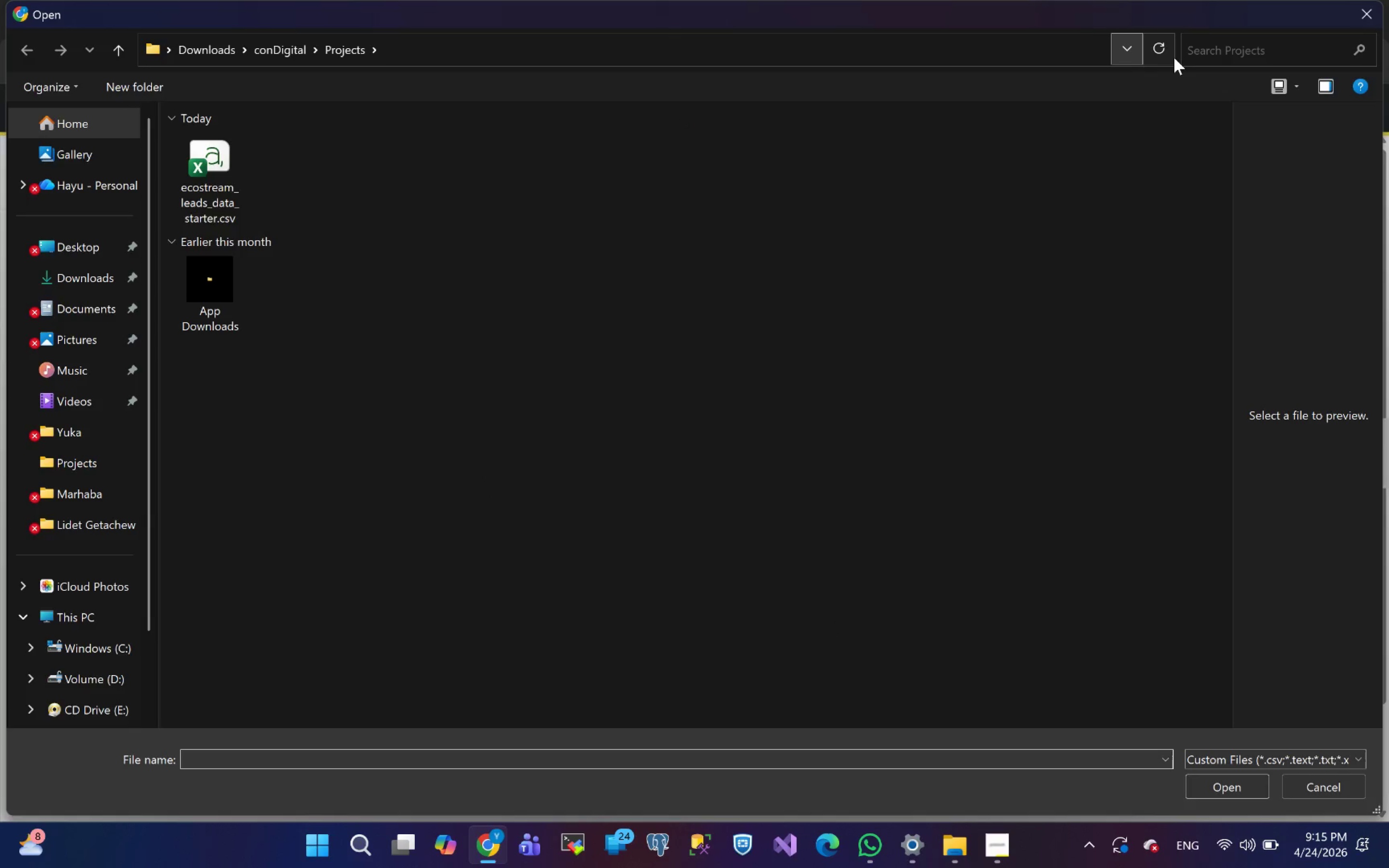 
wait(6.64)
 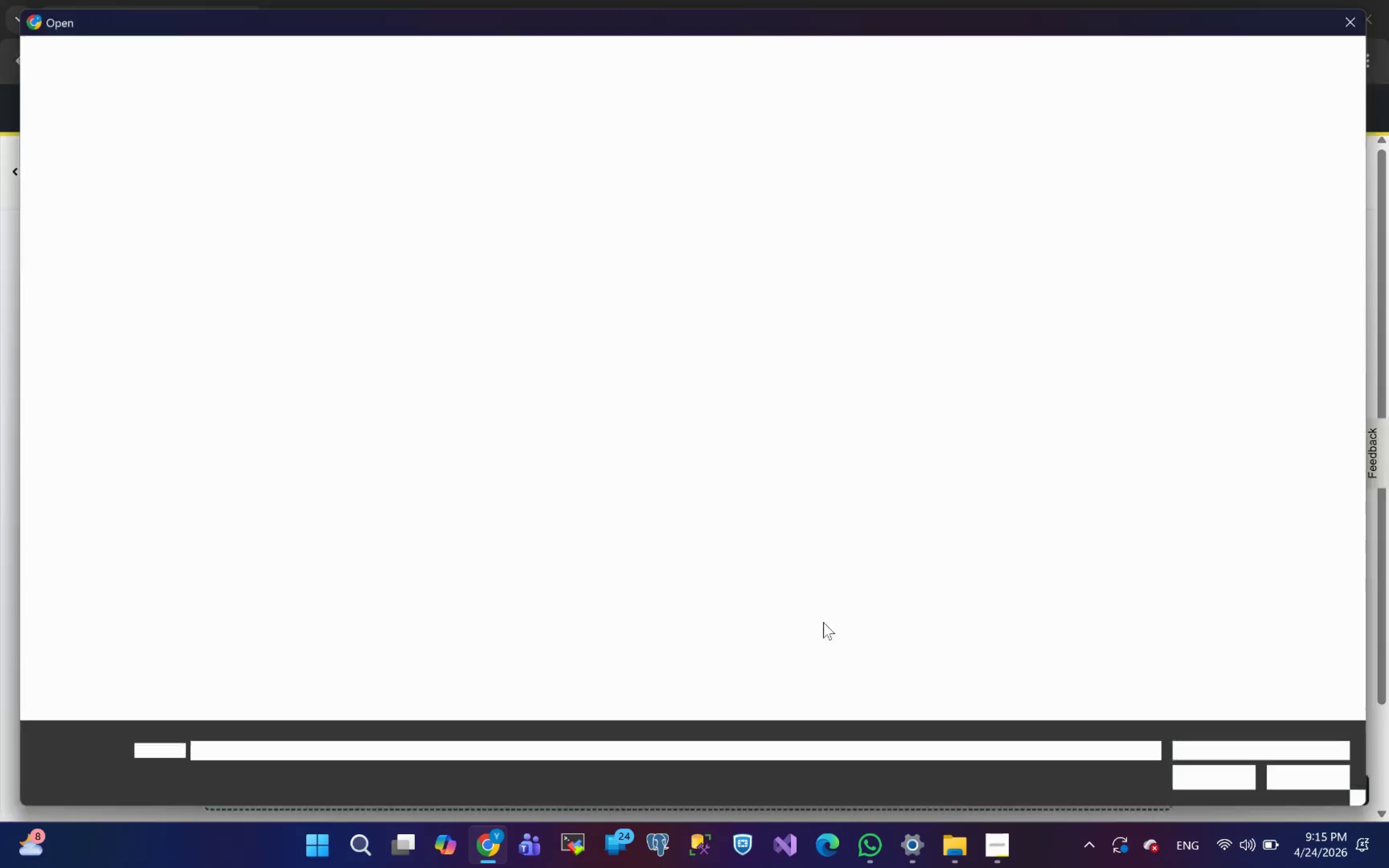 
left_click([212, 179])
 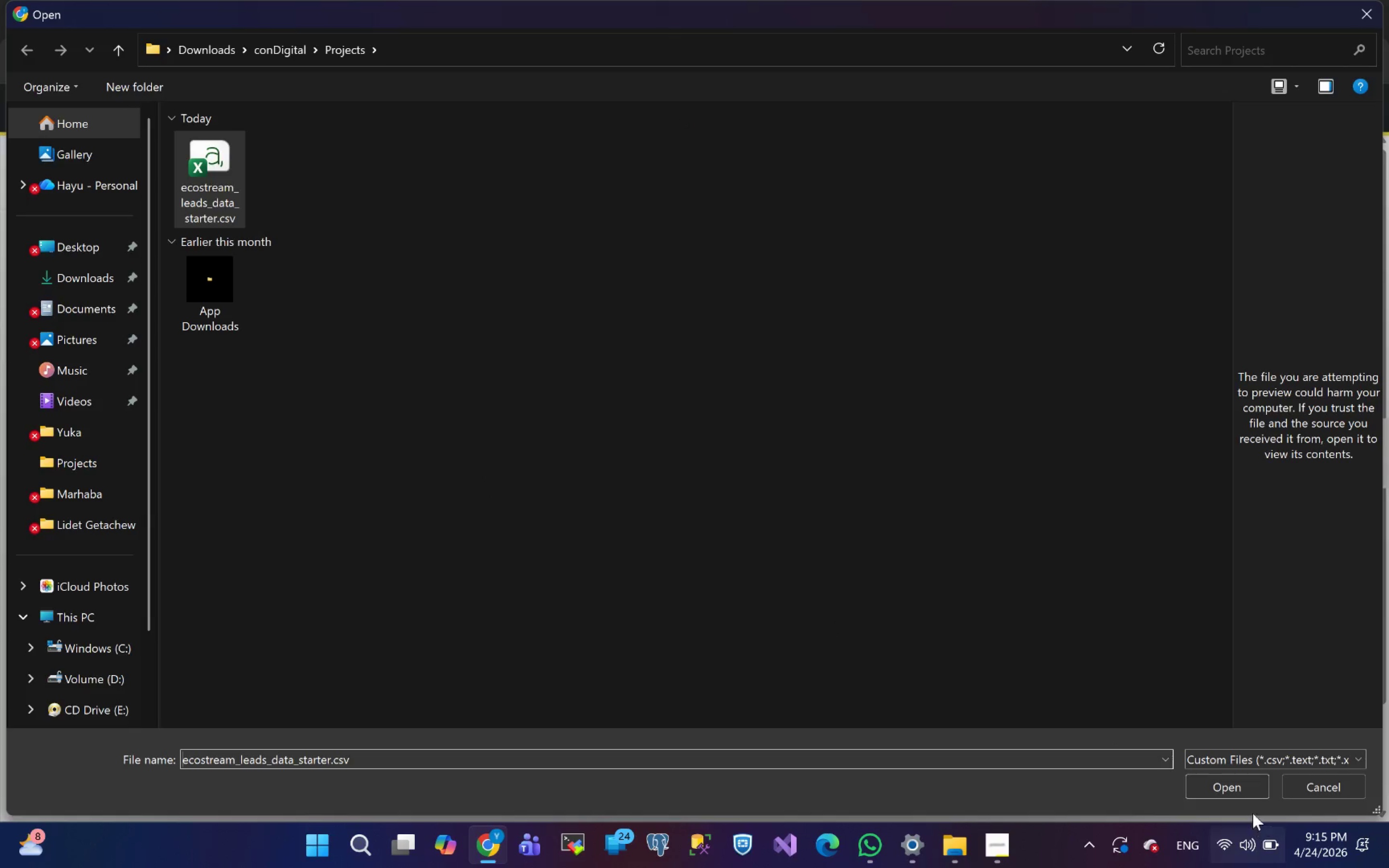 
left_click([1222, 786])
 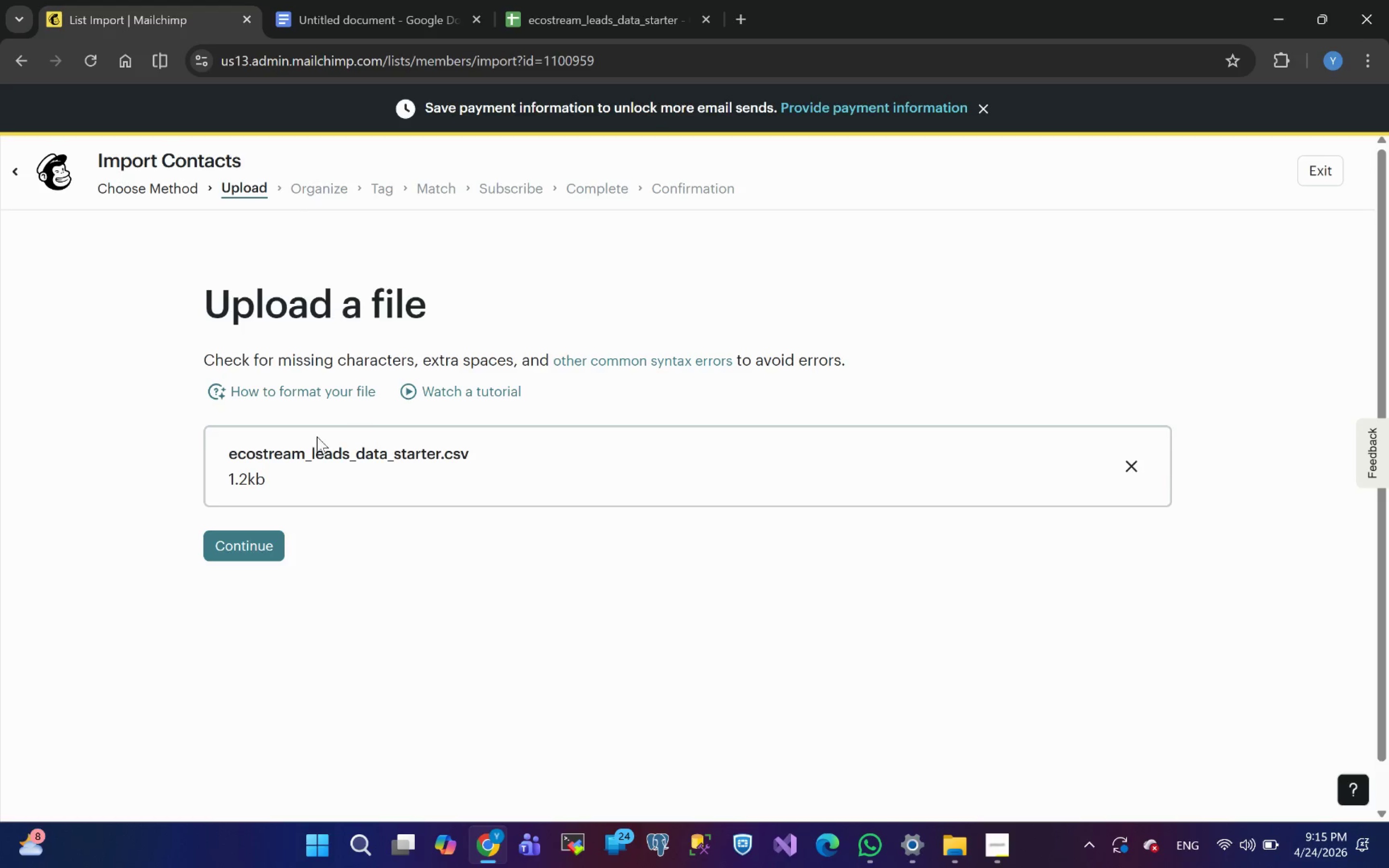 
wait(11.93)
 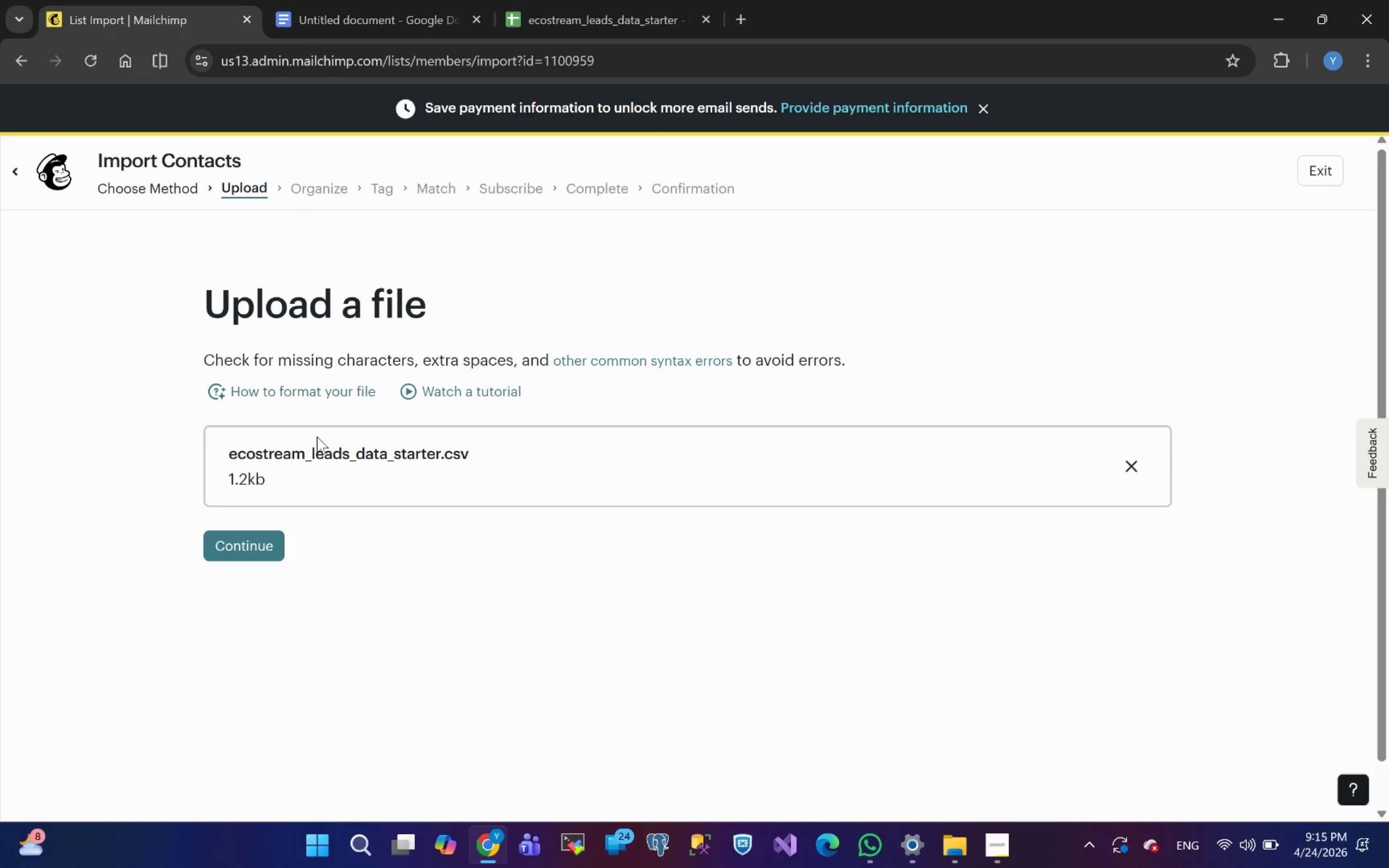 
left_click([236, 538])
 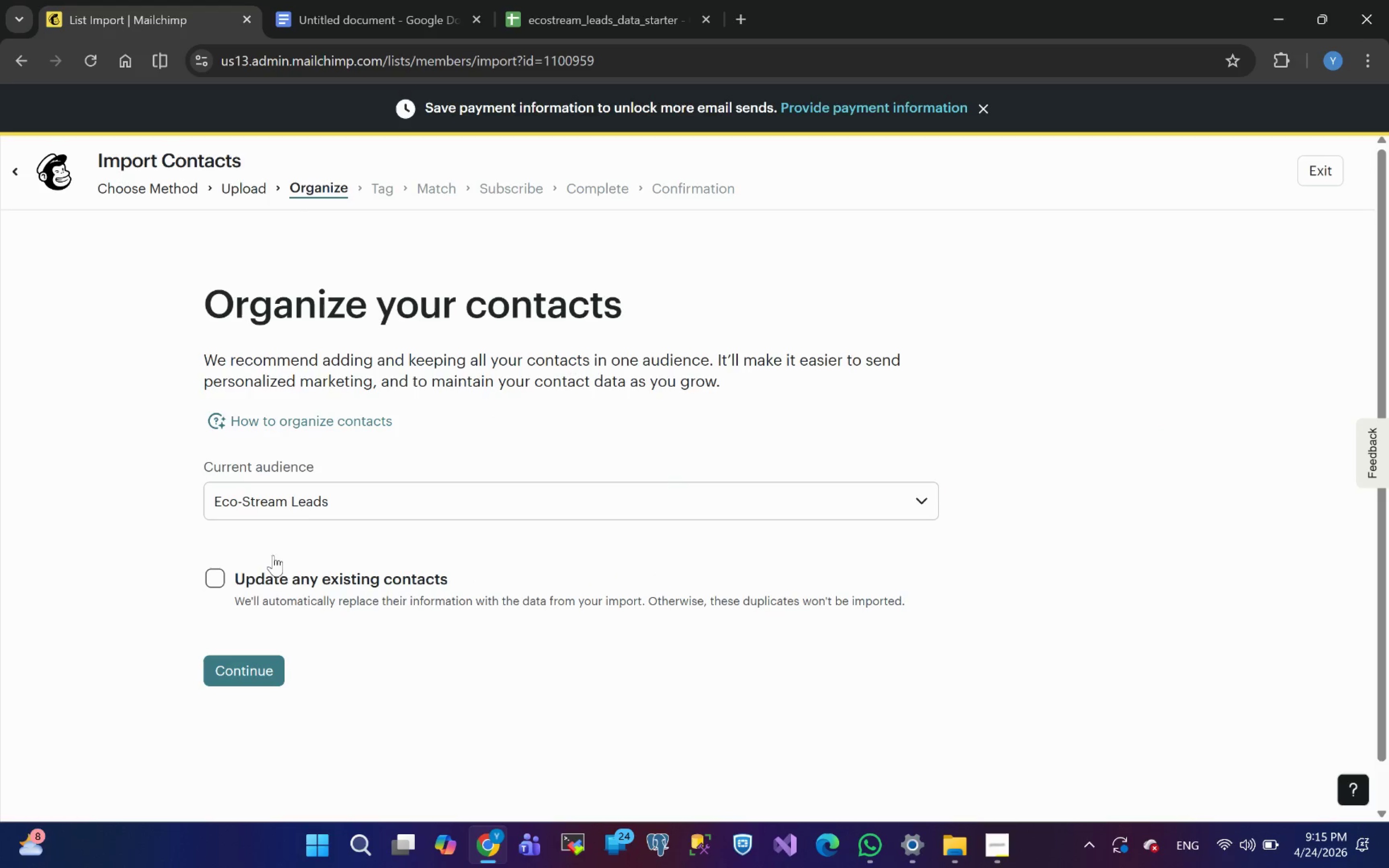 
wait(6.76)
 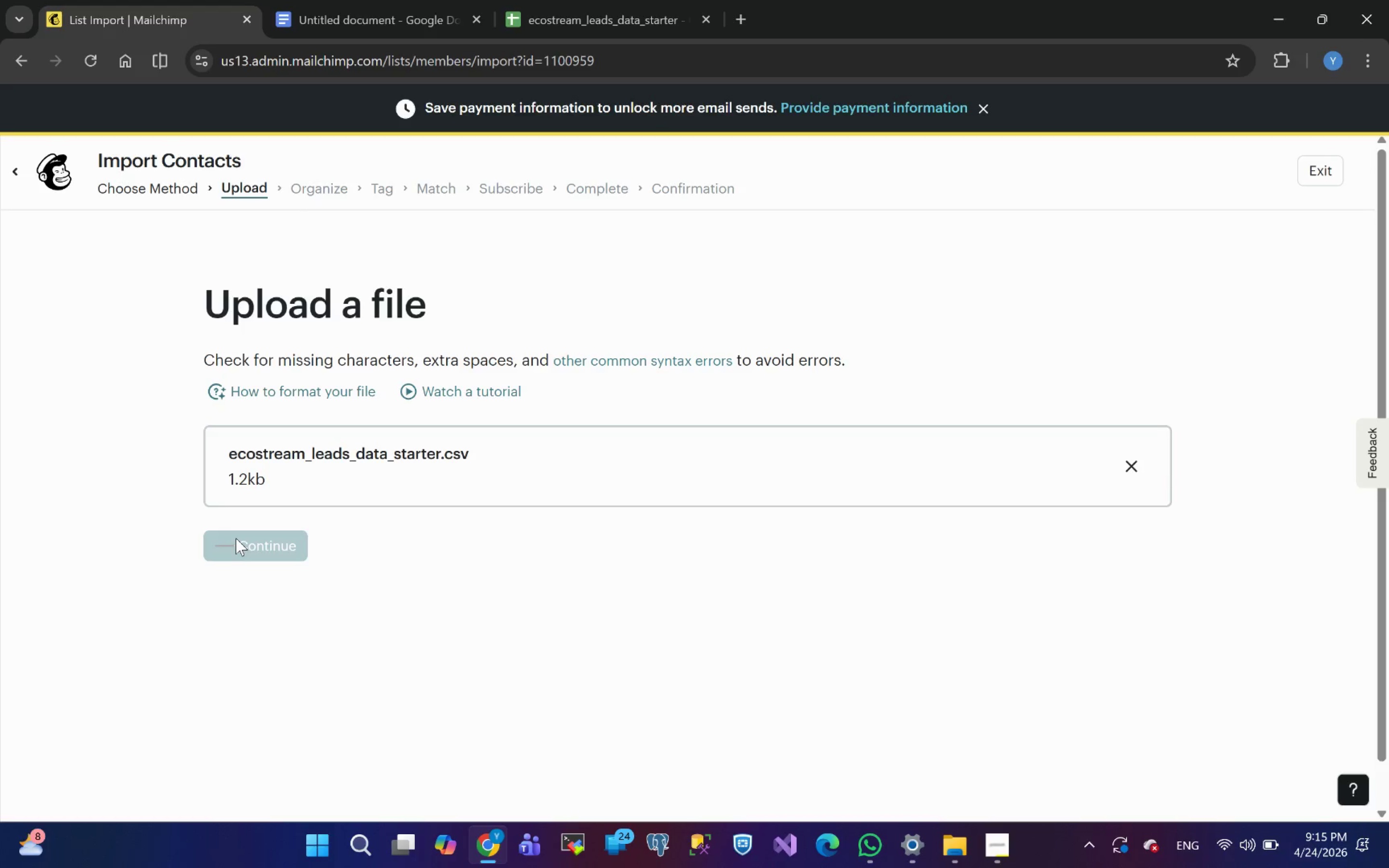 
left_click([218, 582])
 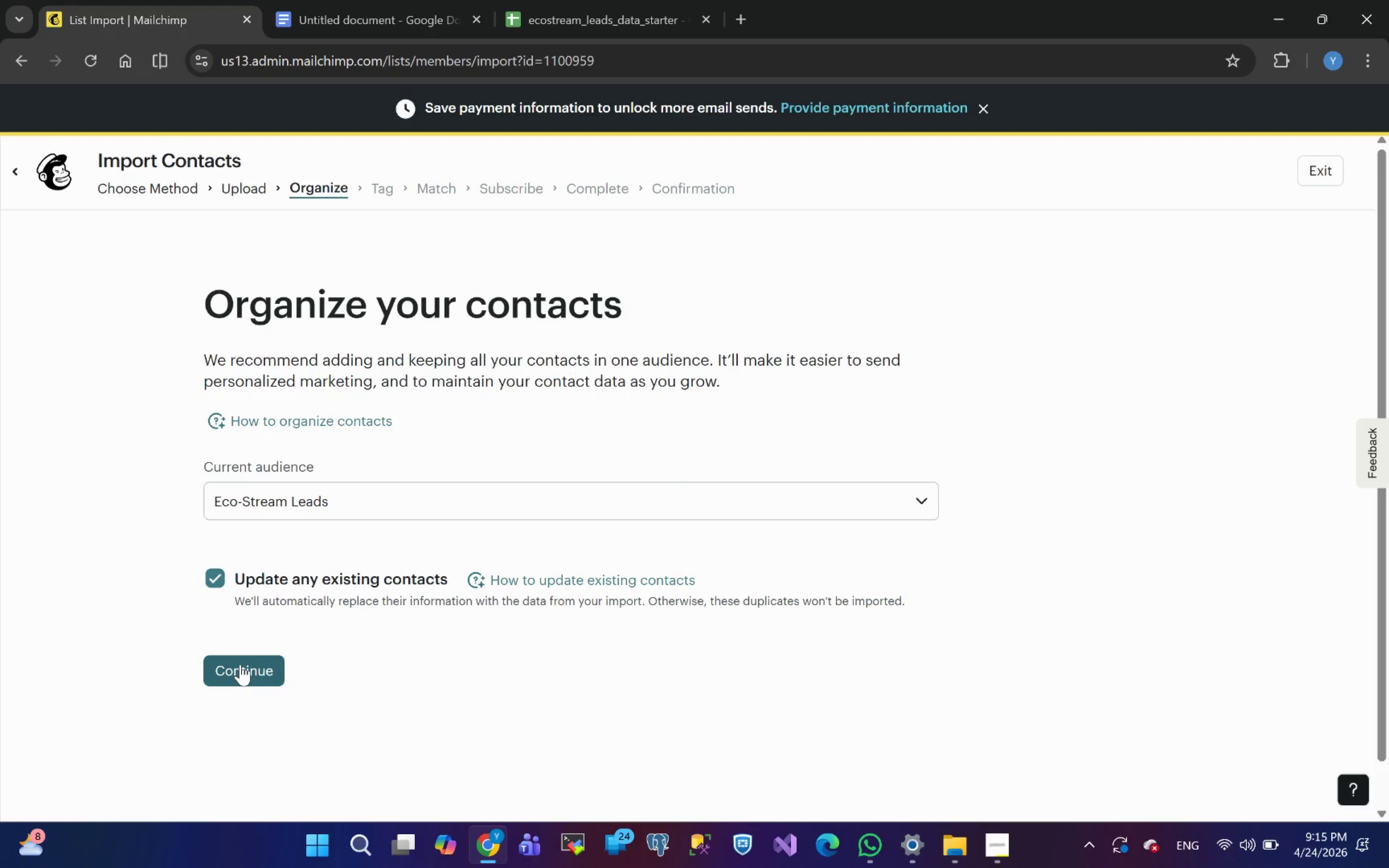 
left_click([240, 665])
 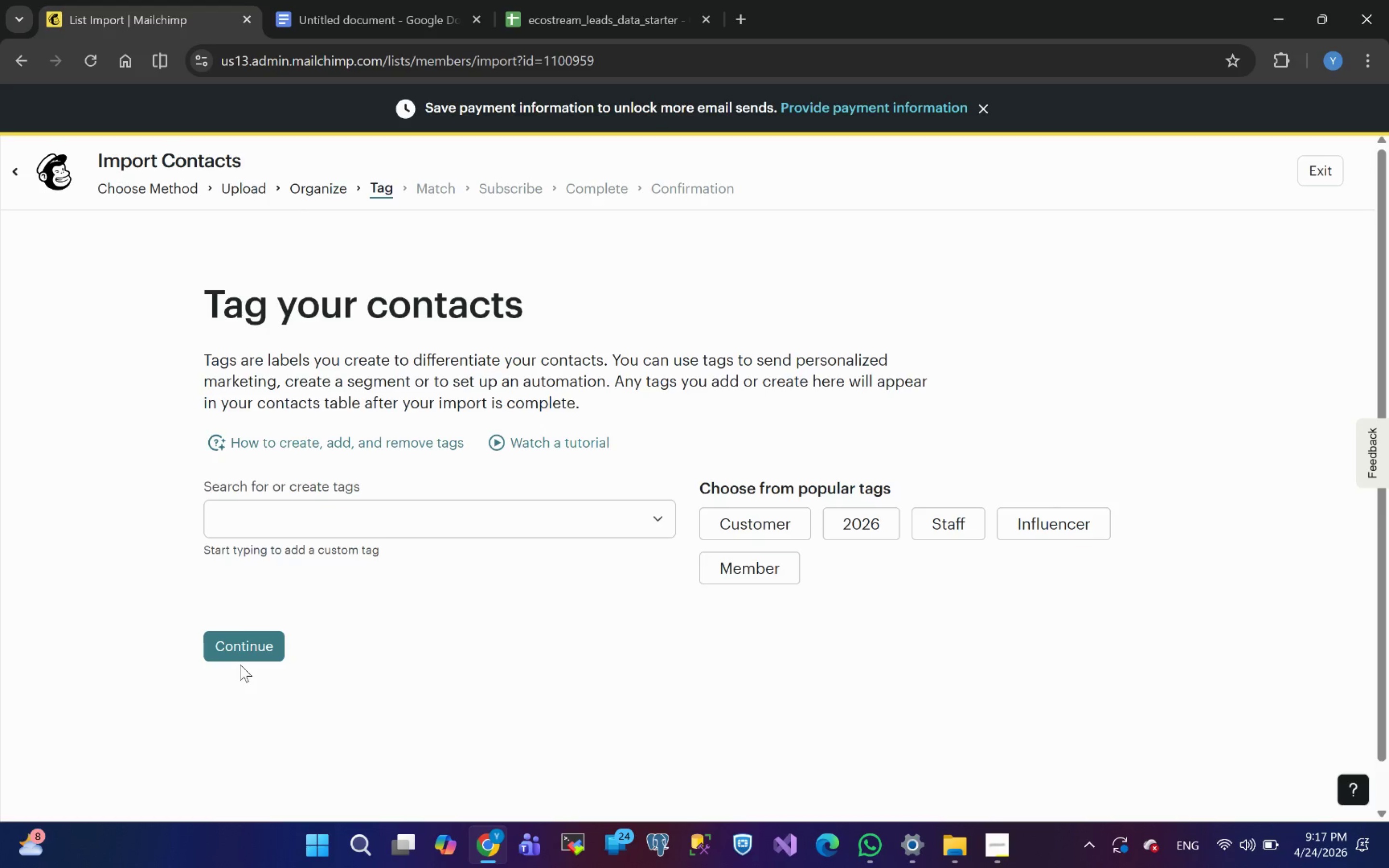 
wait(76.51)
 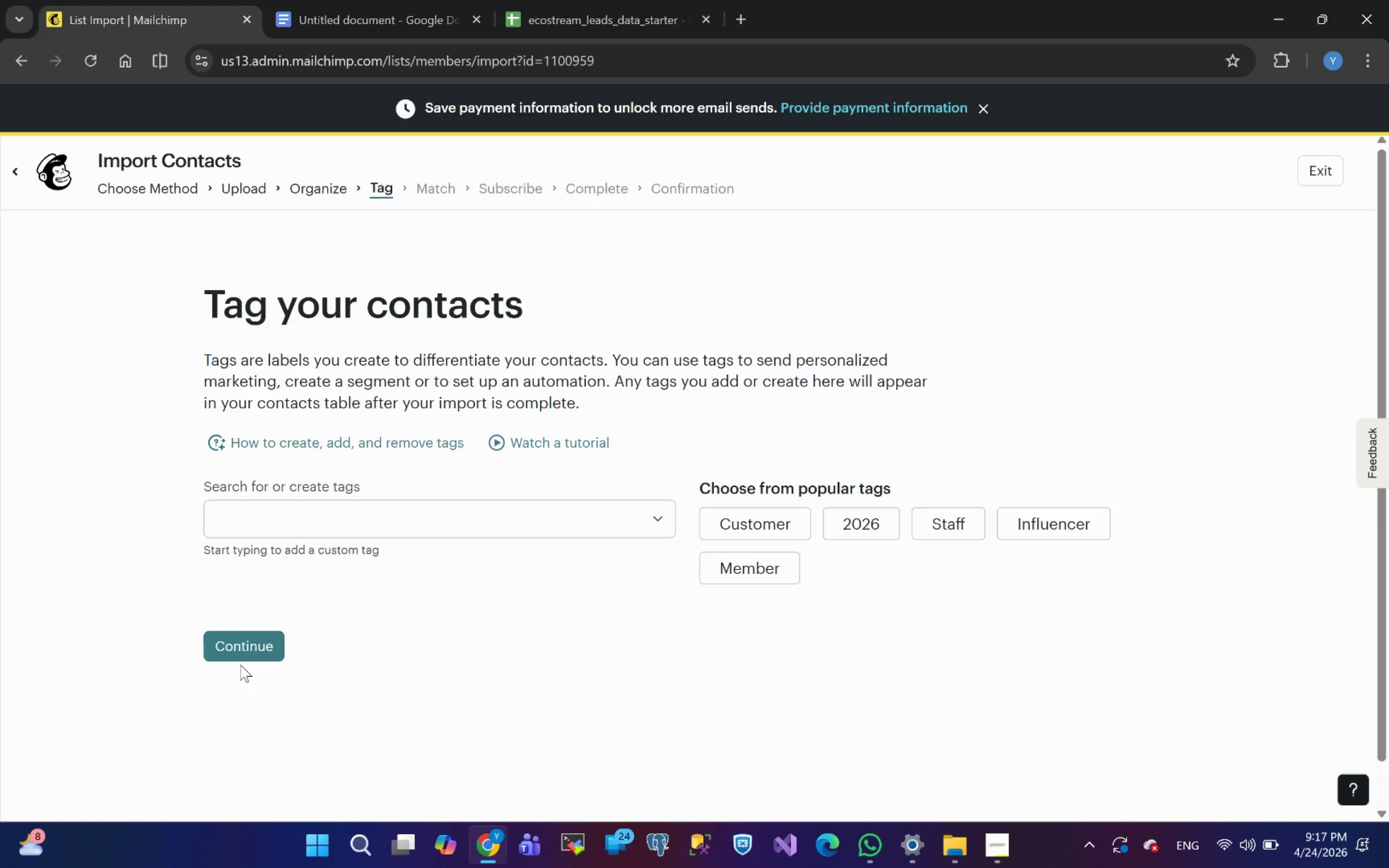 
left_click([272, 530])
 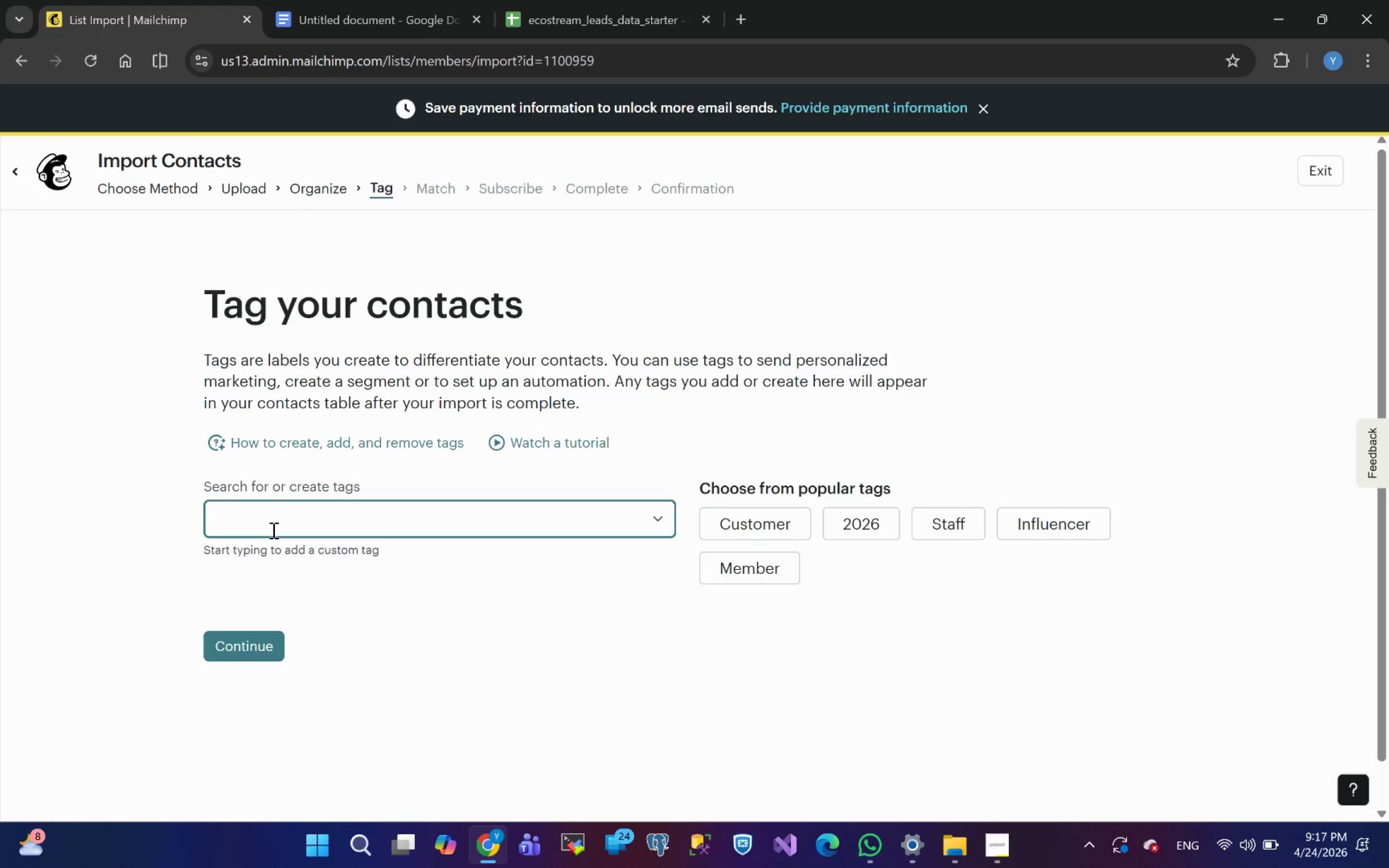 
type(eco)
 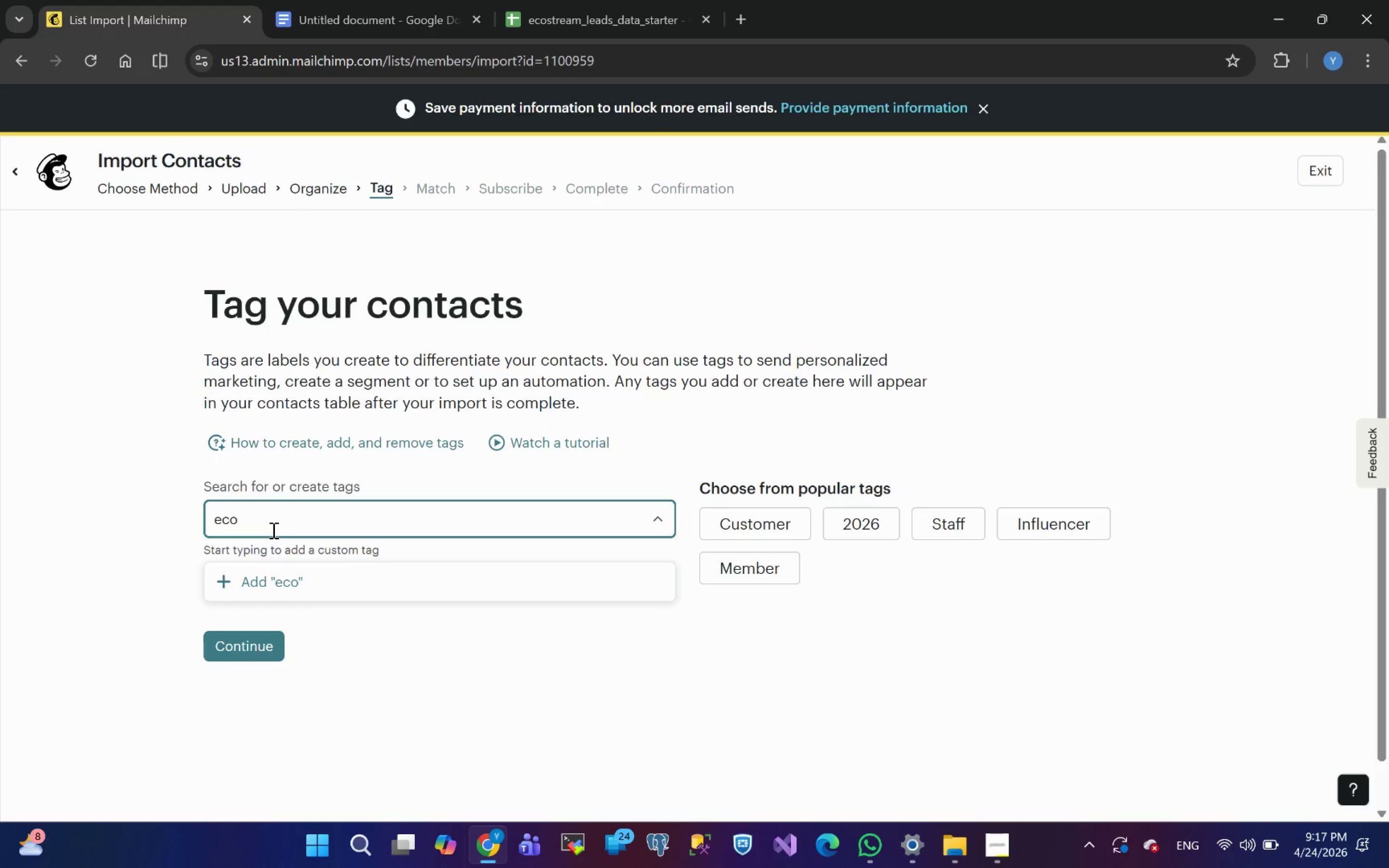 
type(stream)
 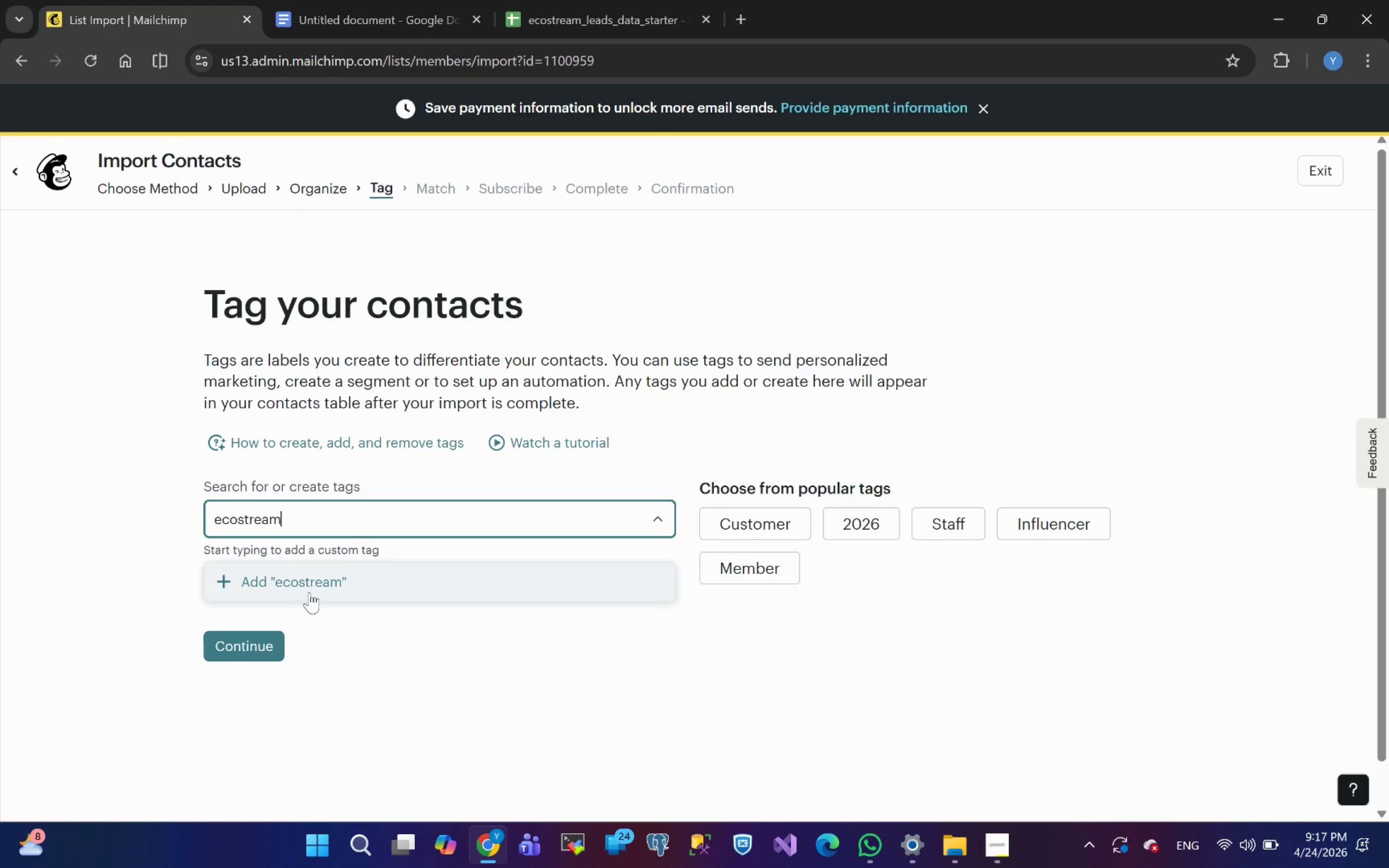 
wait(5.8)
 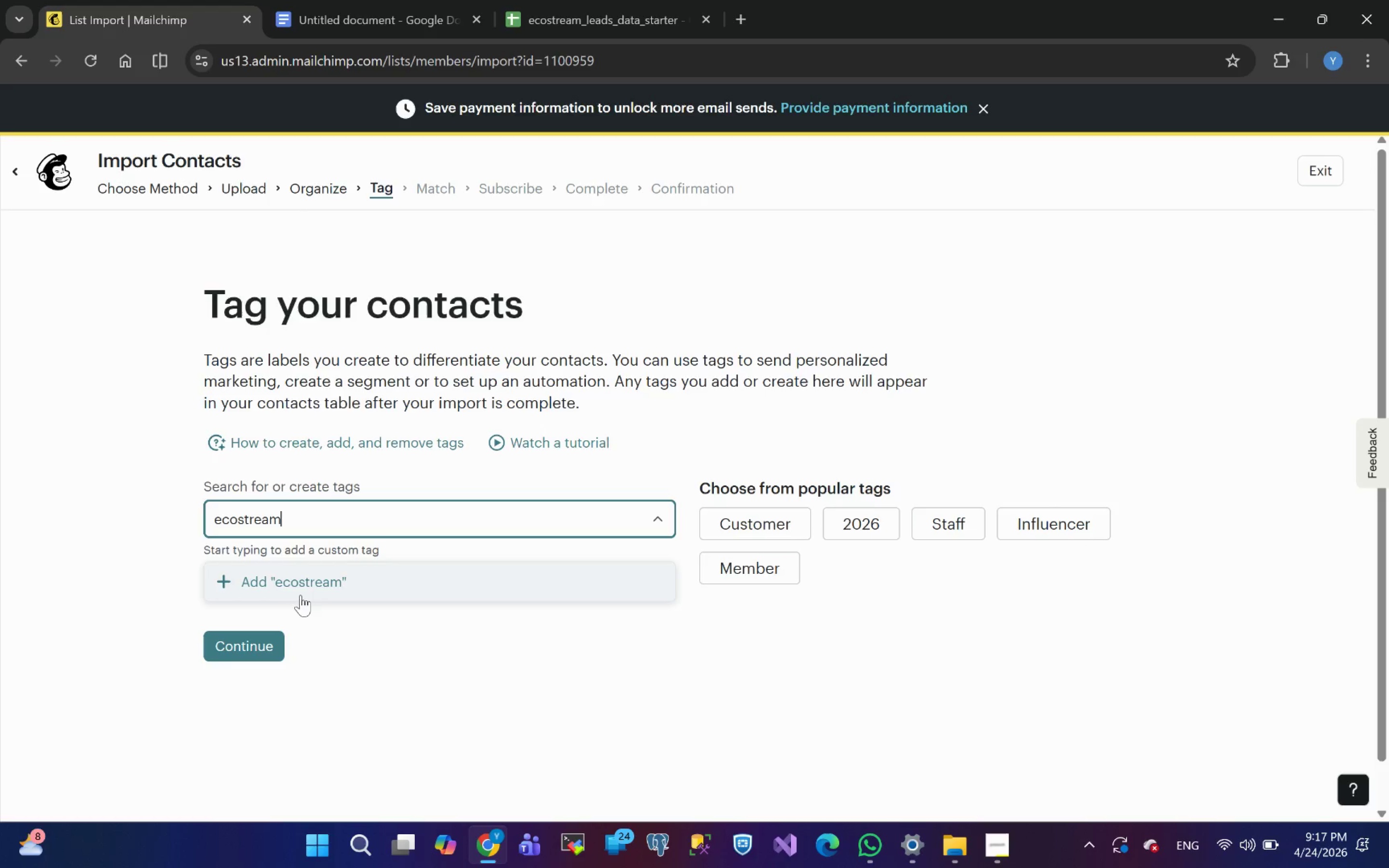 
left_click([309, 592])
 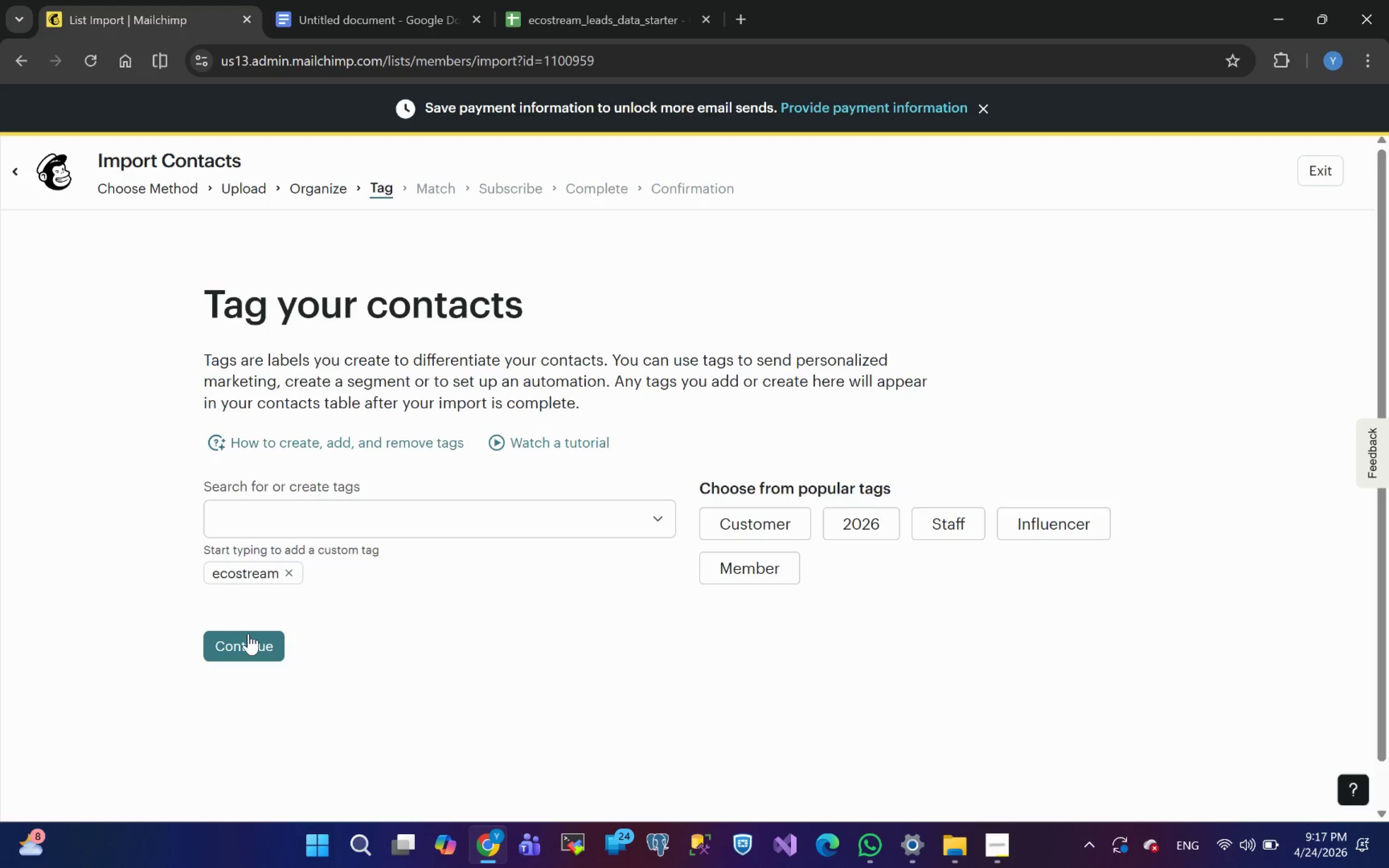 
double_click([248, 634])
 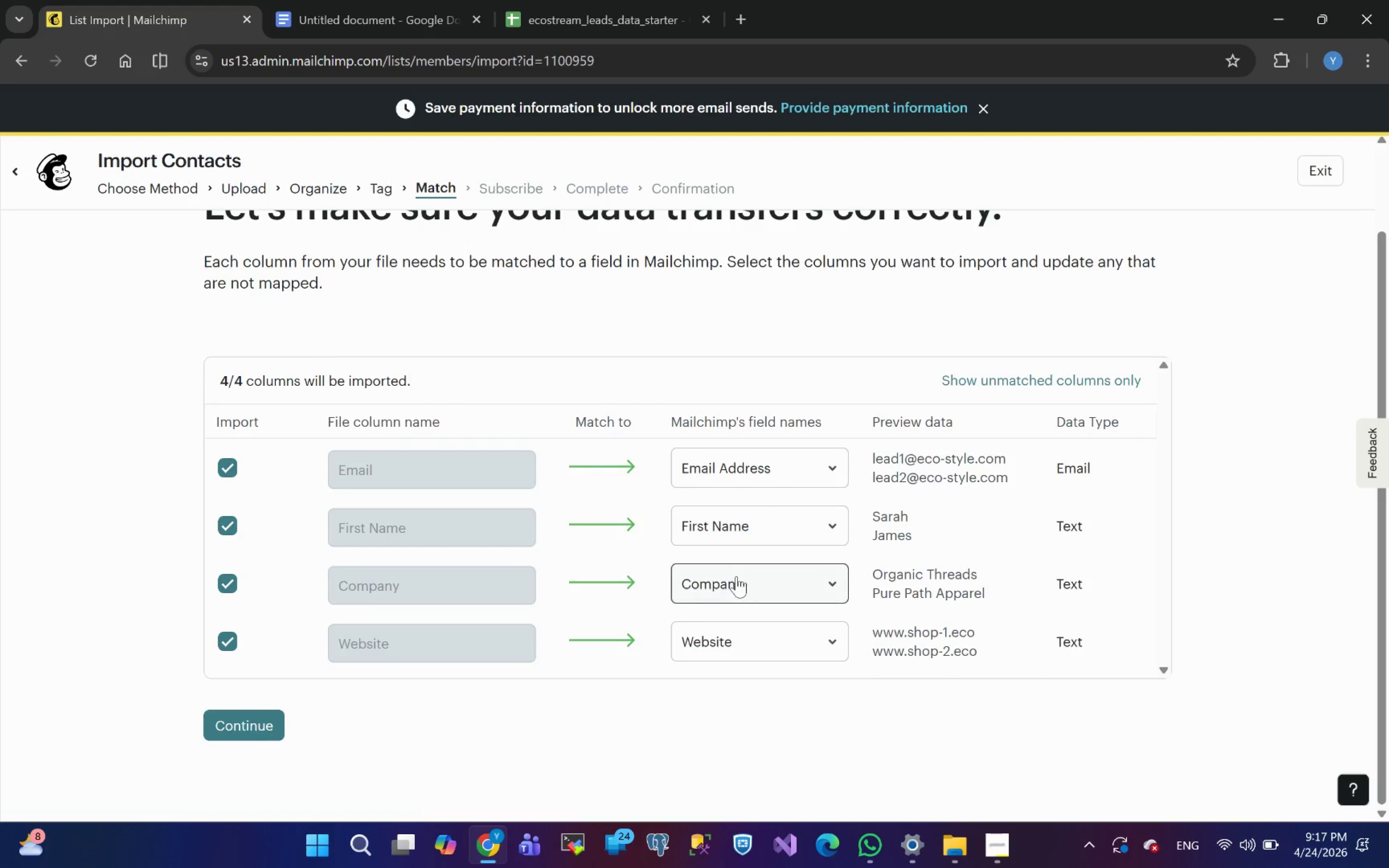 
wait(6.2)
 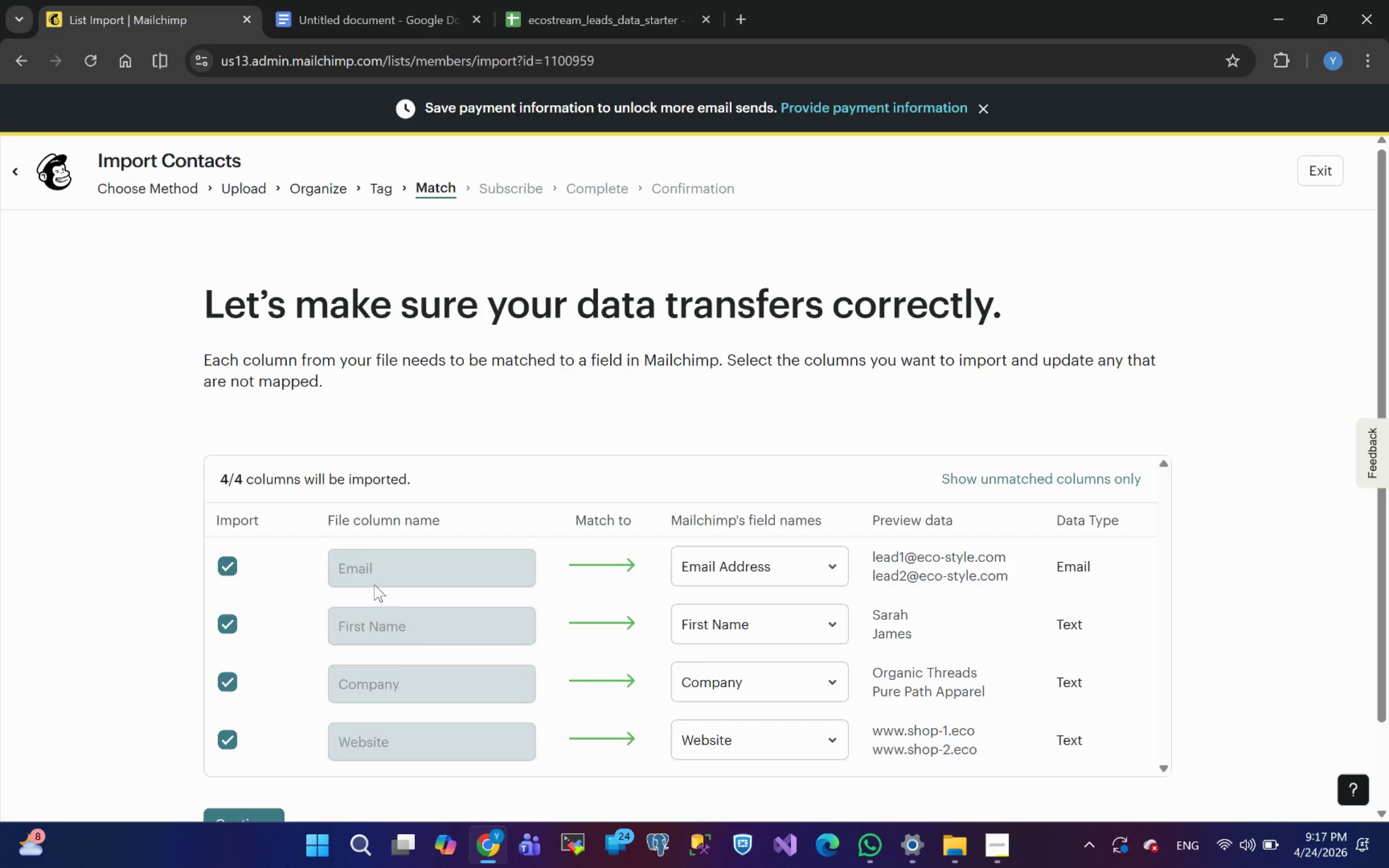 
left_click([244, 728])
 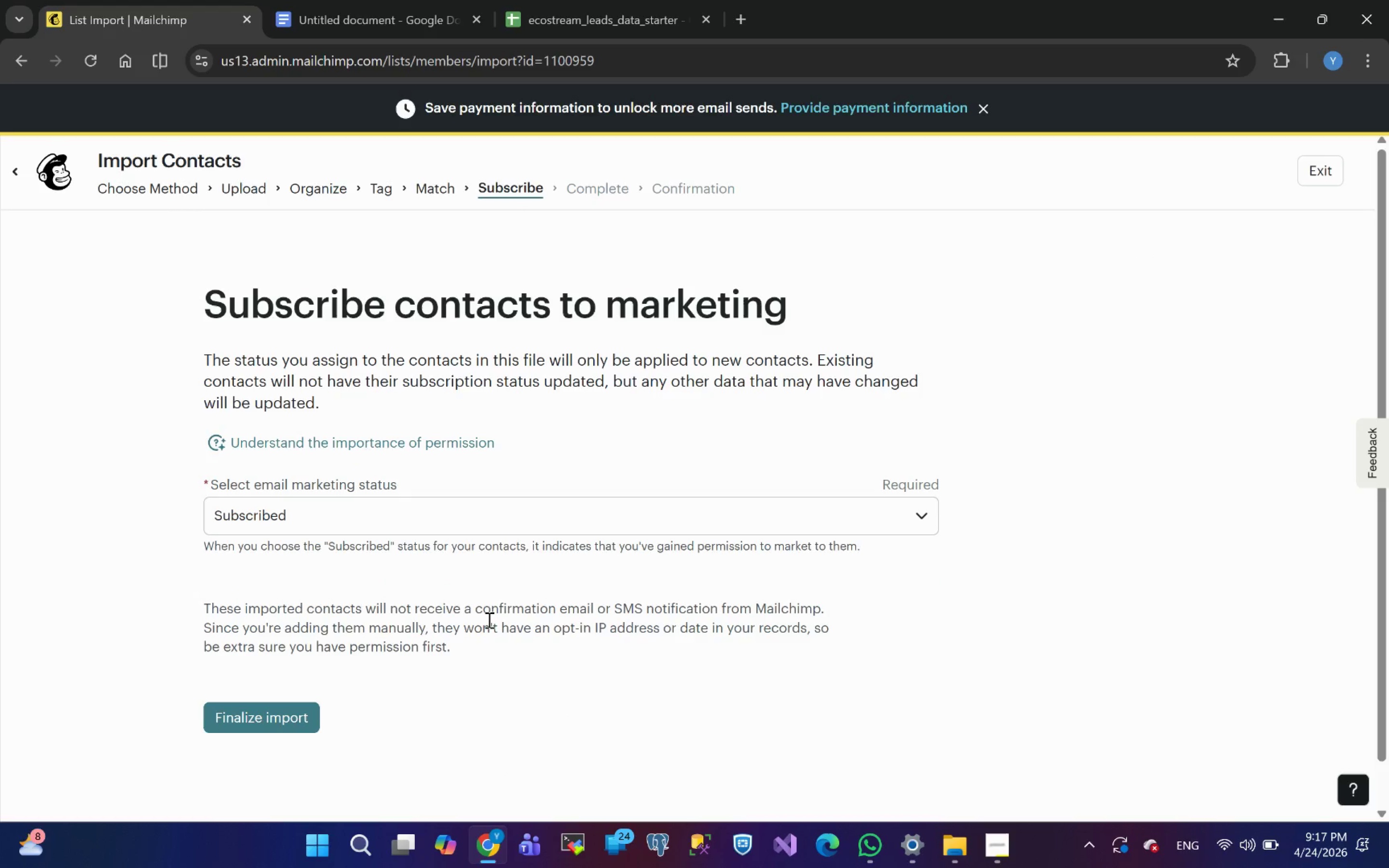 
wait(17.13)
 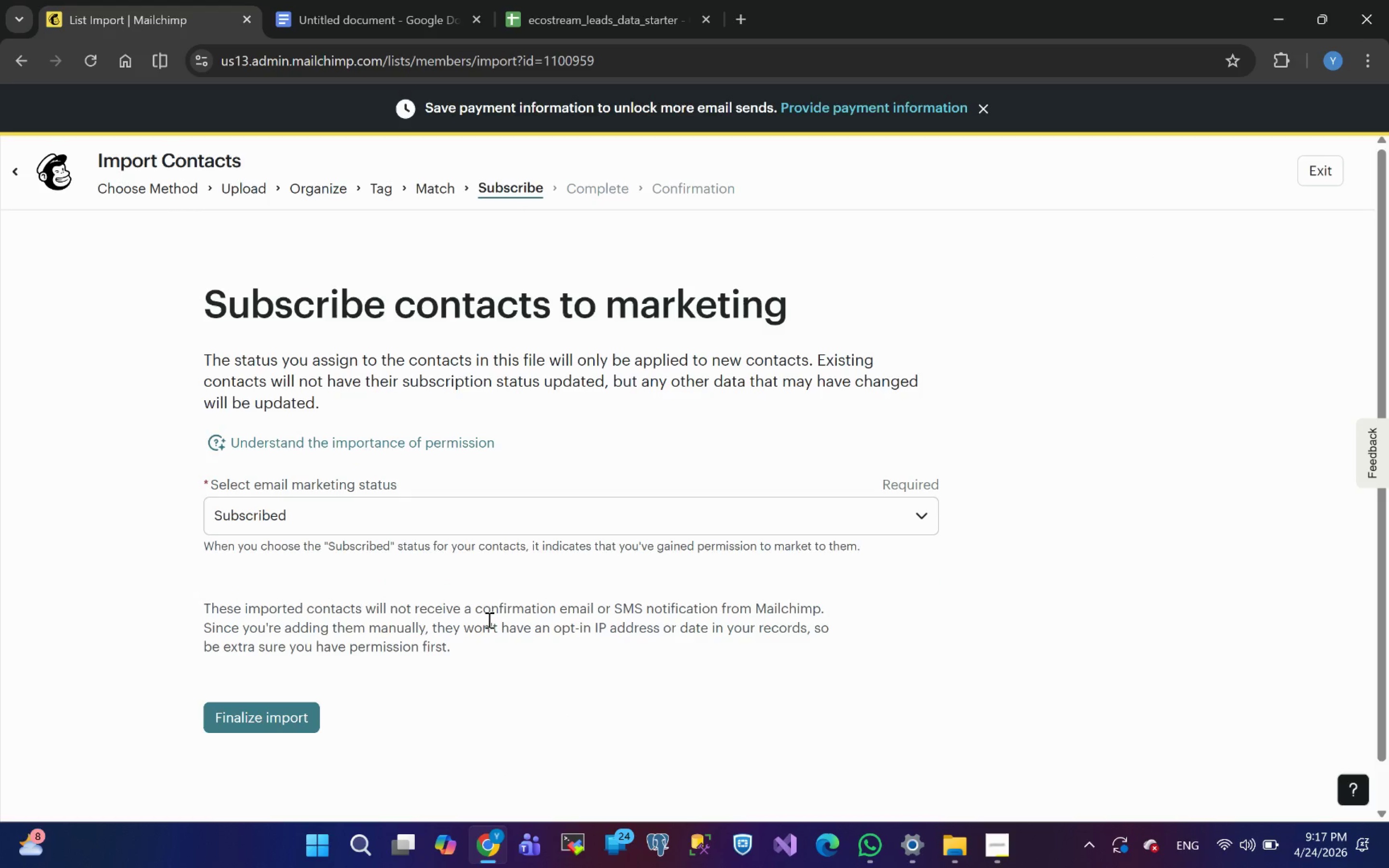 
left_click([253, 714])
 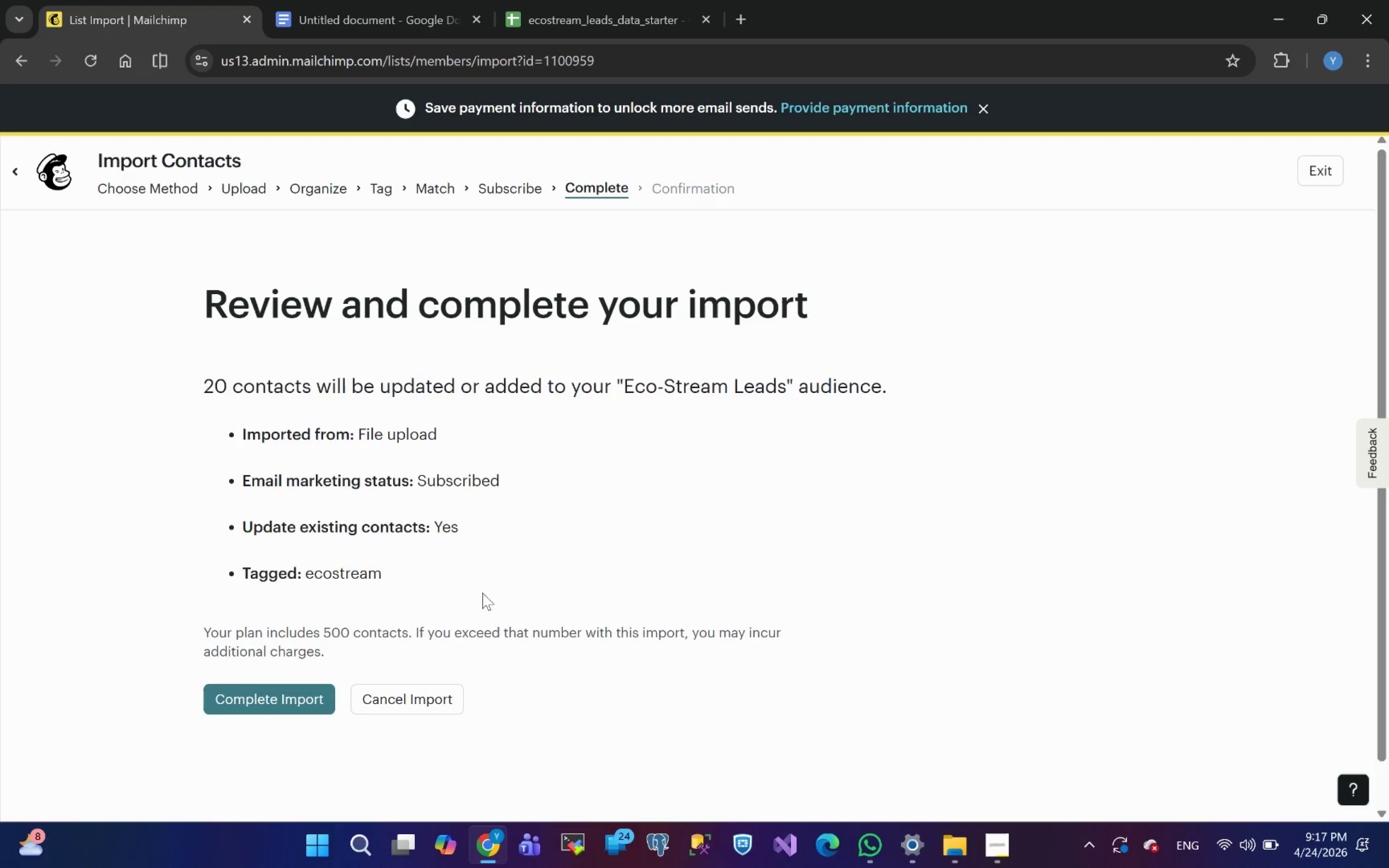 
left_click([257, 699])
 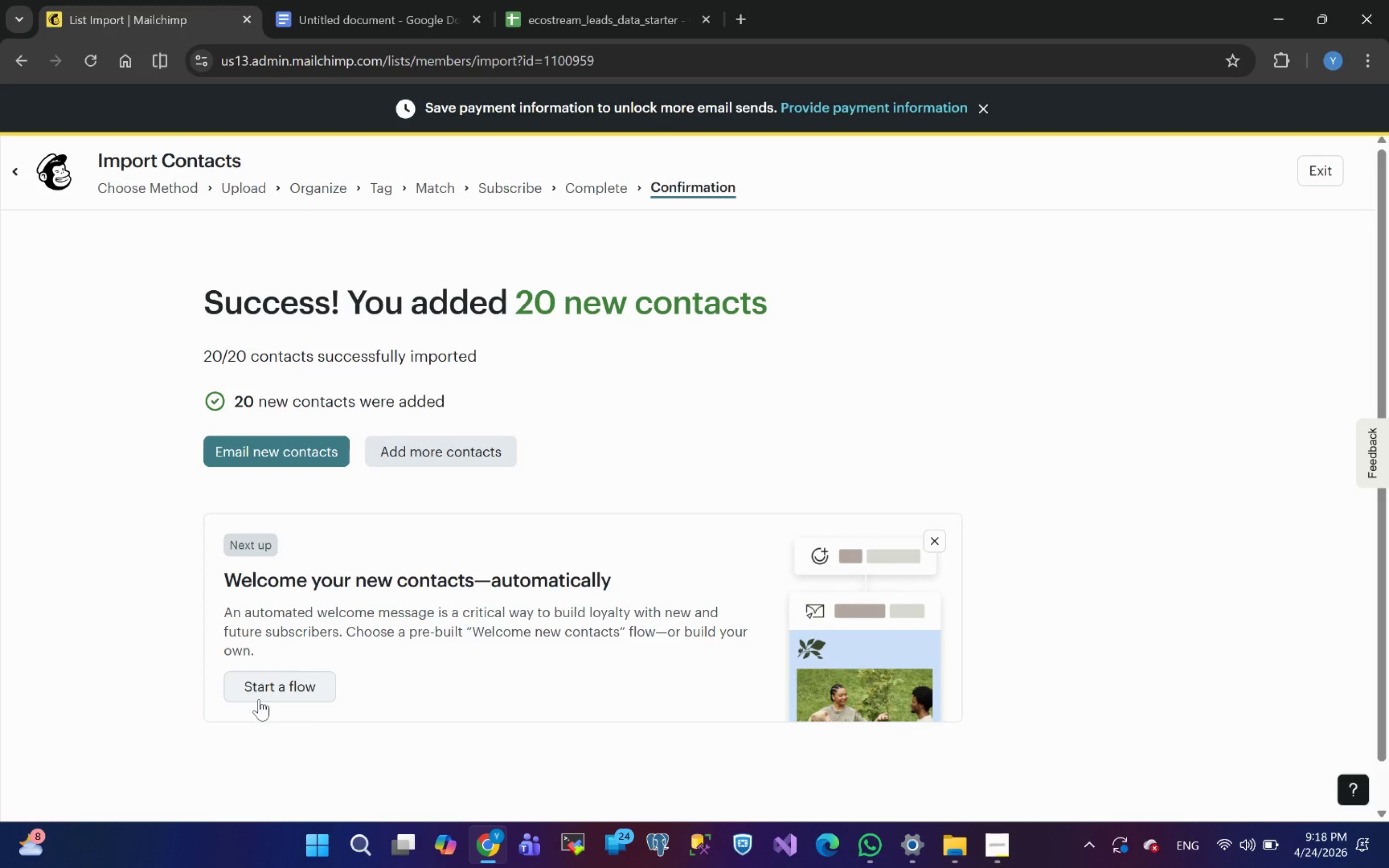 
wait(14.4)
 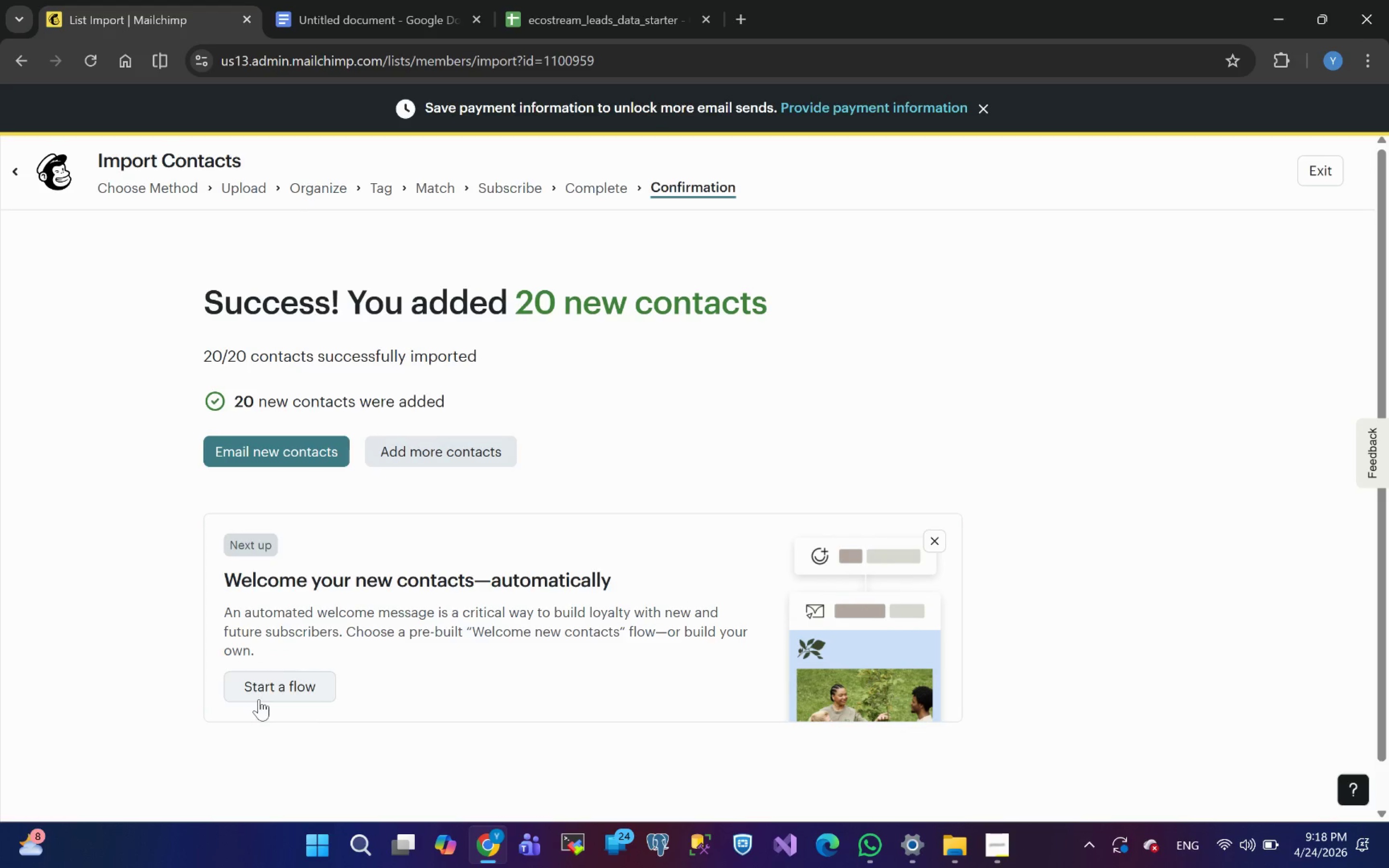 
left_click([1305, 178])
 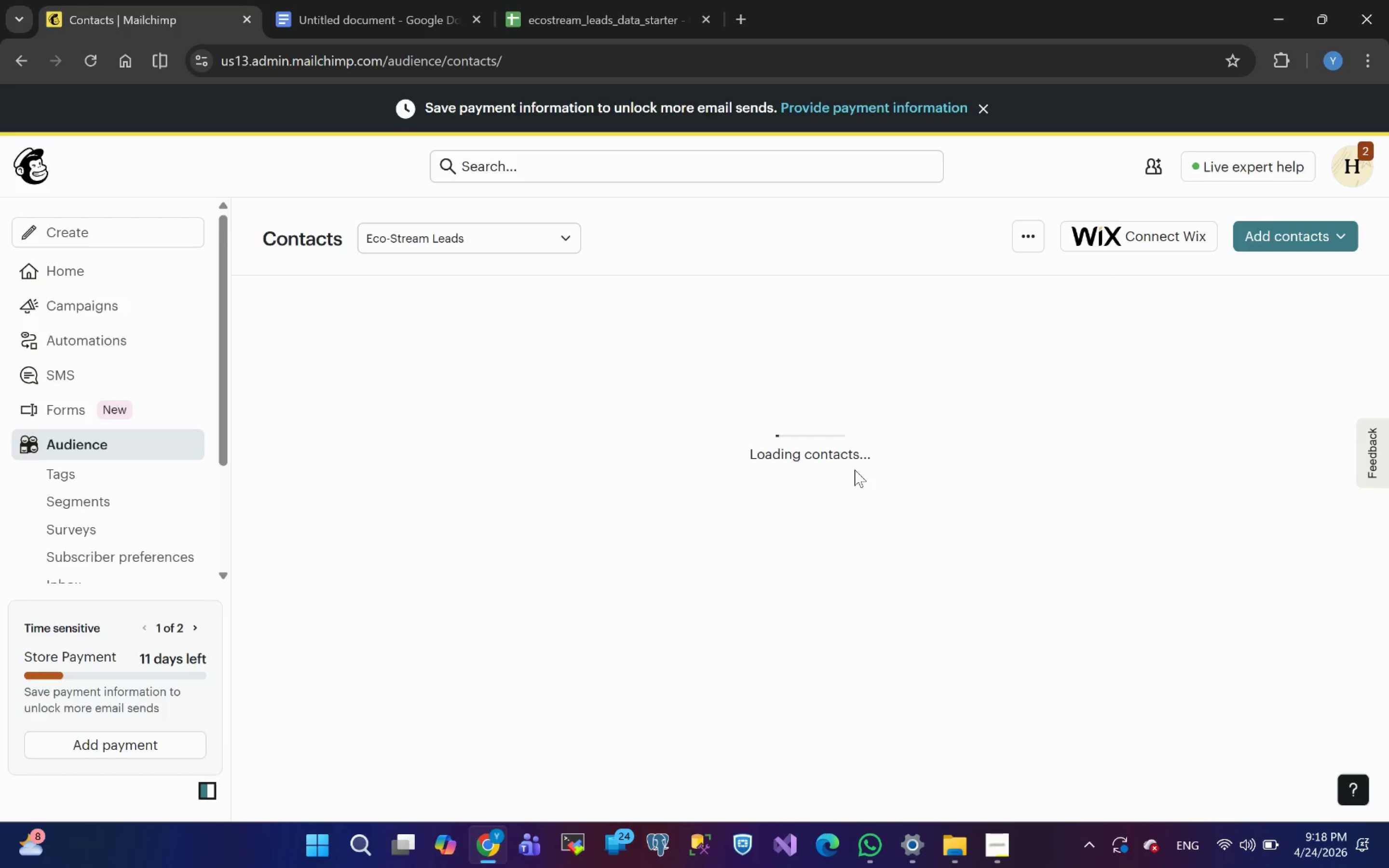 
wait(8.91)
 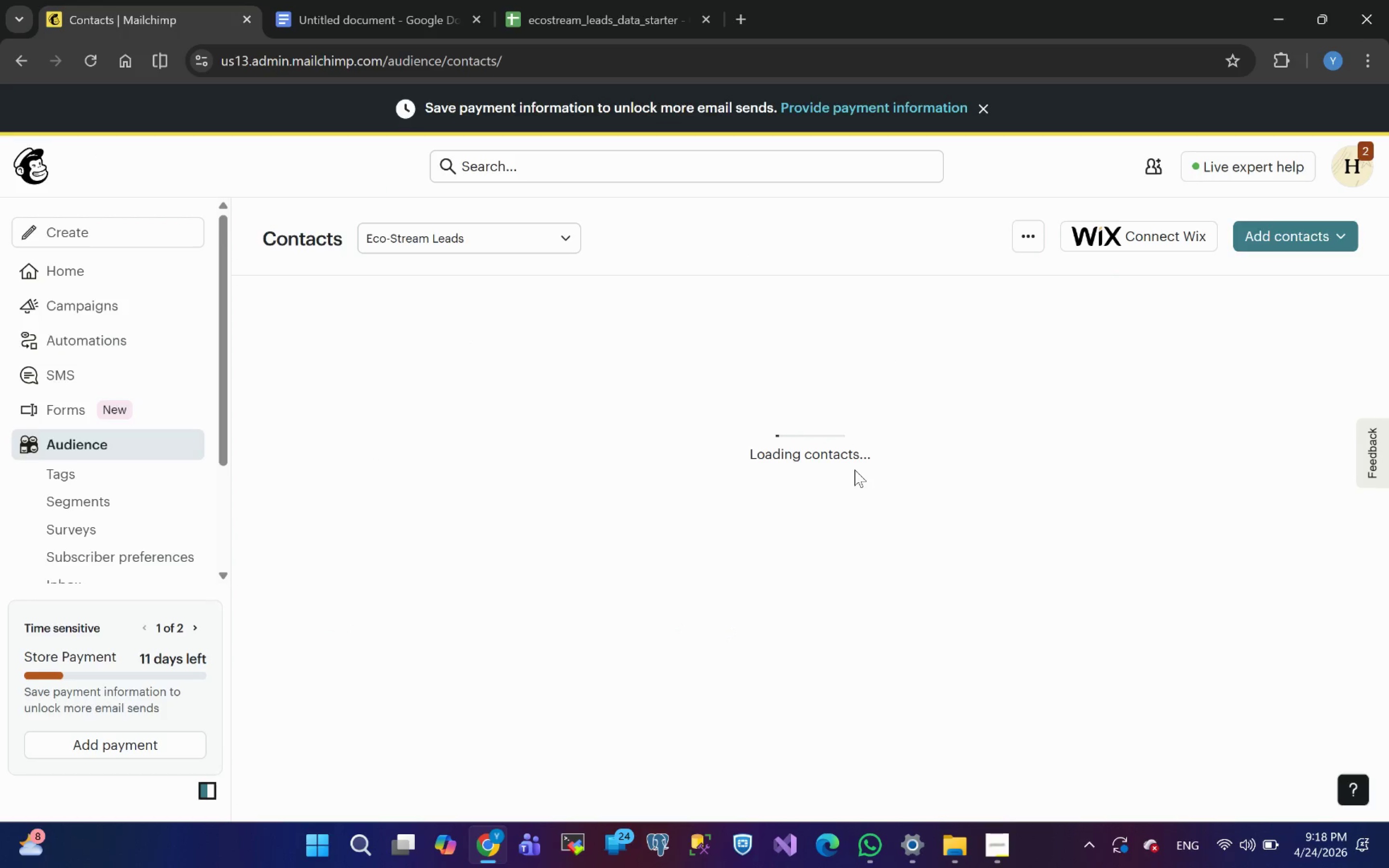 
left_click_drag(start_coordinate=[476, 235], to_coordinate=[352, 231])
 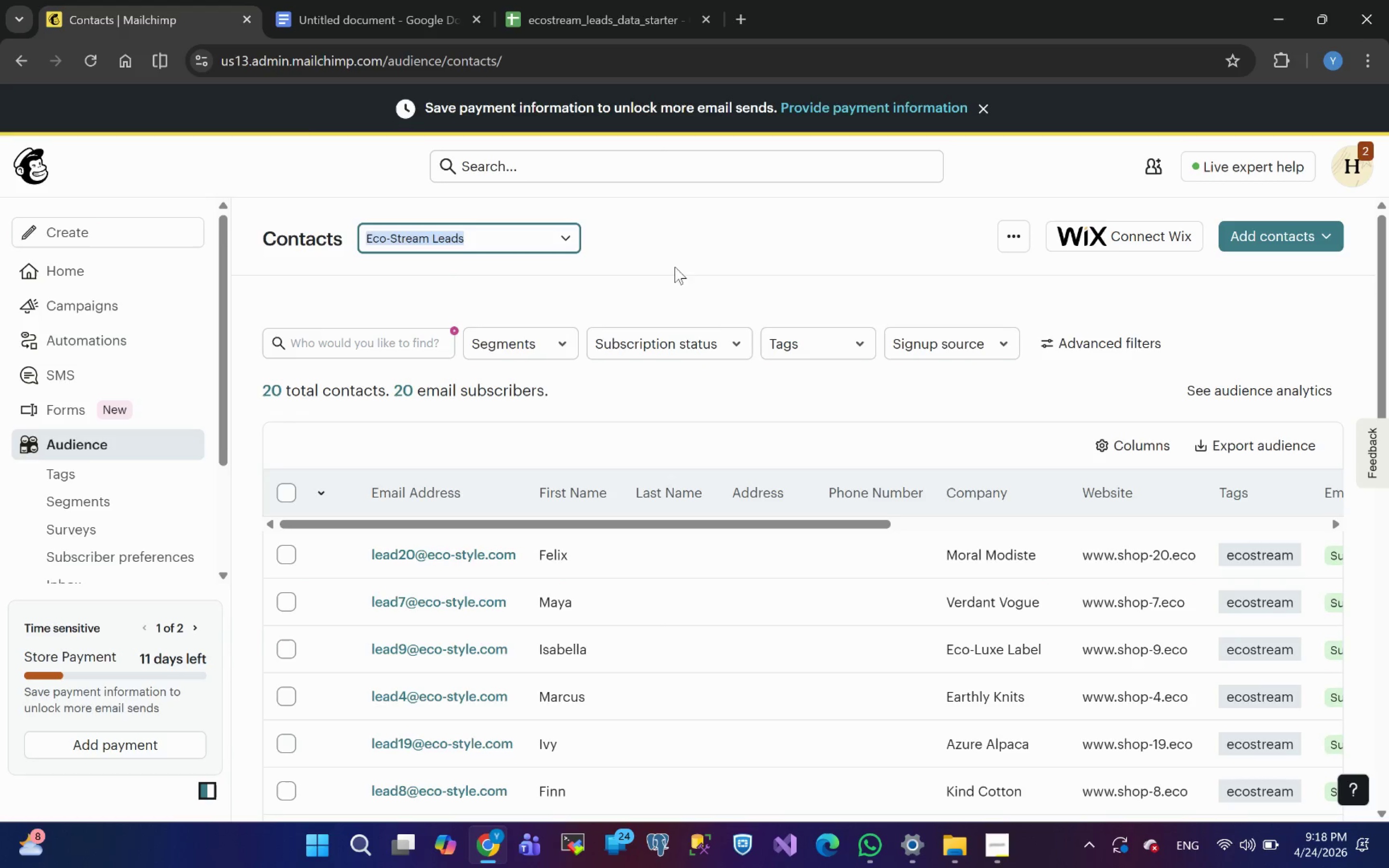 
left_click([717, 244])
 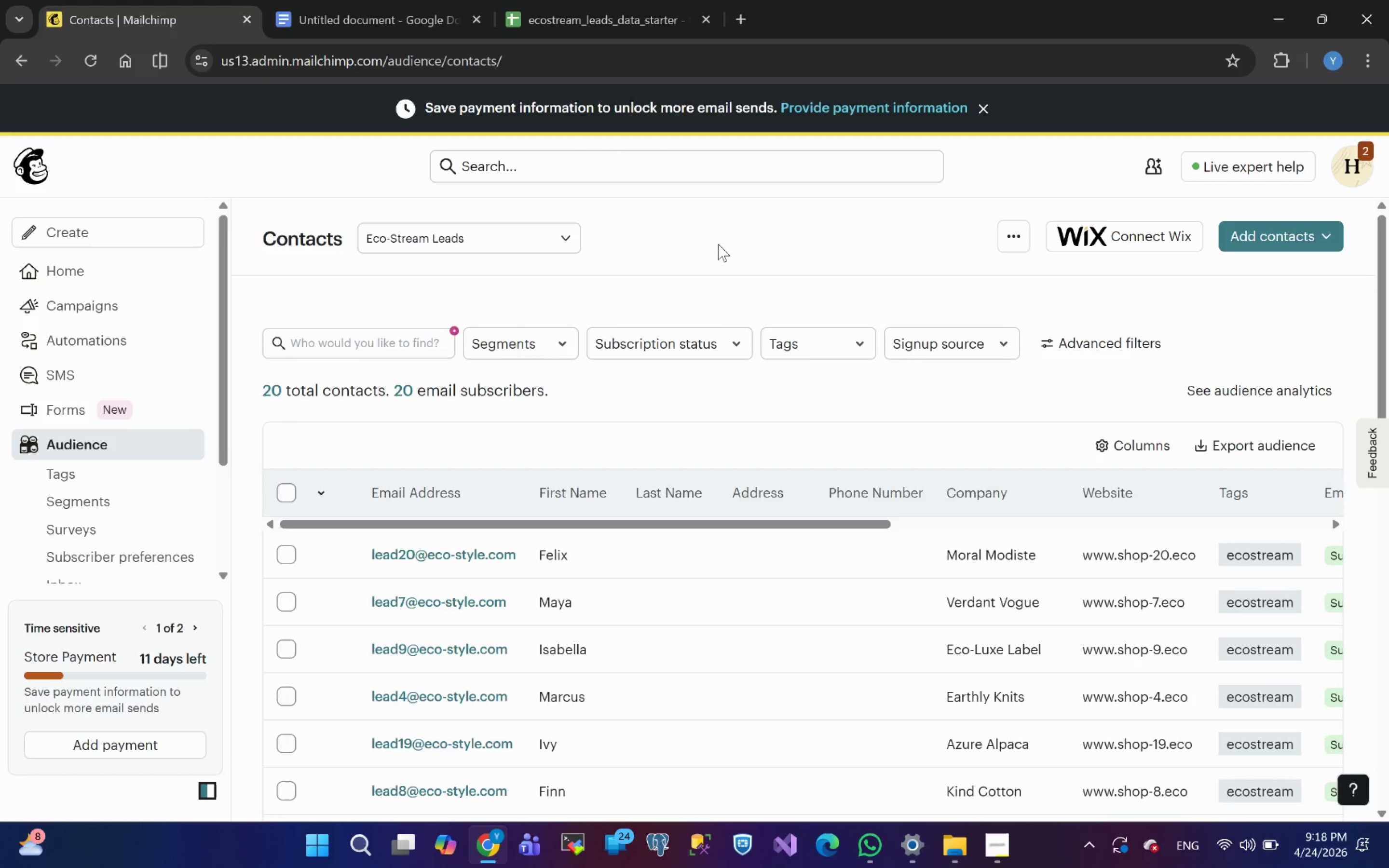 
wait(24.92)
 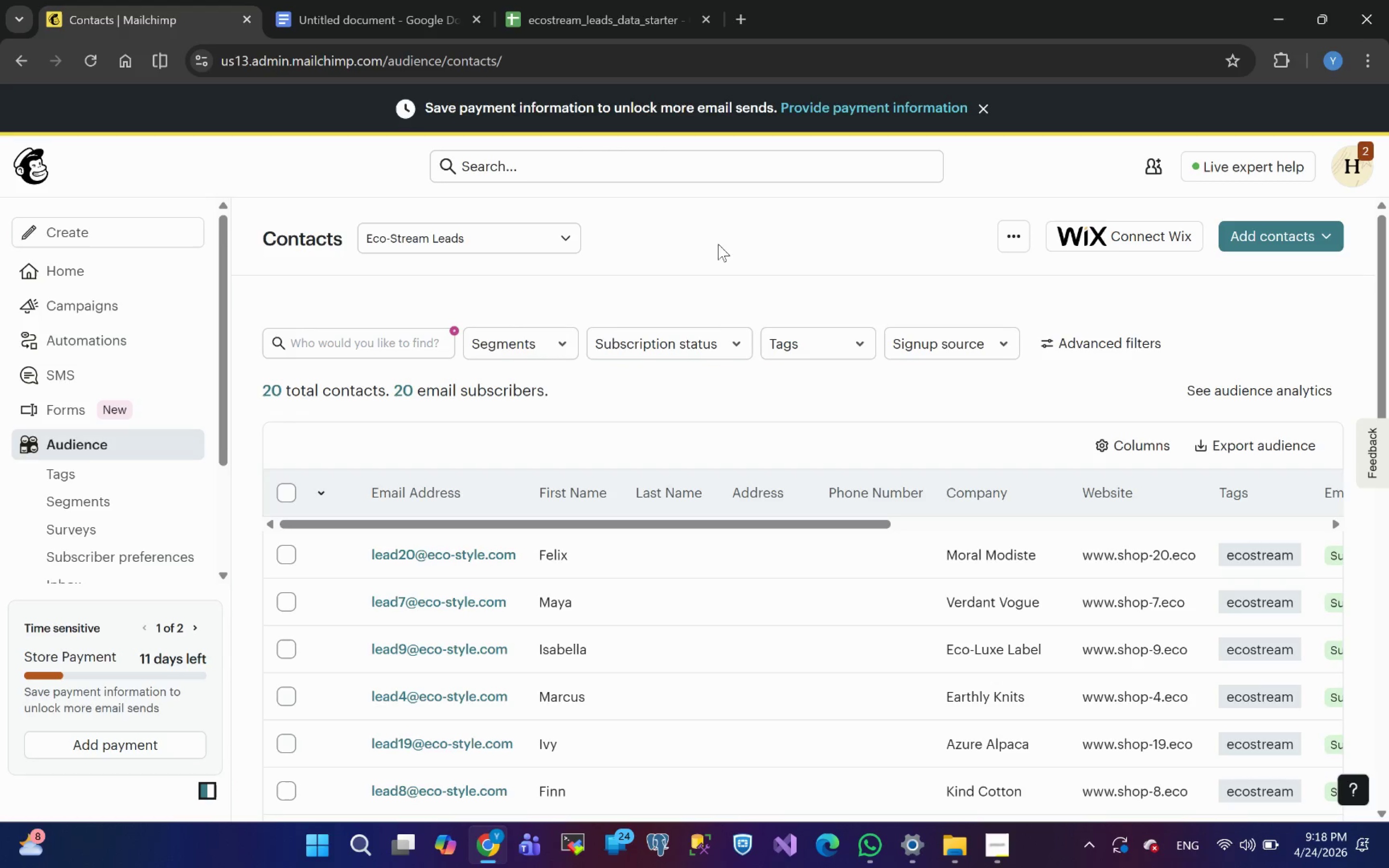 
left_click([1008, 857])